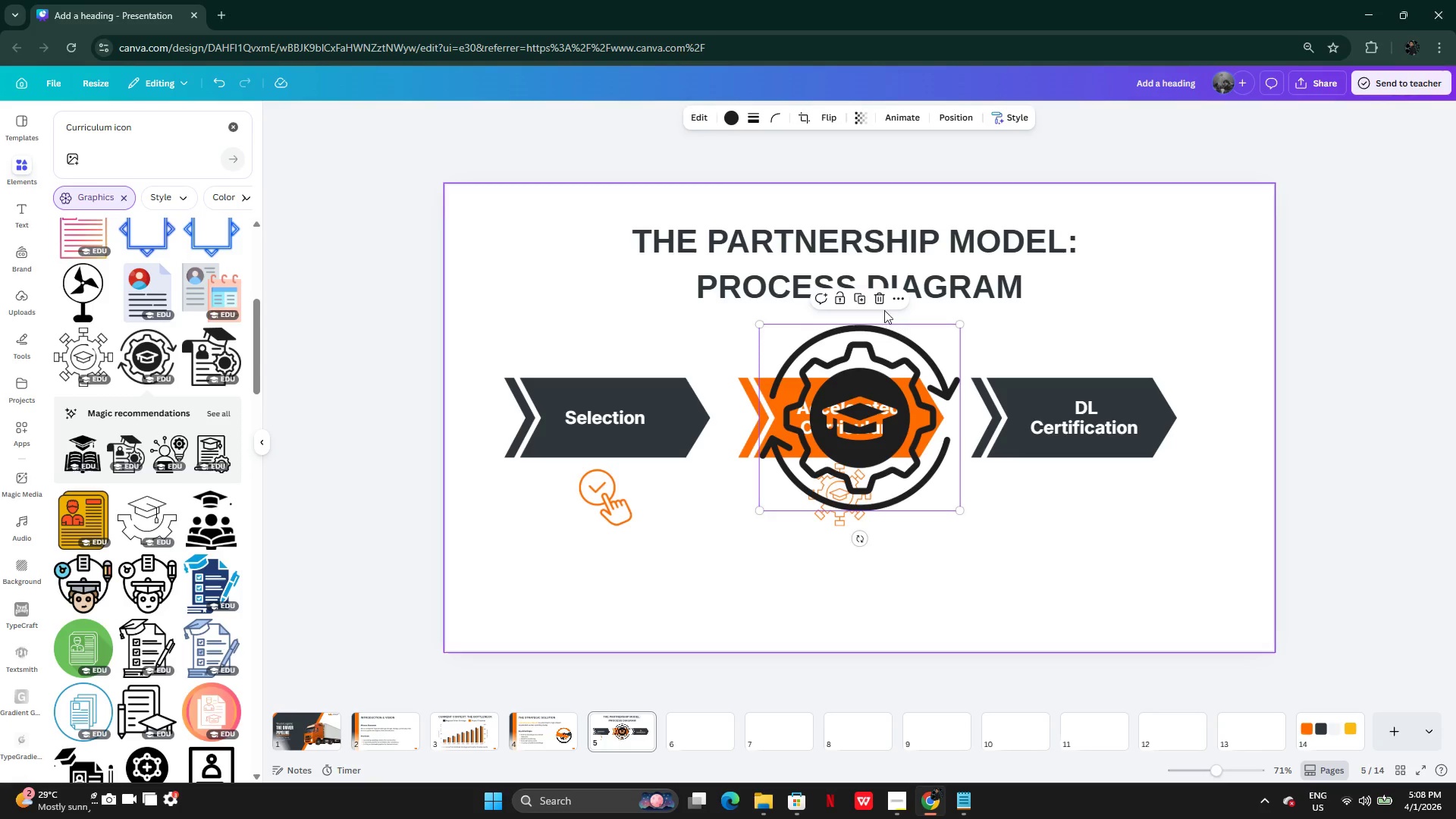 
left_click([881, 303])
 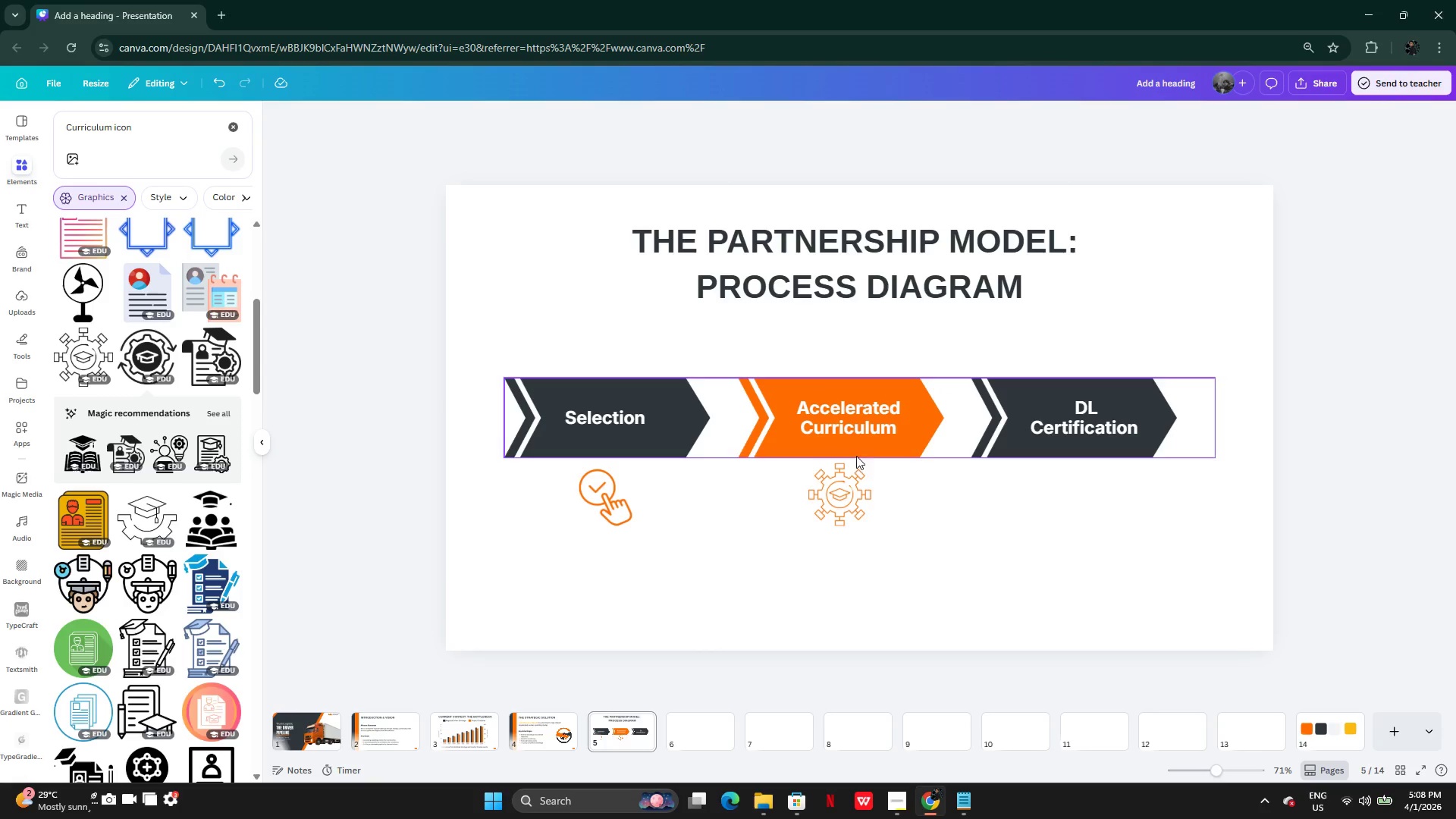 
left_click([838, 513])
 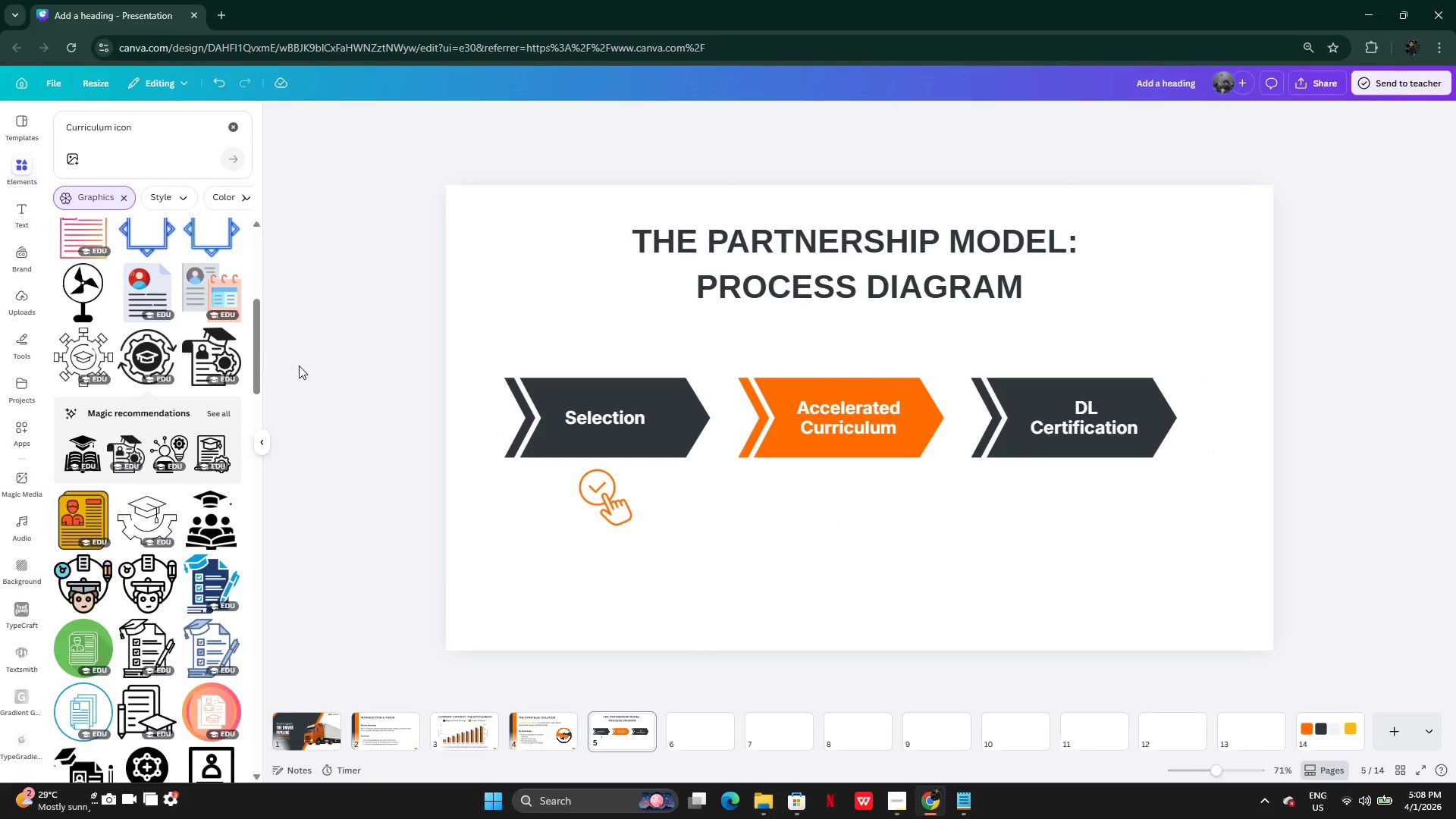 
left_click([211, 359])
 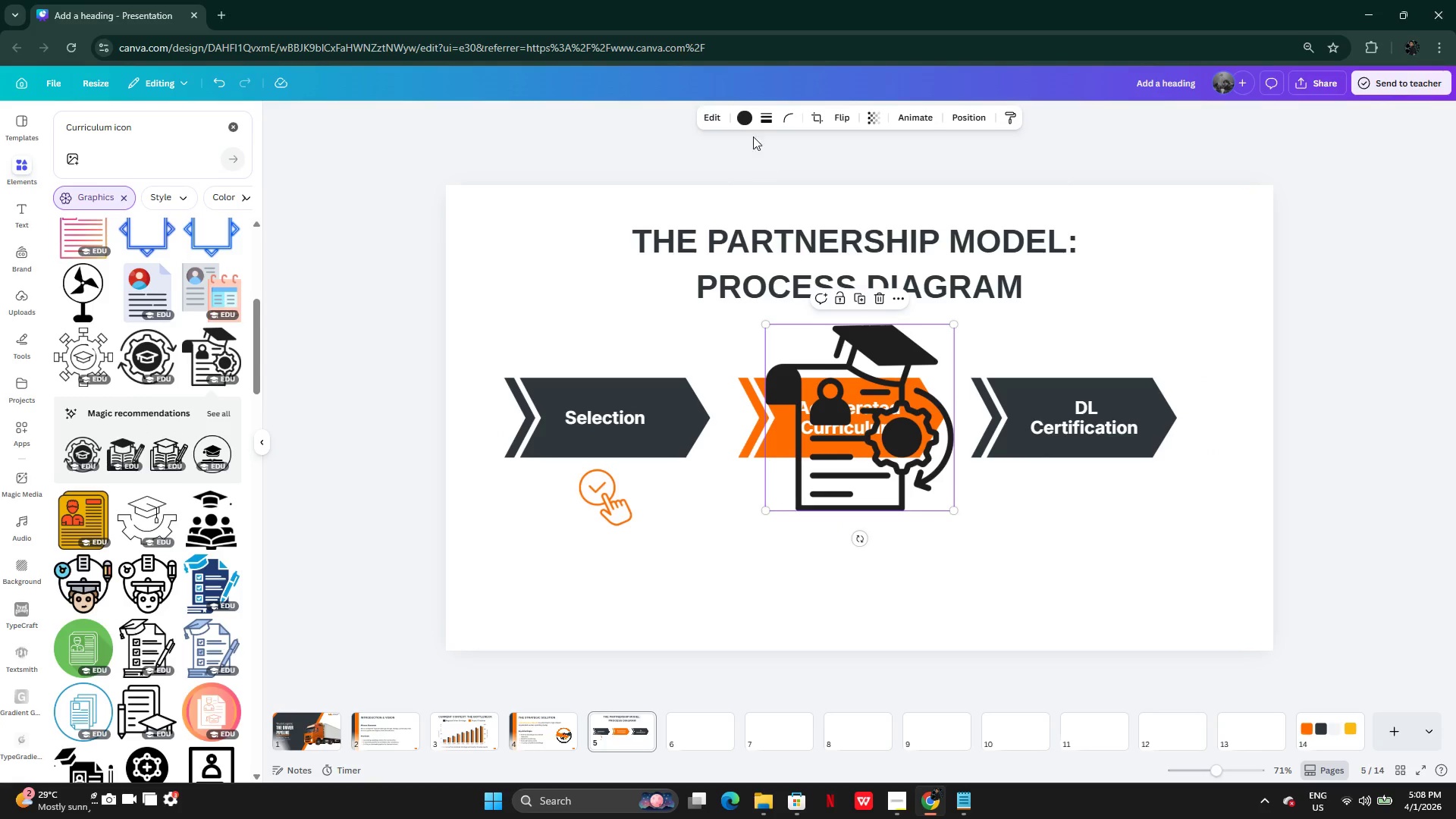 
left_click([739, 118])
 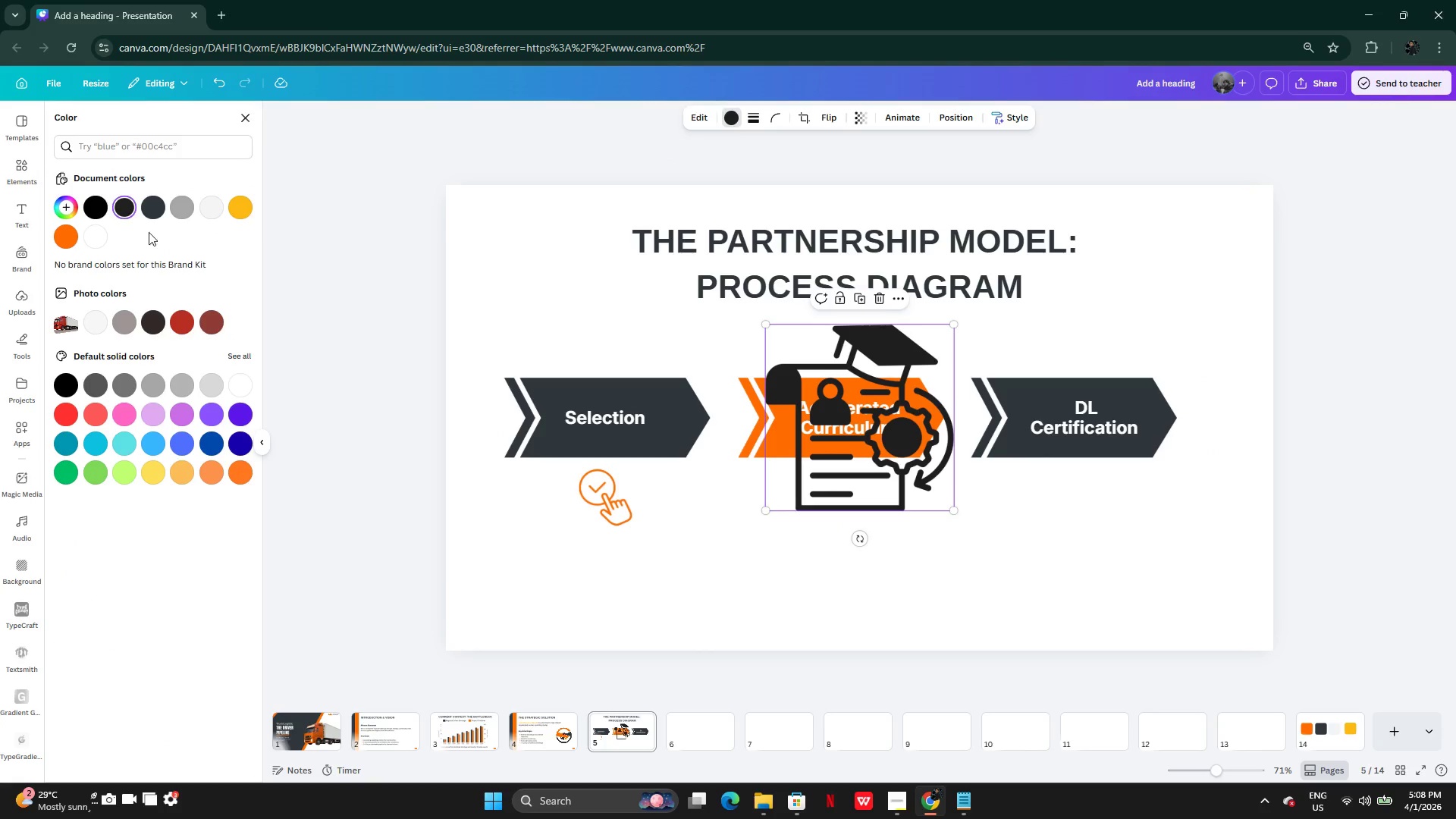 
left_click([55, 238])
 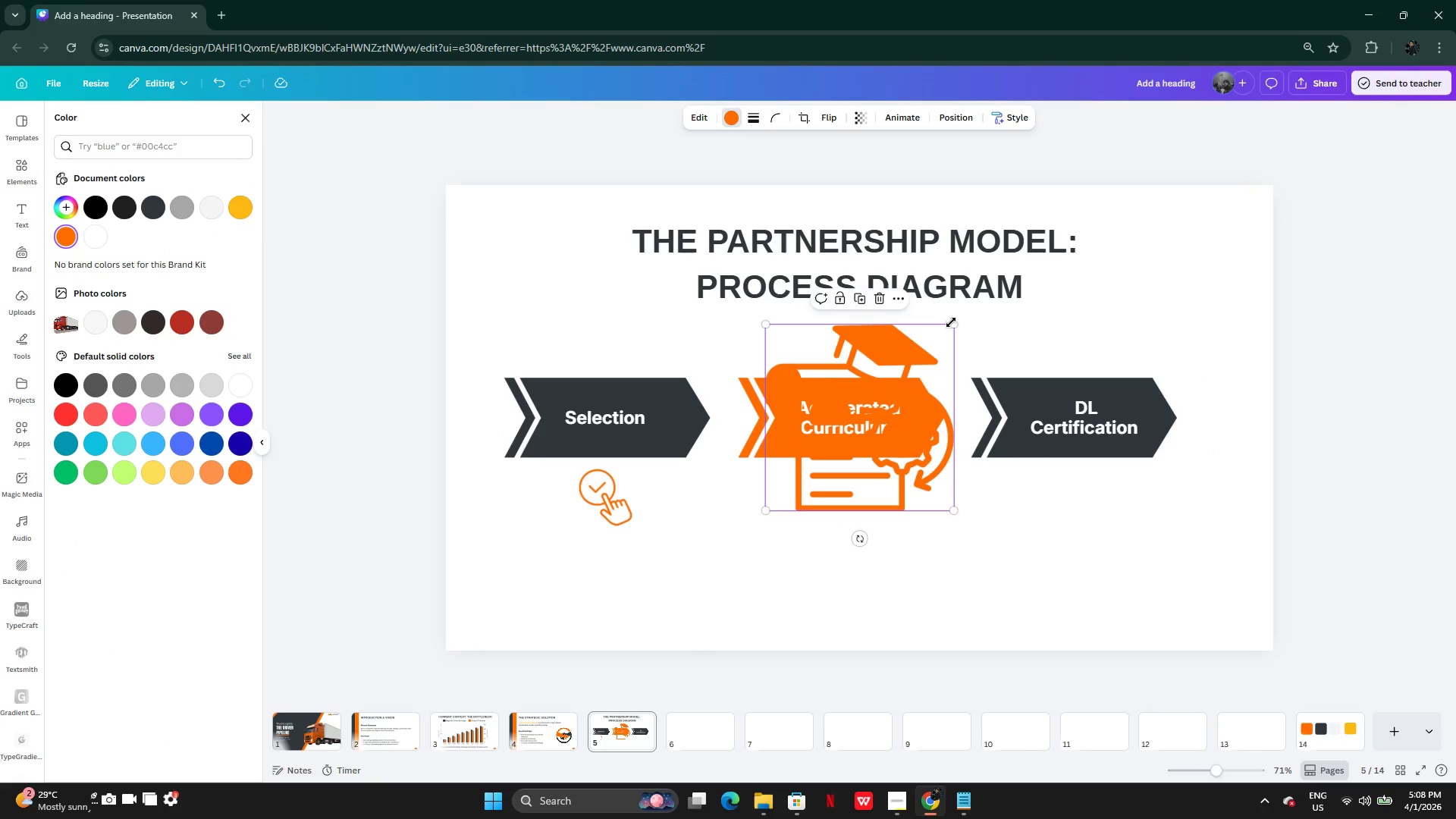 
left_click_drag(start_coordinate=[951, 322], to_coordinate=[871, 435])
 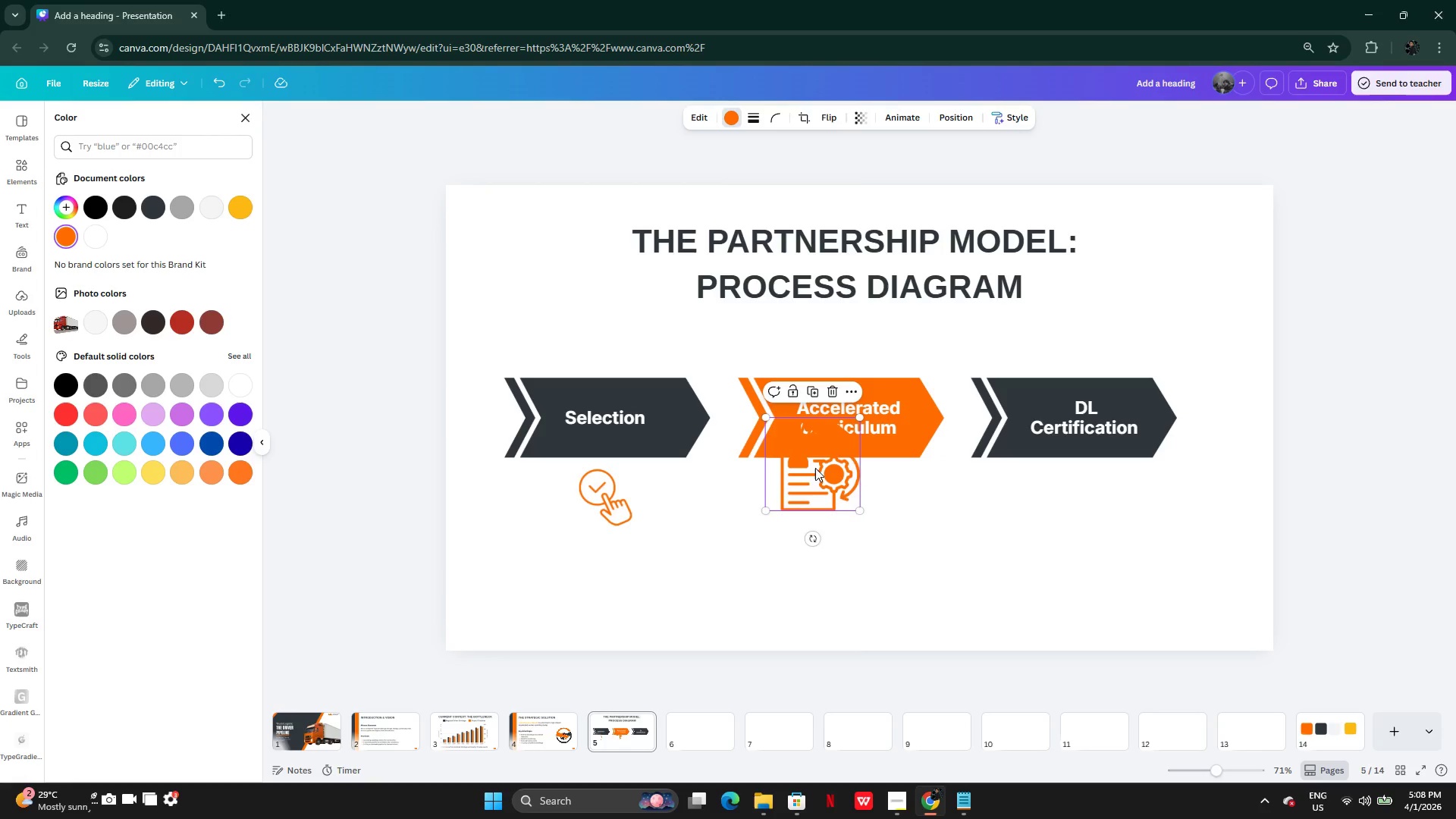 
left_click_drag(start_coordinate=[815, 468], to_coordinate=[619, 481])
 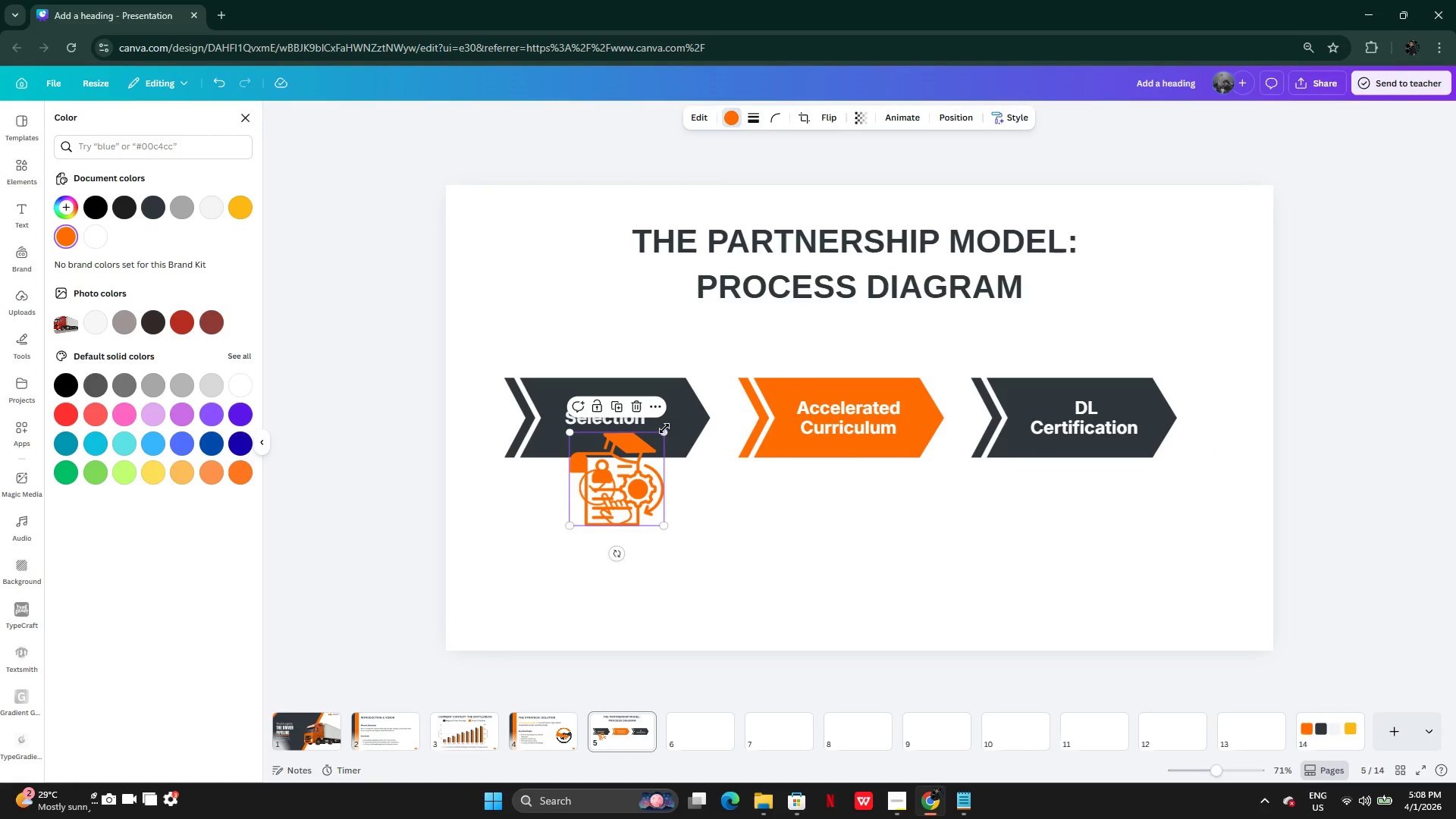 
left_click_drag(start_coordinate=[664, 428], to_coordinate=[639, 451])
 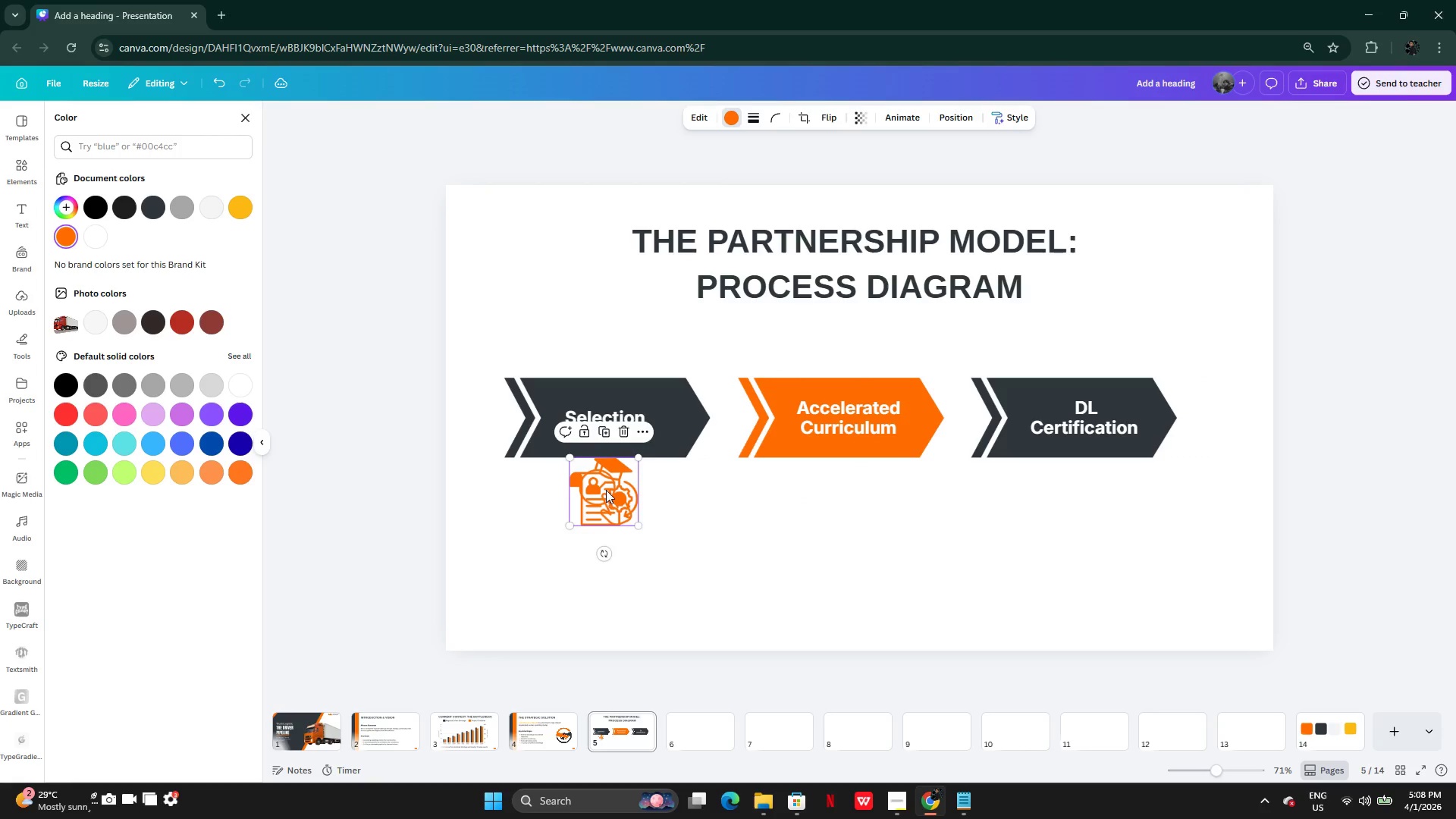 
left_click_drag(start_coordinate=[606, 490], to_coordinate=[838, 486])
 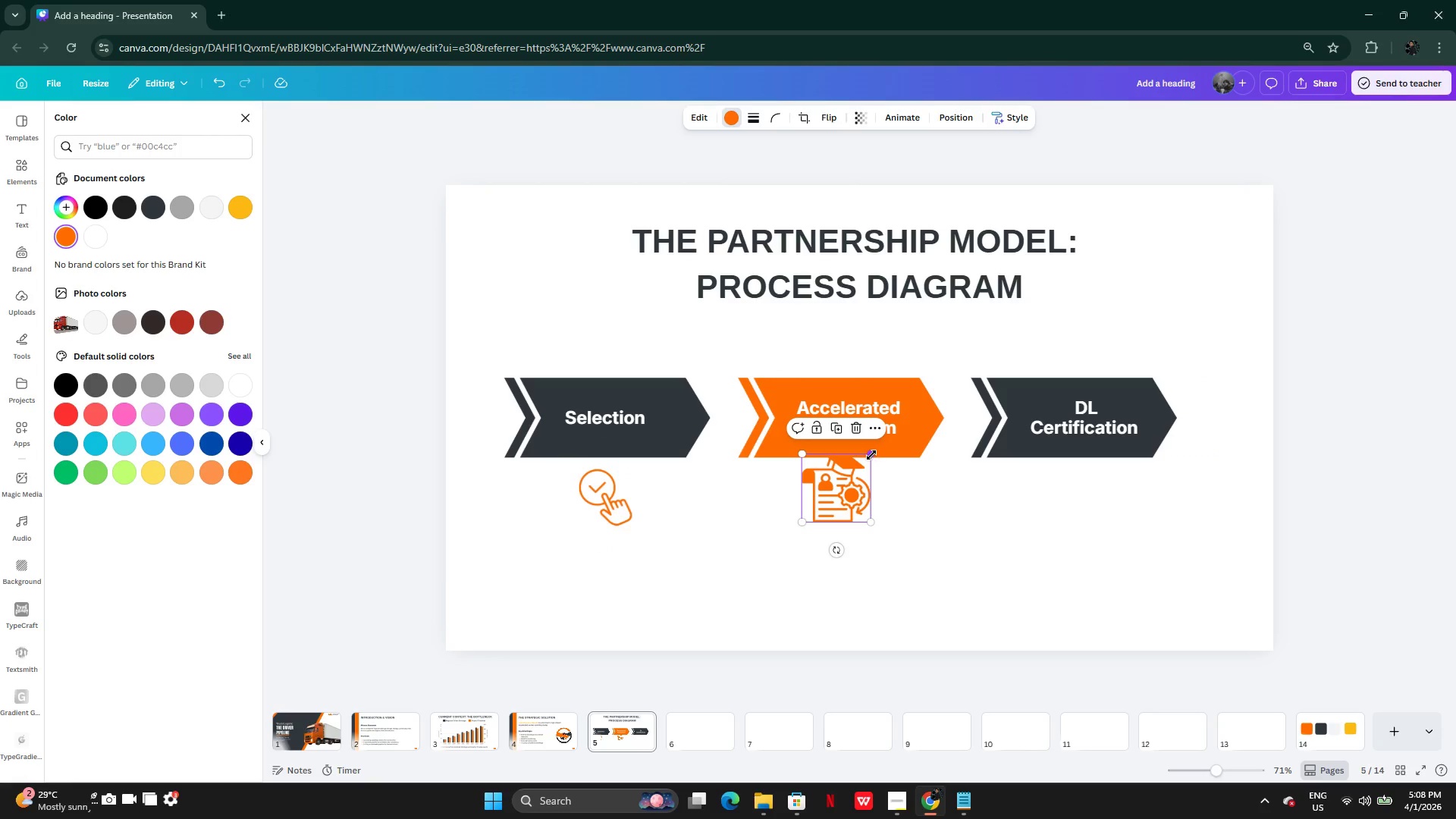 
left_click_drag(start_coordinate=[871, 455], to_coordinate=[861, 469])
 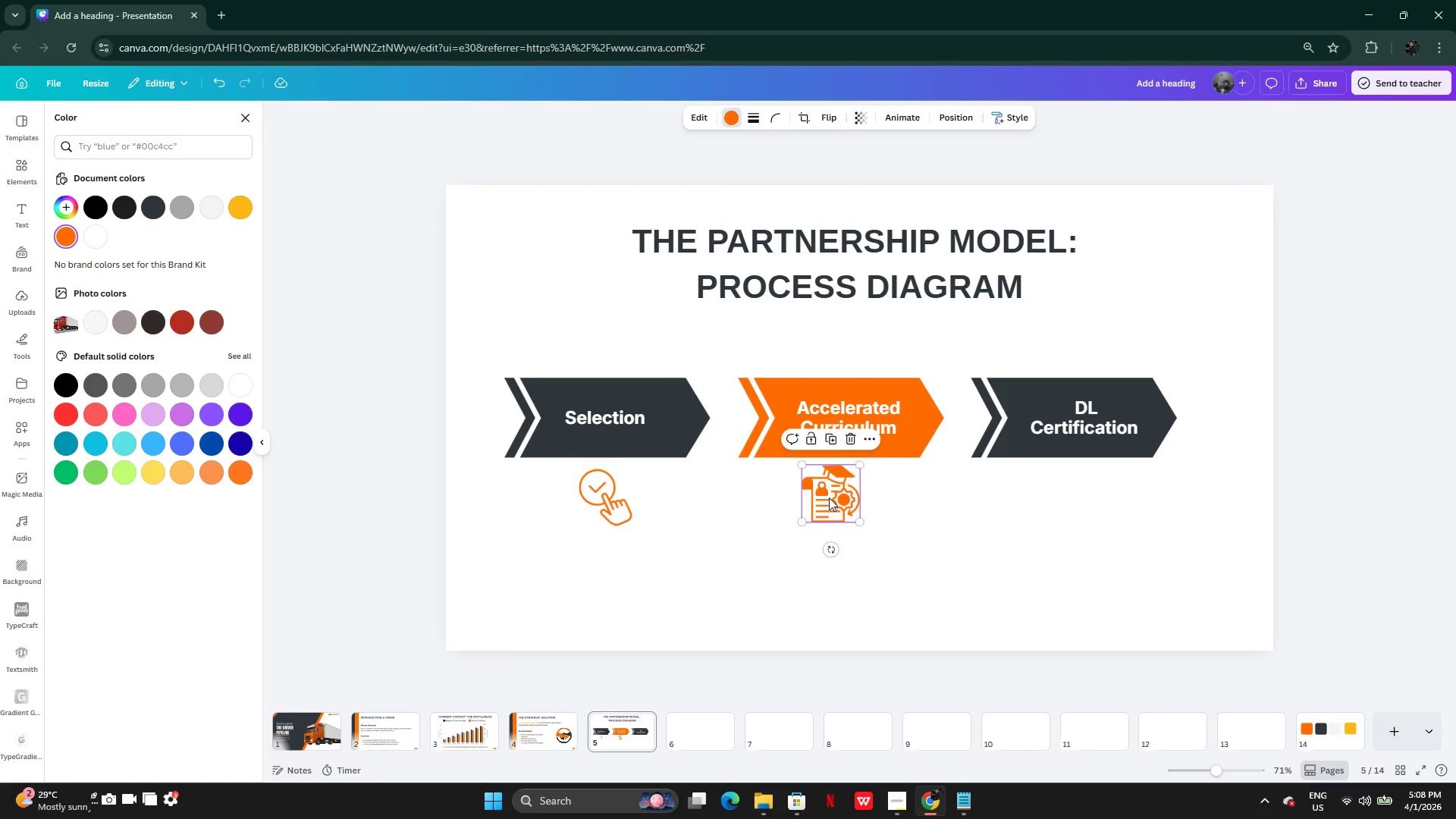 
left_click_drag(start_coordinate=[829, 497], to_coordinate=[843, 497])
 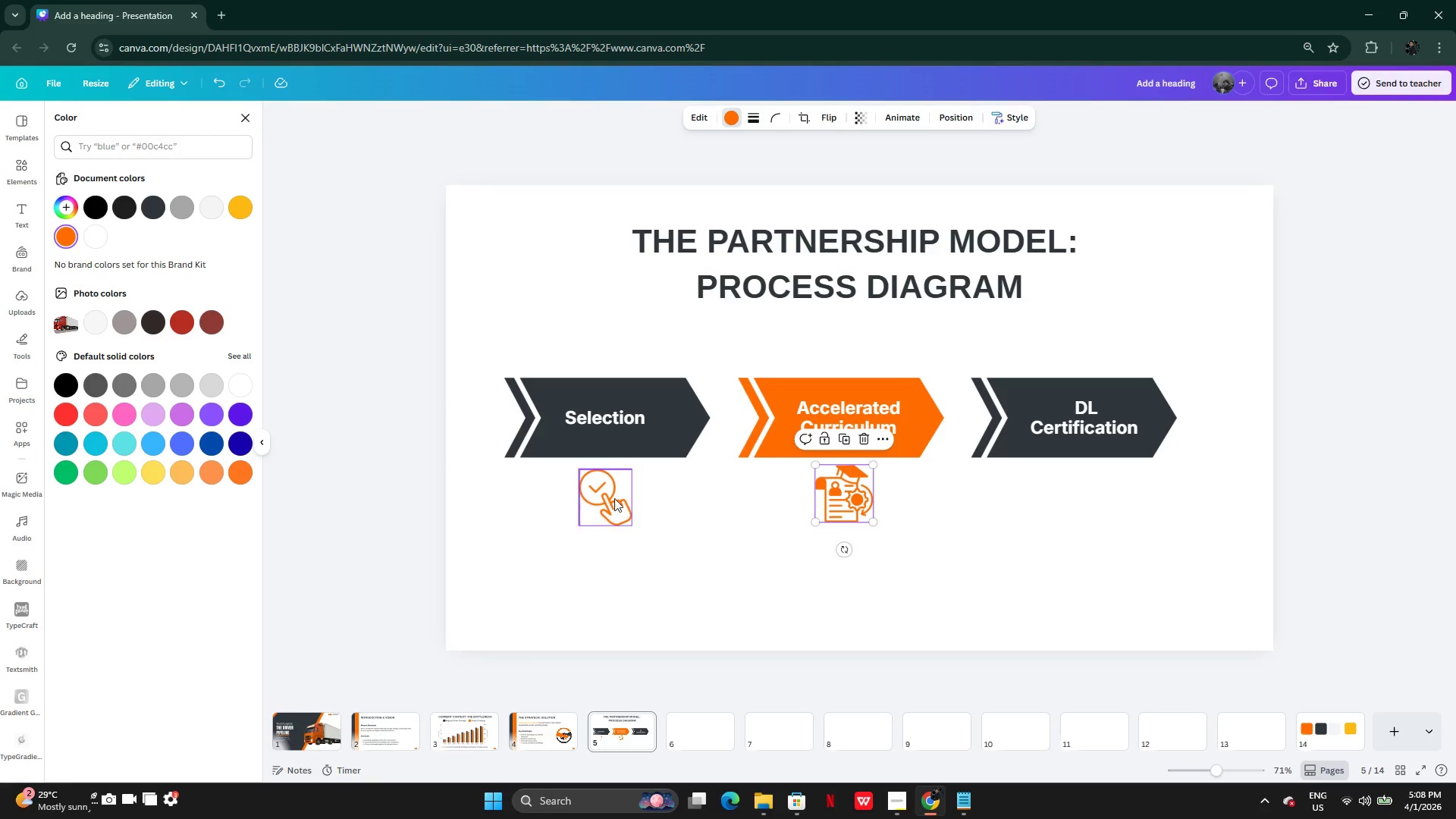 
left_click([617, 496])
 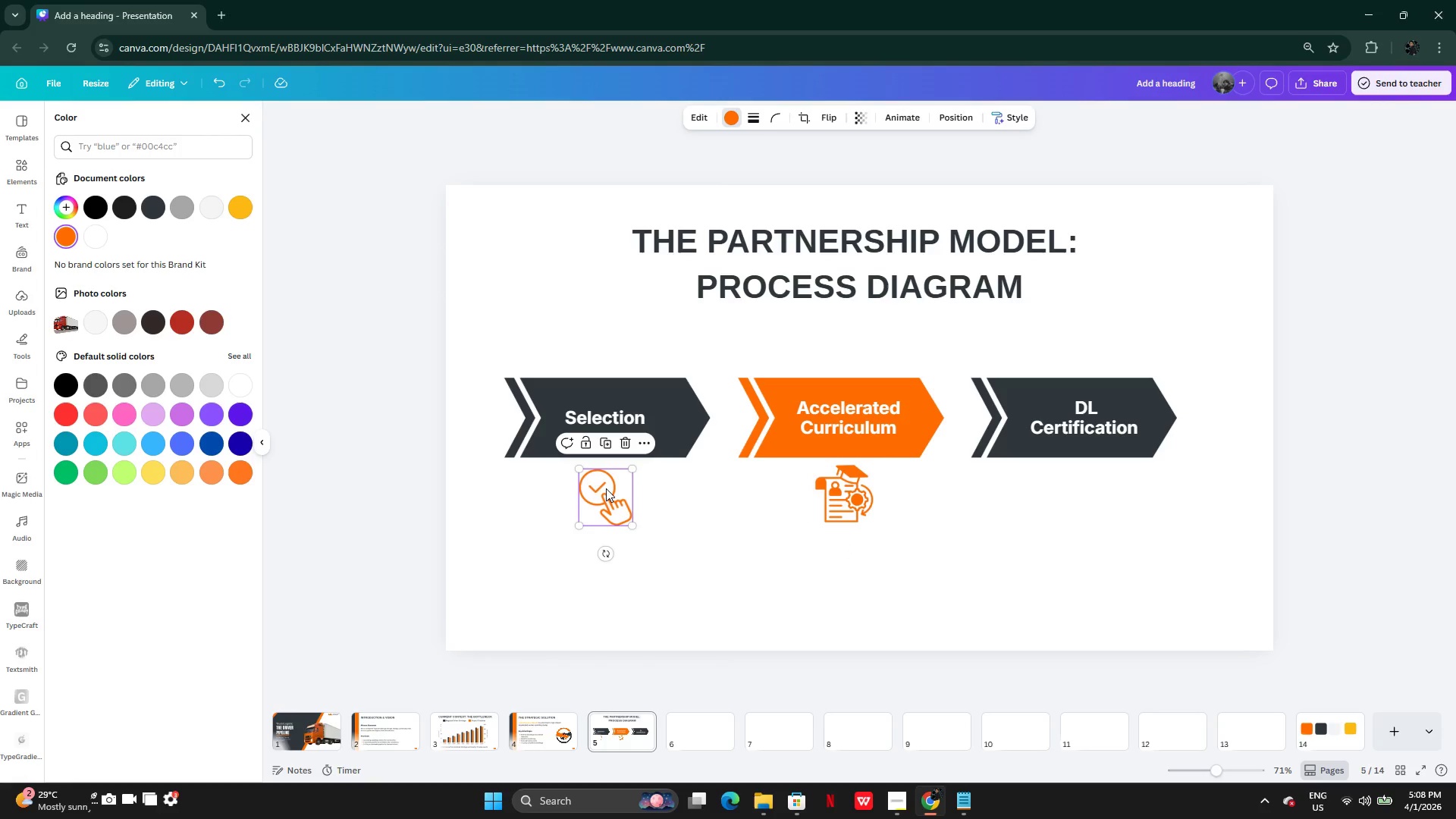 
left_click_drag(start_coordinate=[606, 488], to_coordinate=[610, 487])
 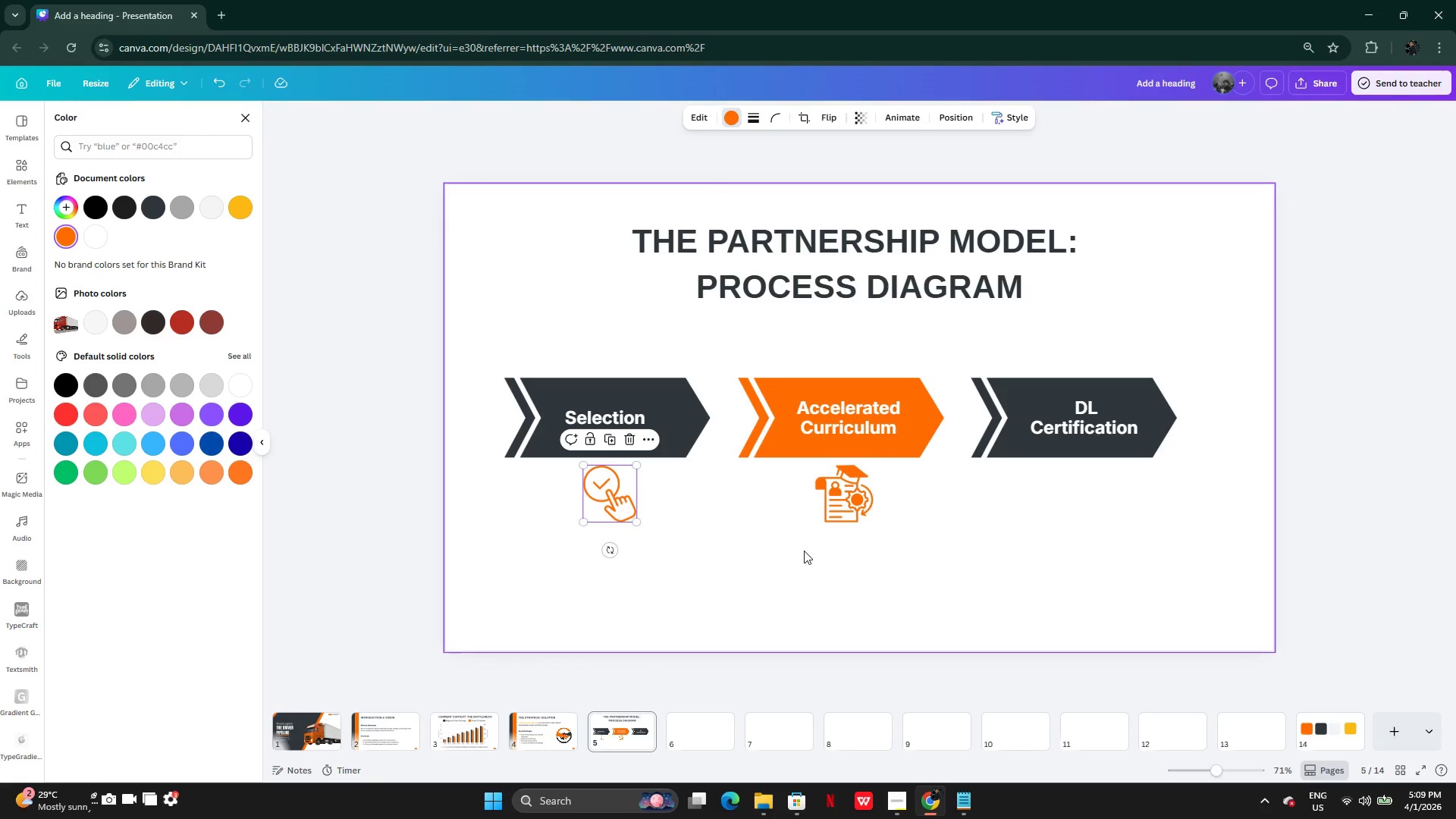 
left_click([804, 551])
 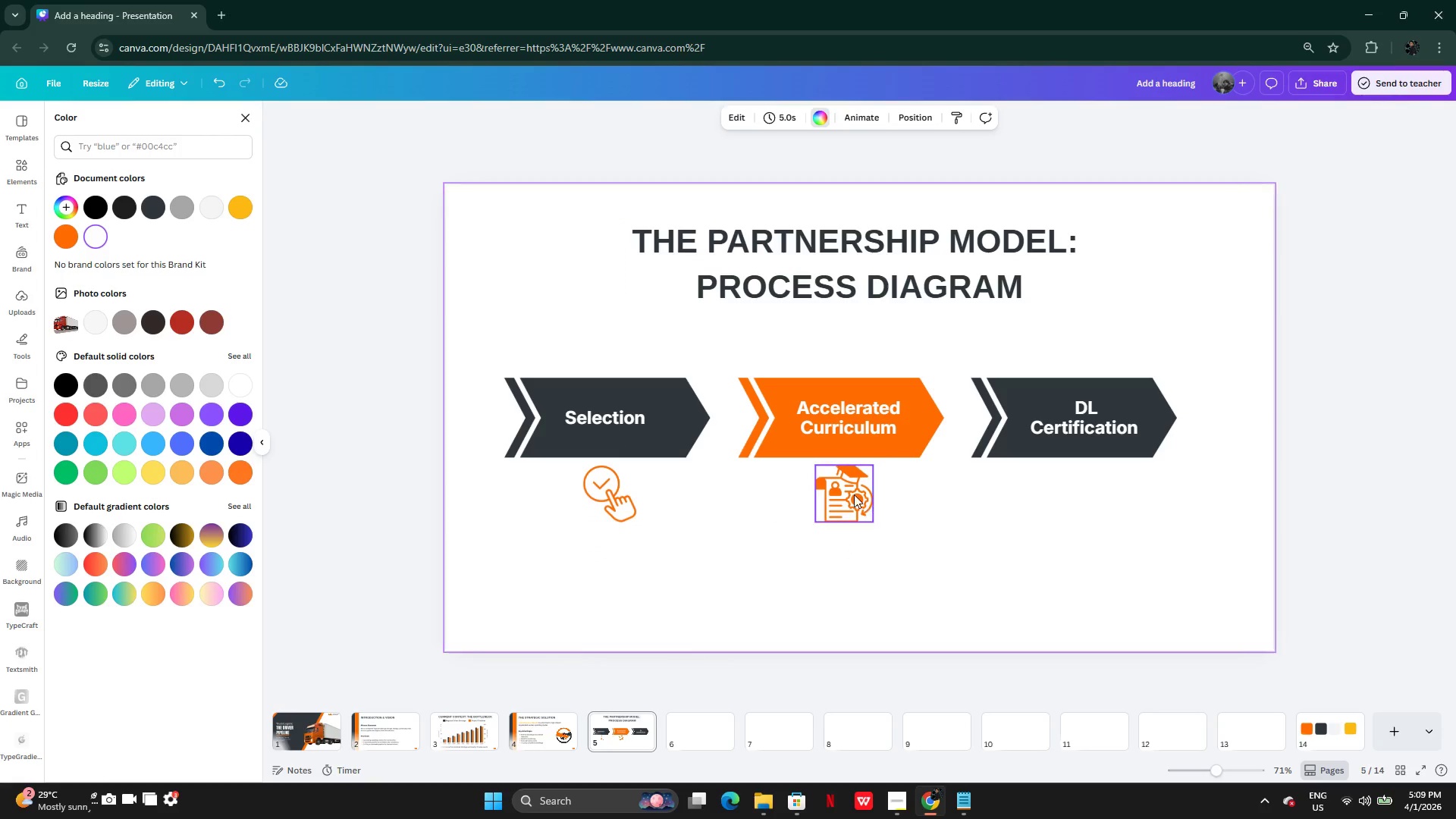 
left_click([851, 493])
 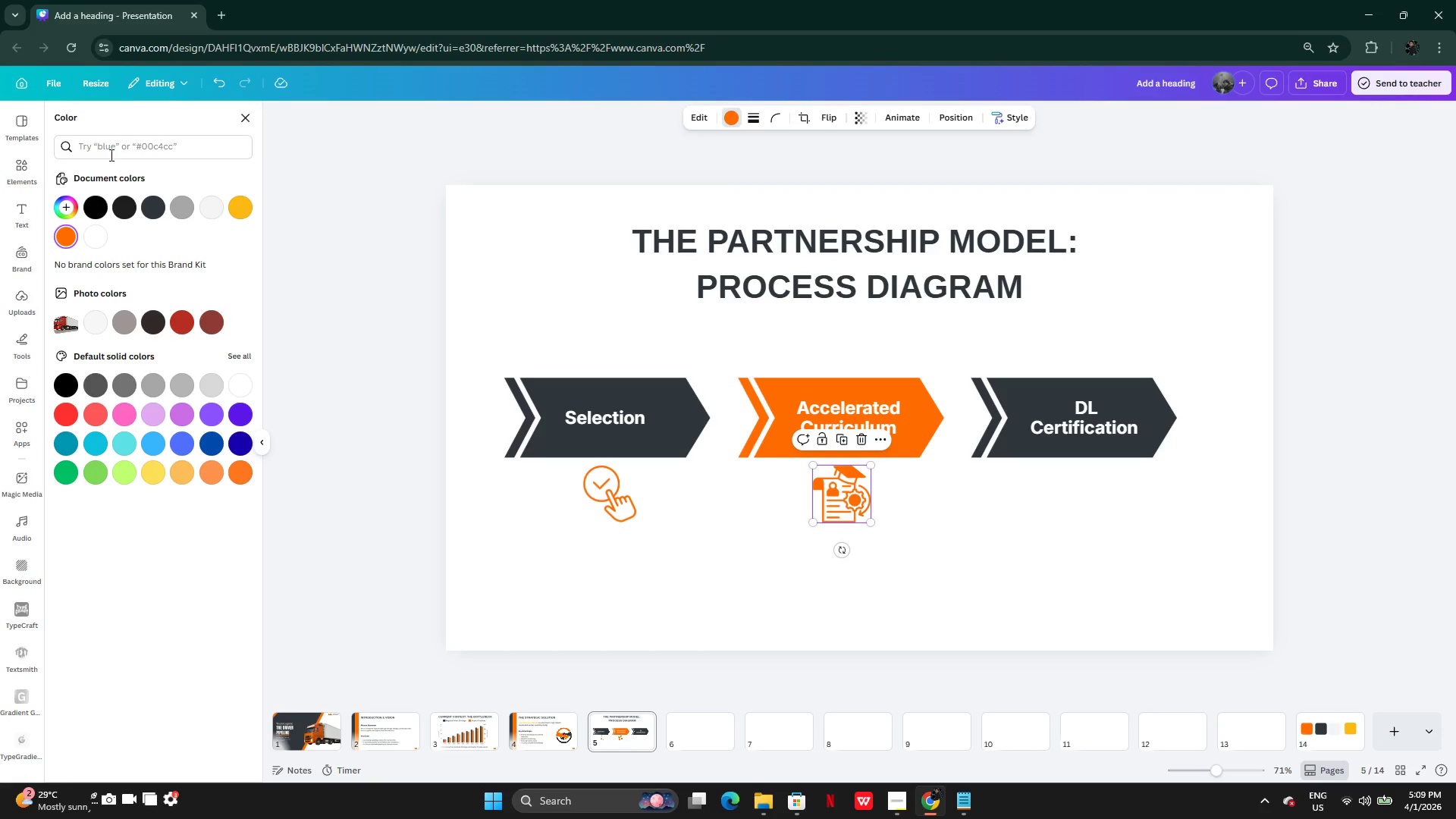 
left_click([24, 174])
 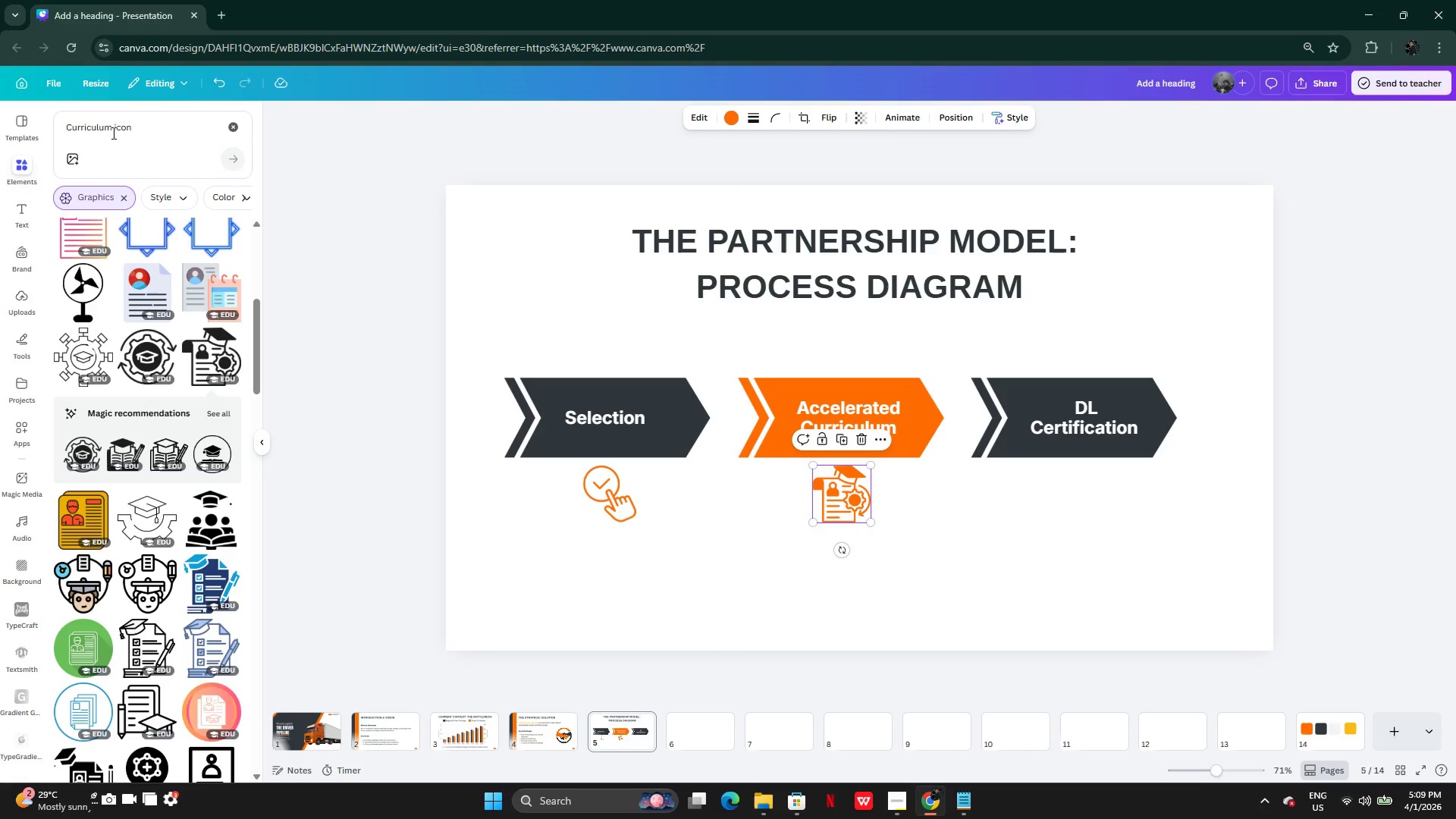 
left_click_drag(start_coordinate=[111, 131], to_coordinate=[40, 130])
 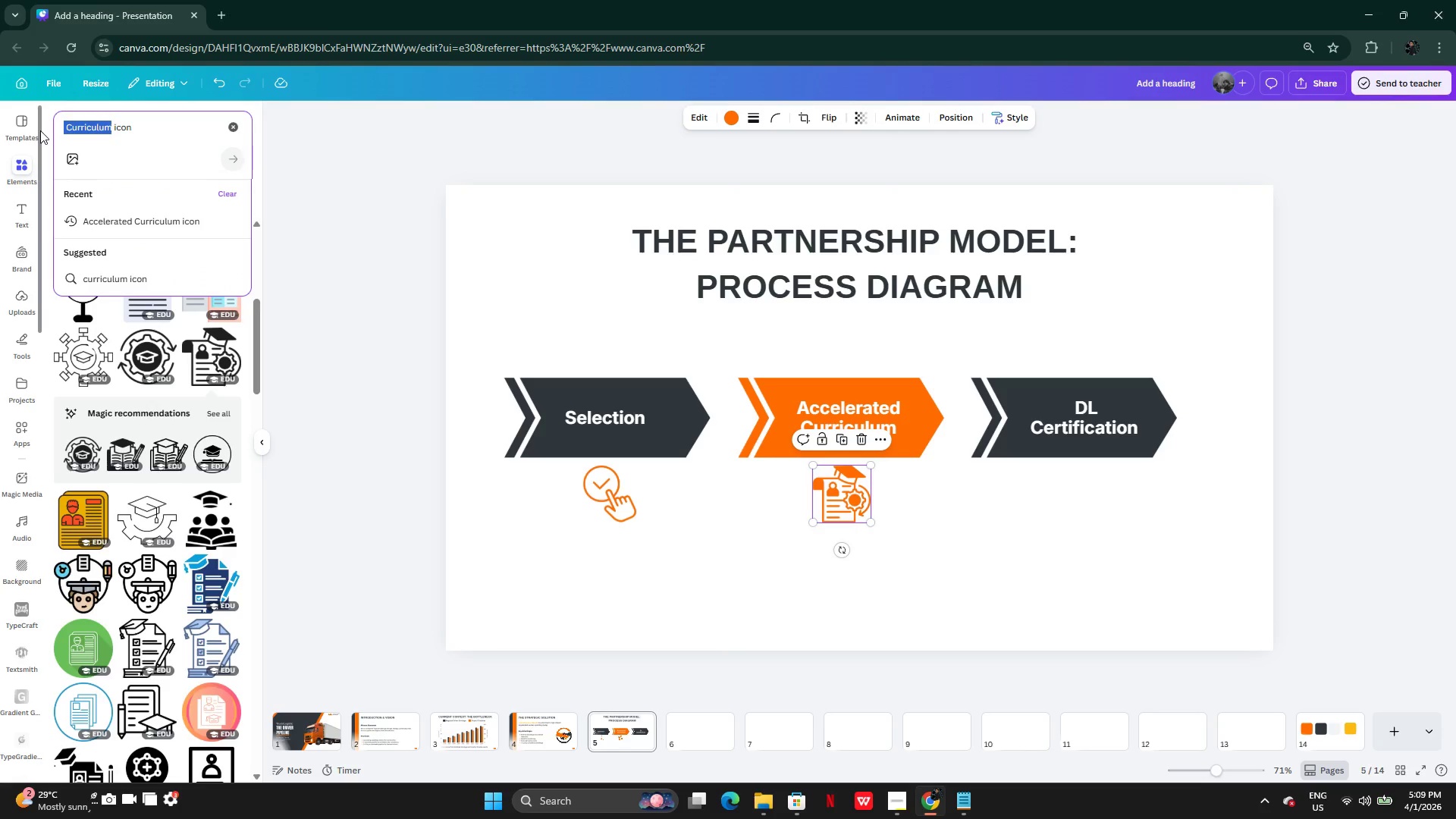 
key(Backspace)
type(certification)
 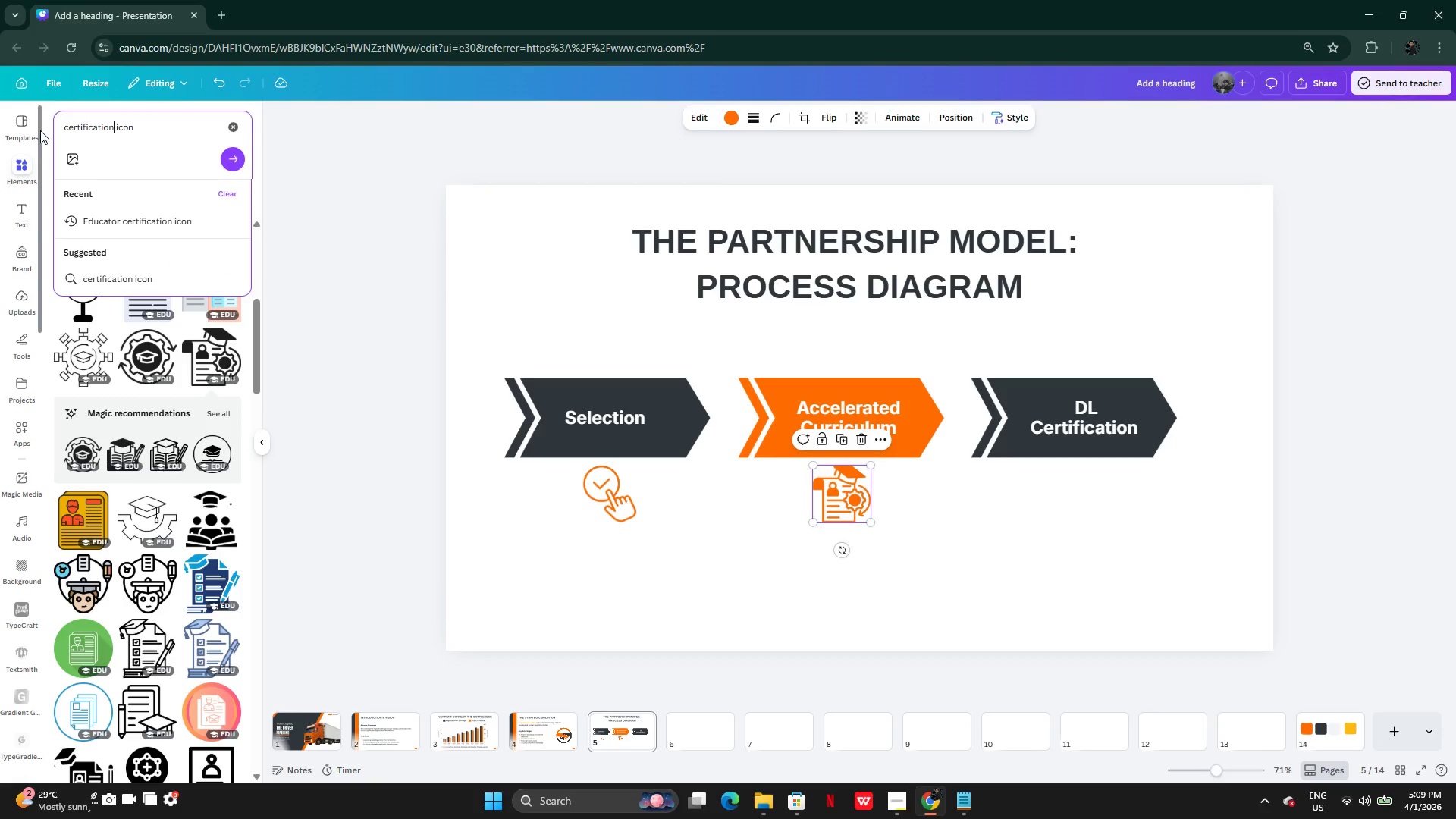 
key(Enter)
 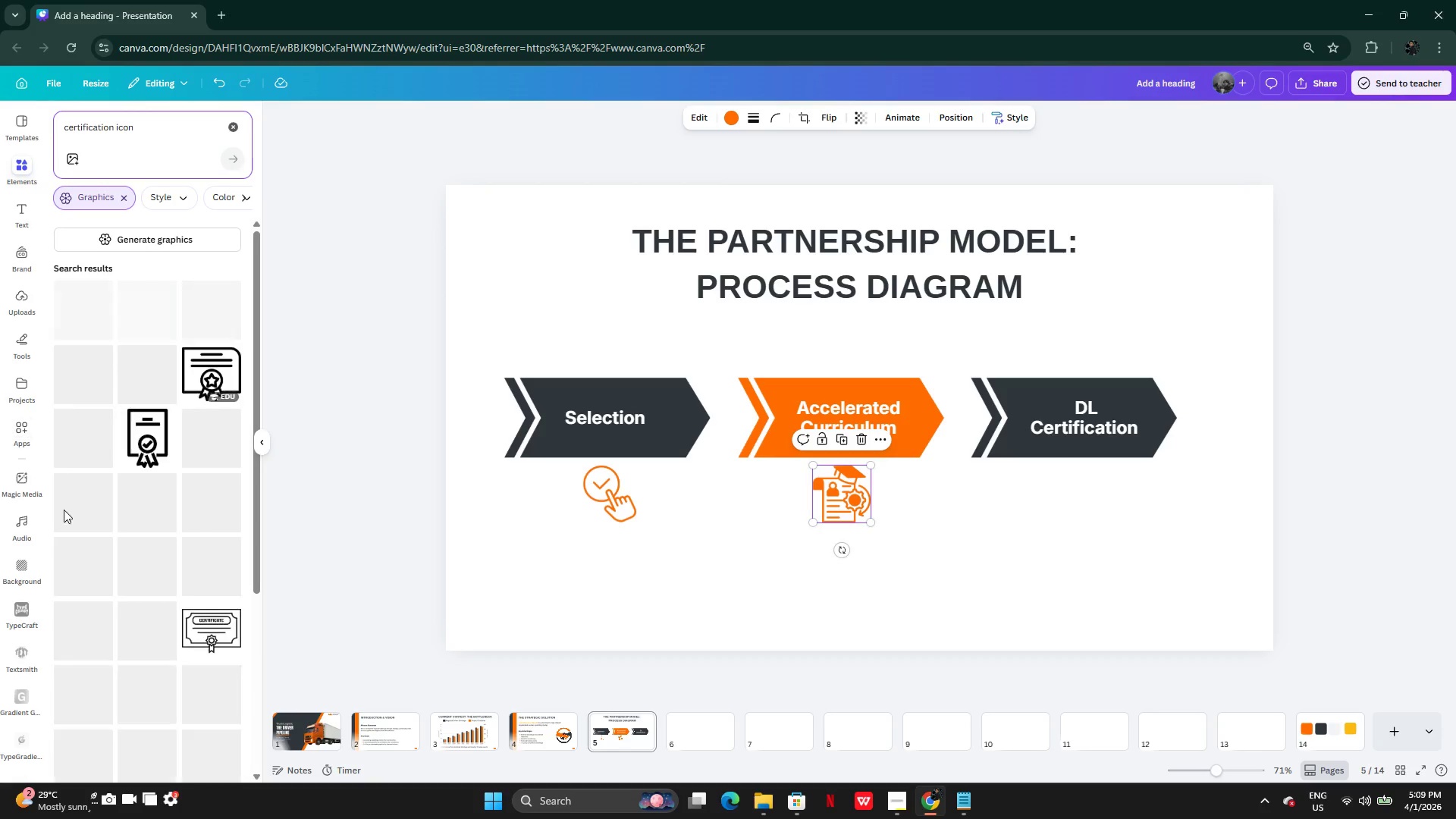 
mouse_move([105, 516])
 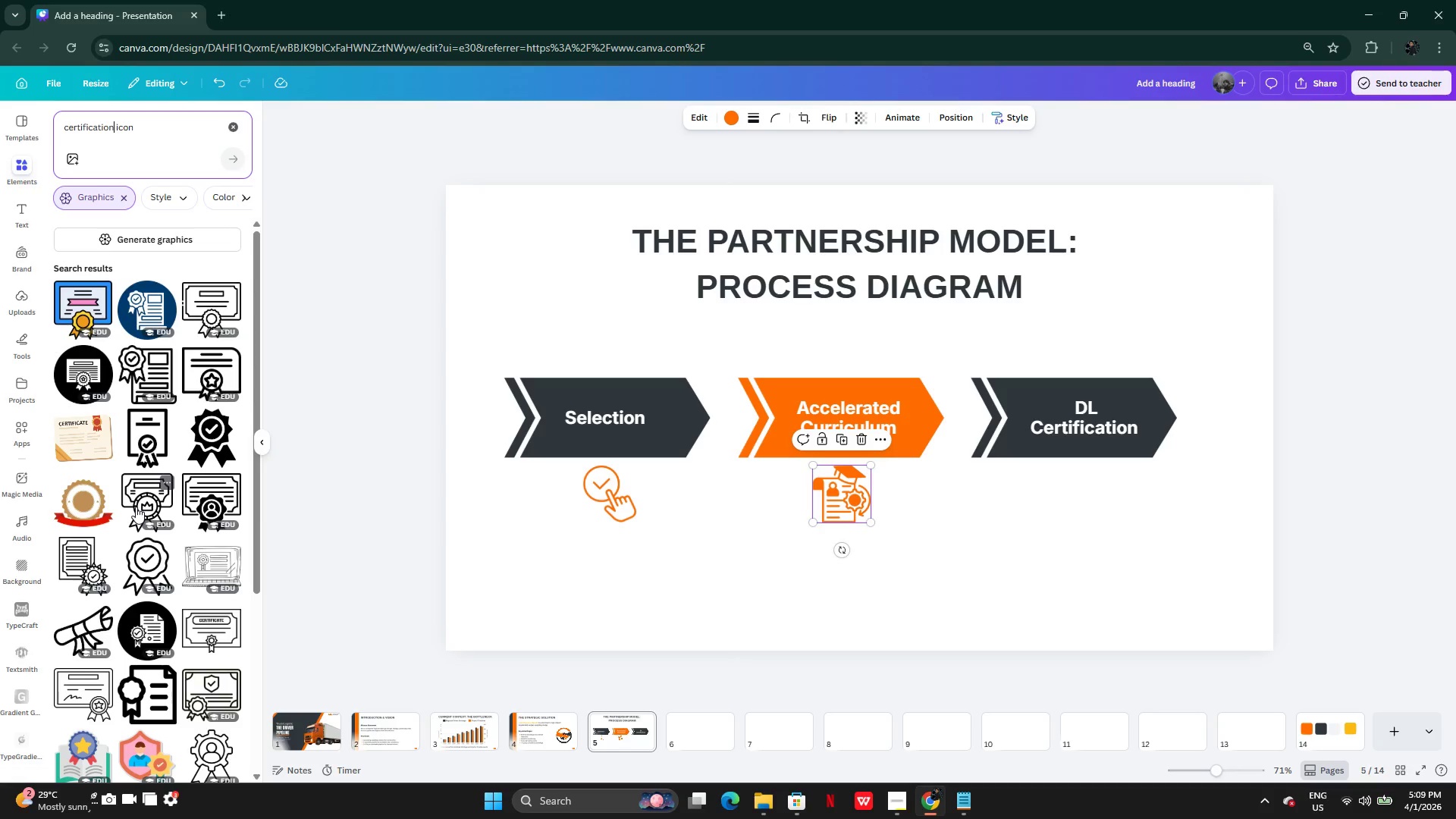 
wait(9.66)
 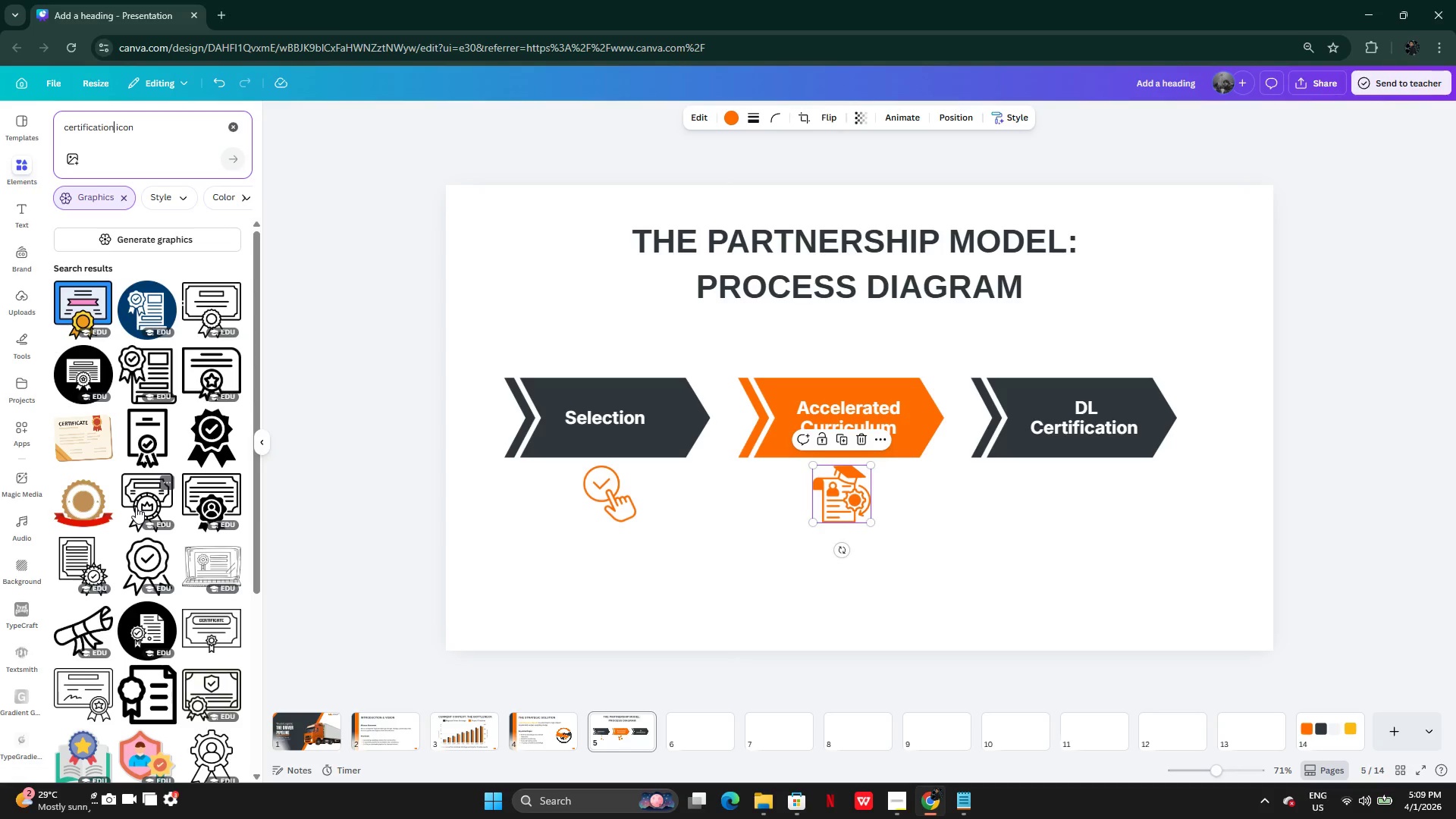 
left_click([202, 505])
 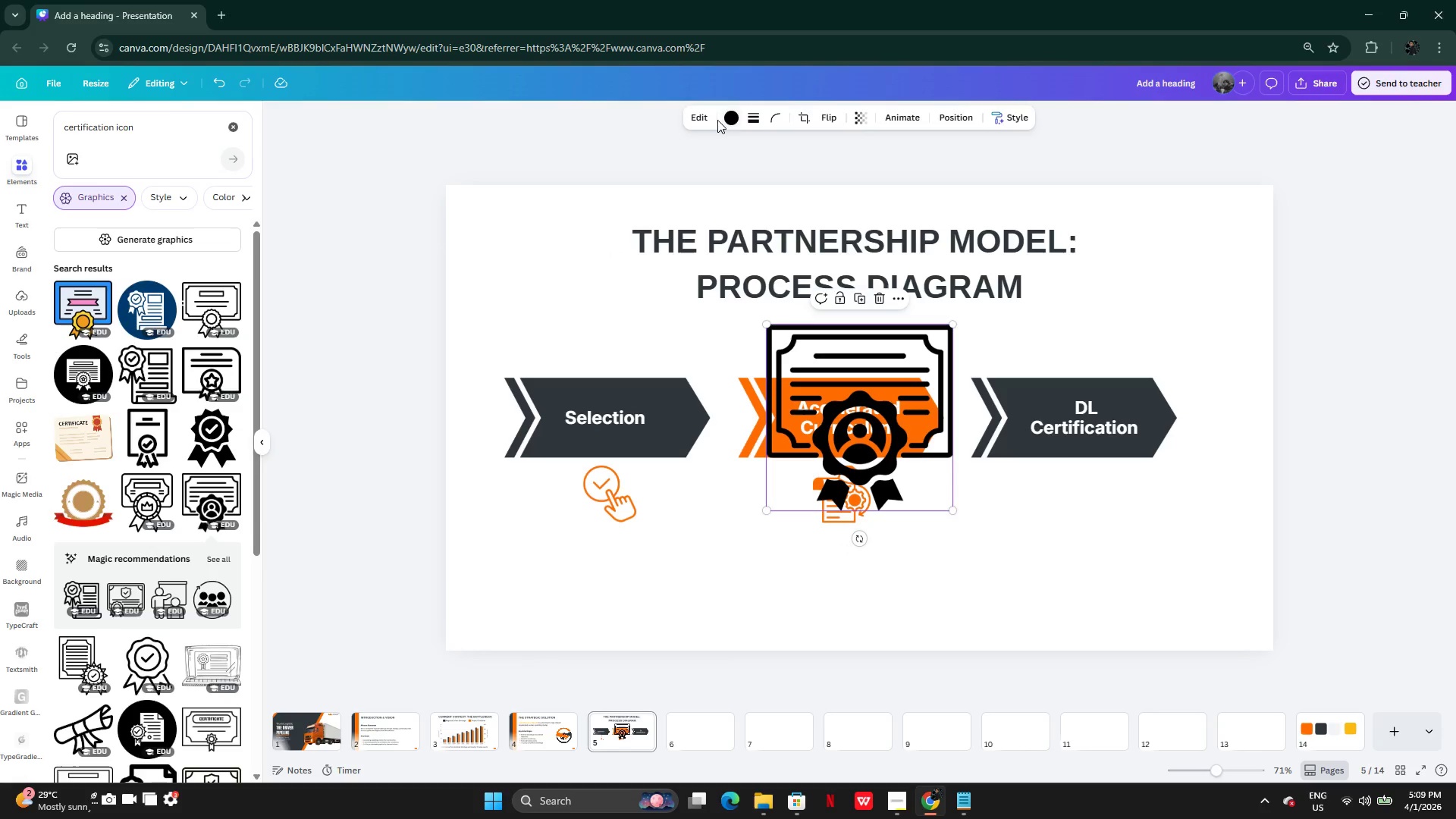 
left_click([725, 120])
 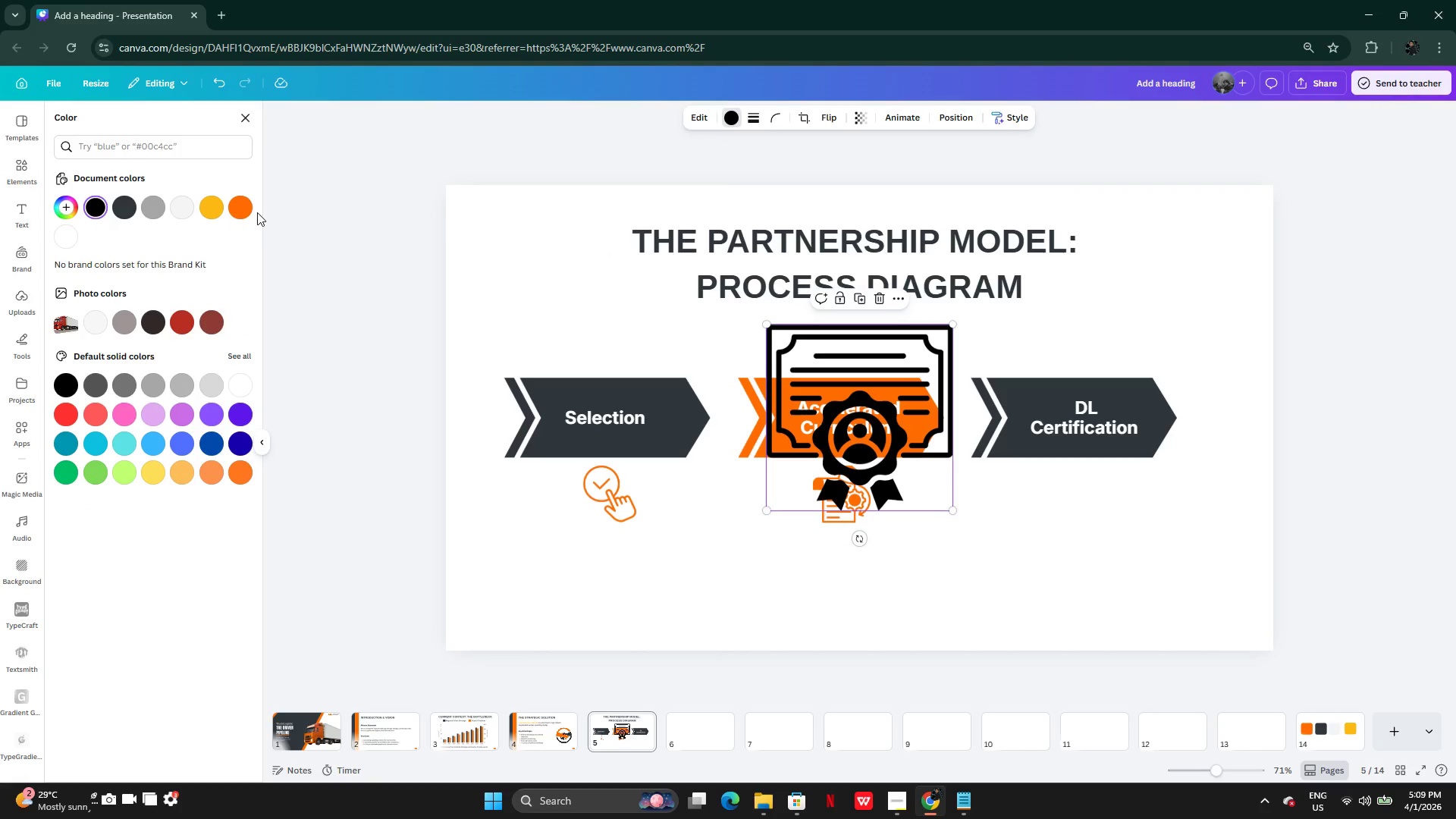 
left_click([239, 207])
 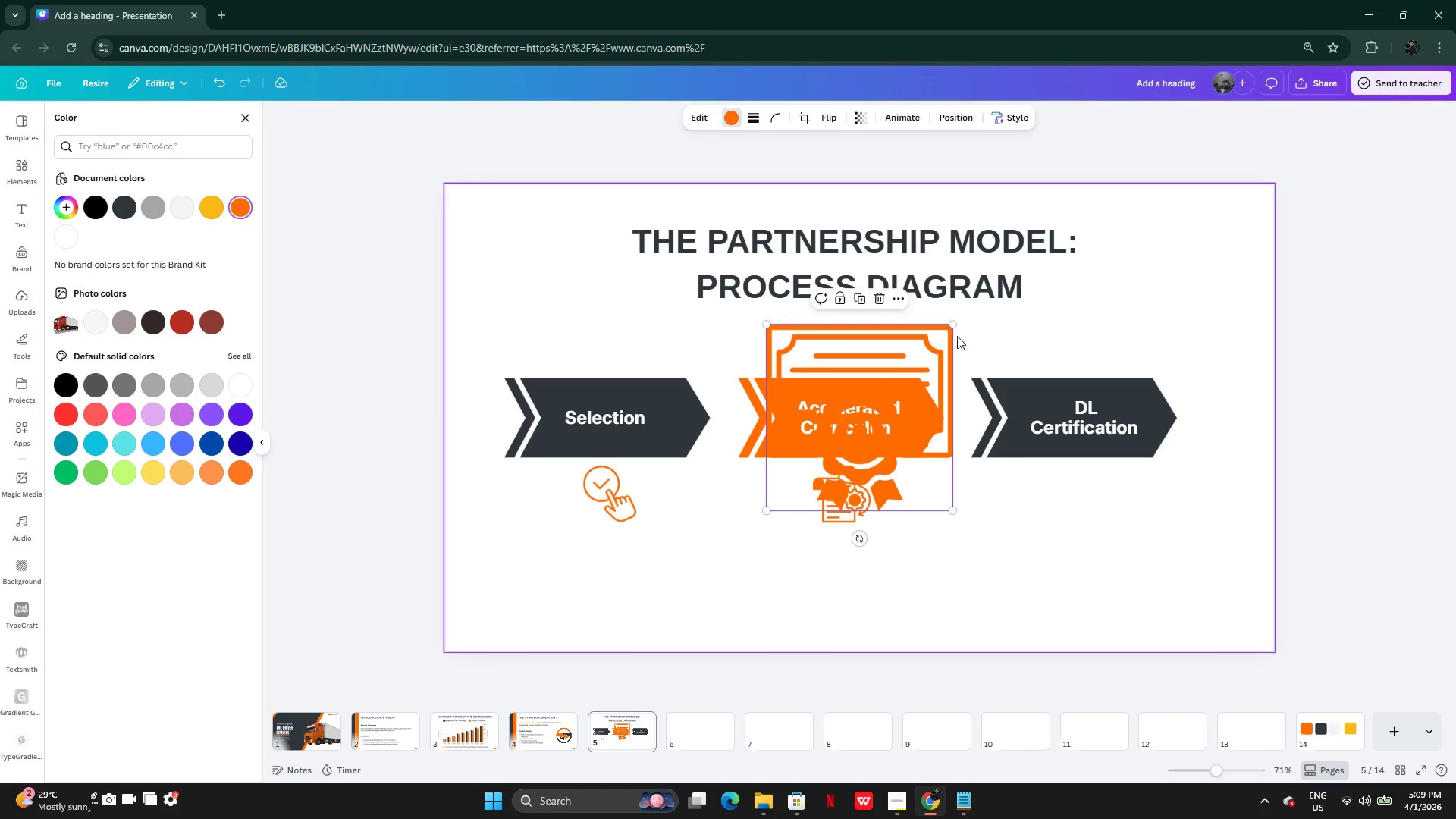 
left_click_drag(start_coordinate=[949, 324], to_coordinate=[819, 447])
 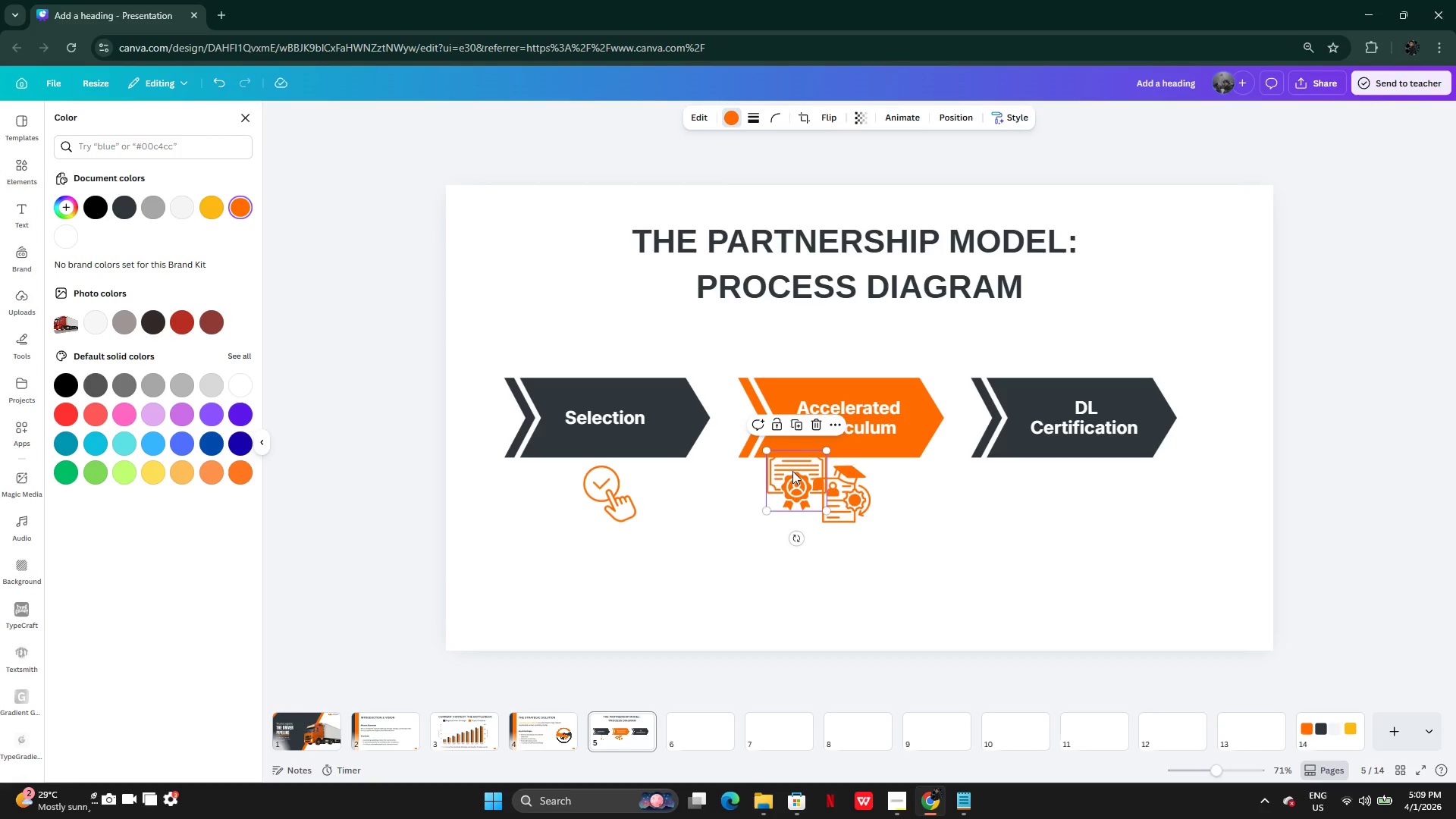 
left_click_drag(start_coordinate=[792, 471], to_coordinate=[1075, 489])
 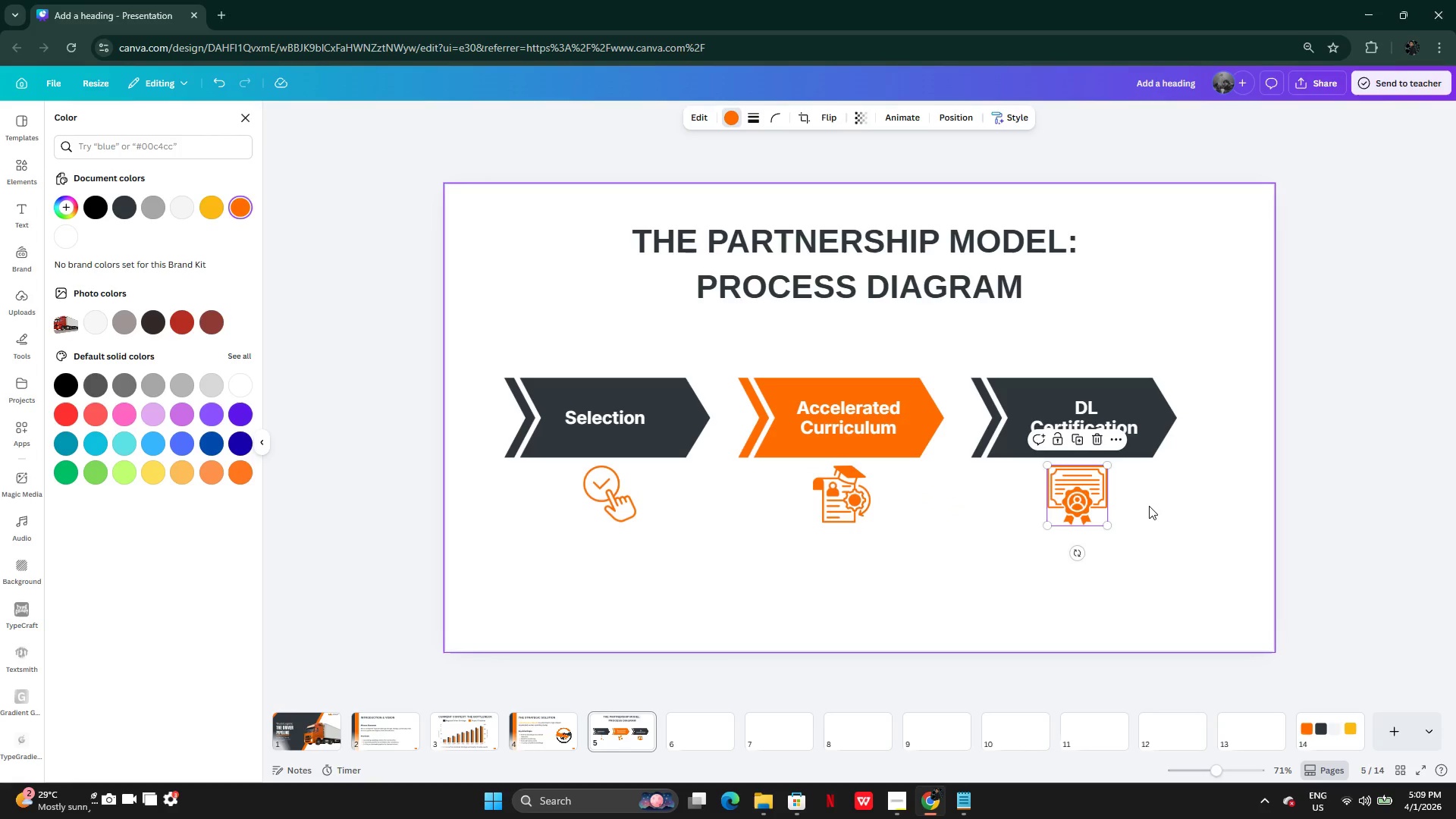 
left_click([1149, 506])
 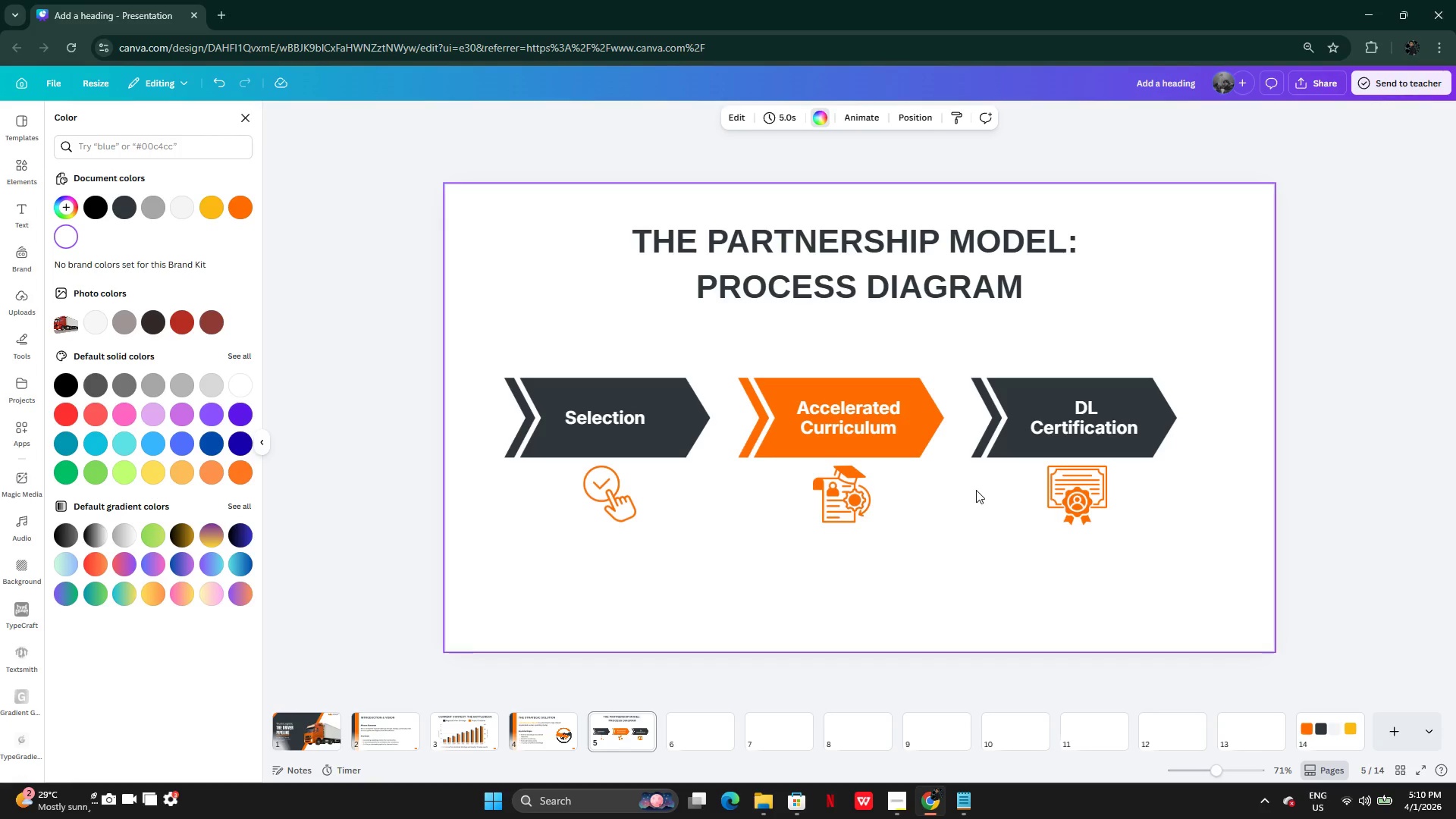 
wait(33.78)
 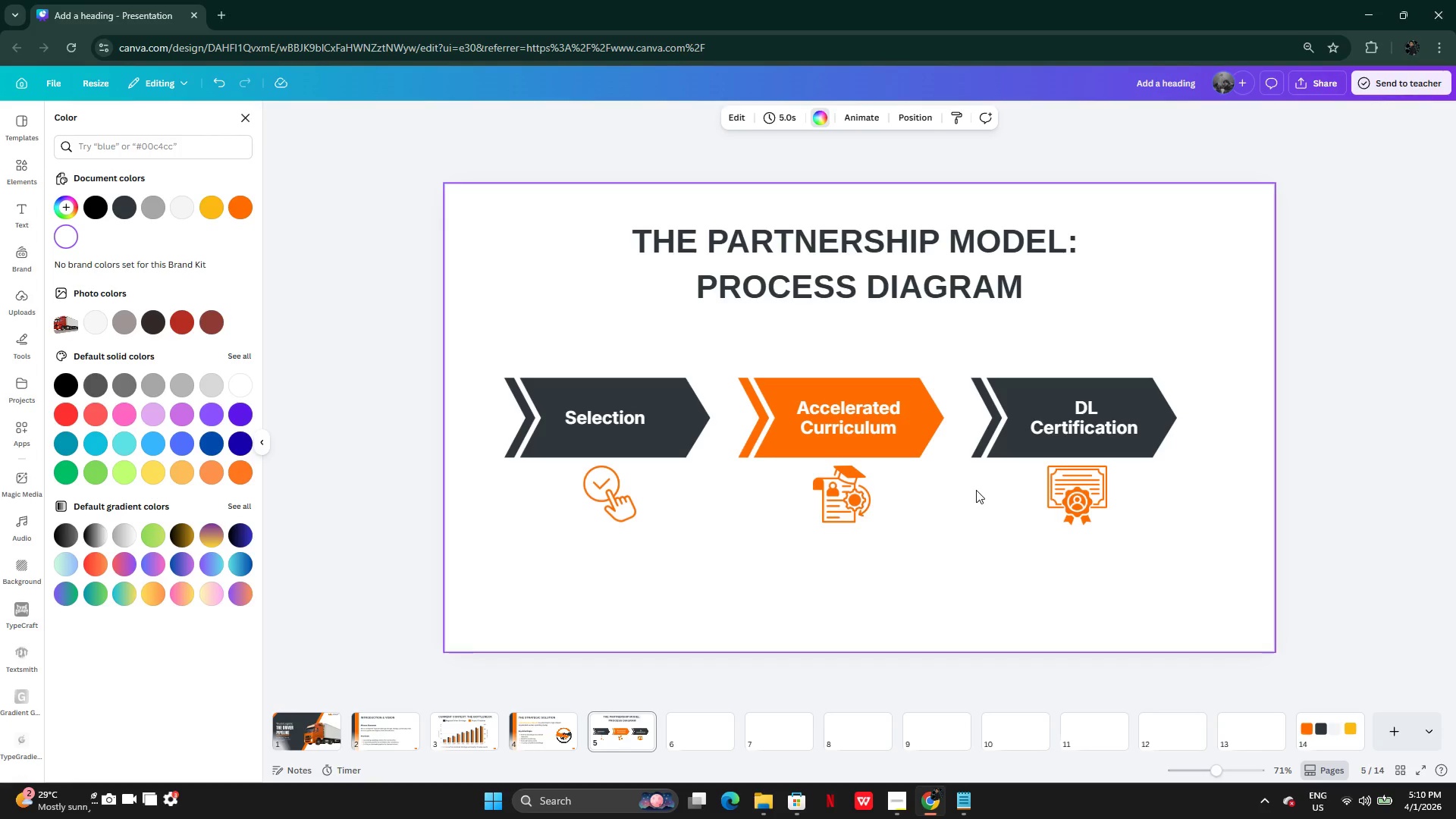 
left_click([968, 803])
 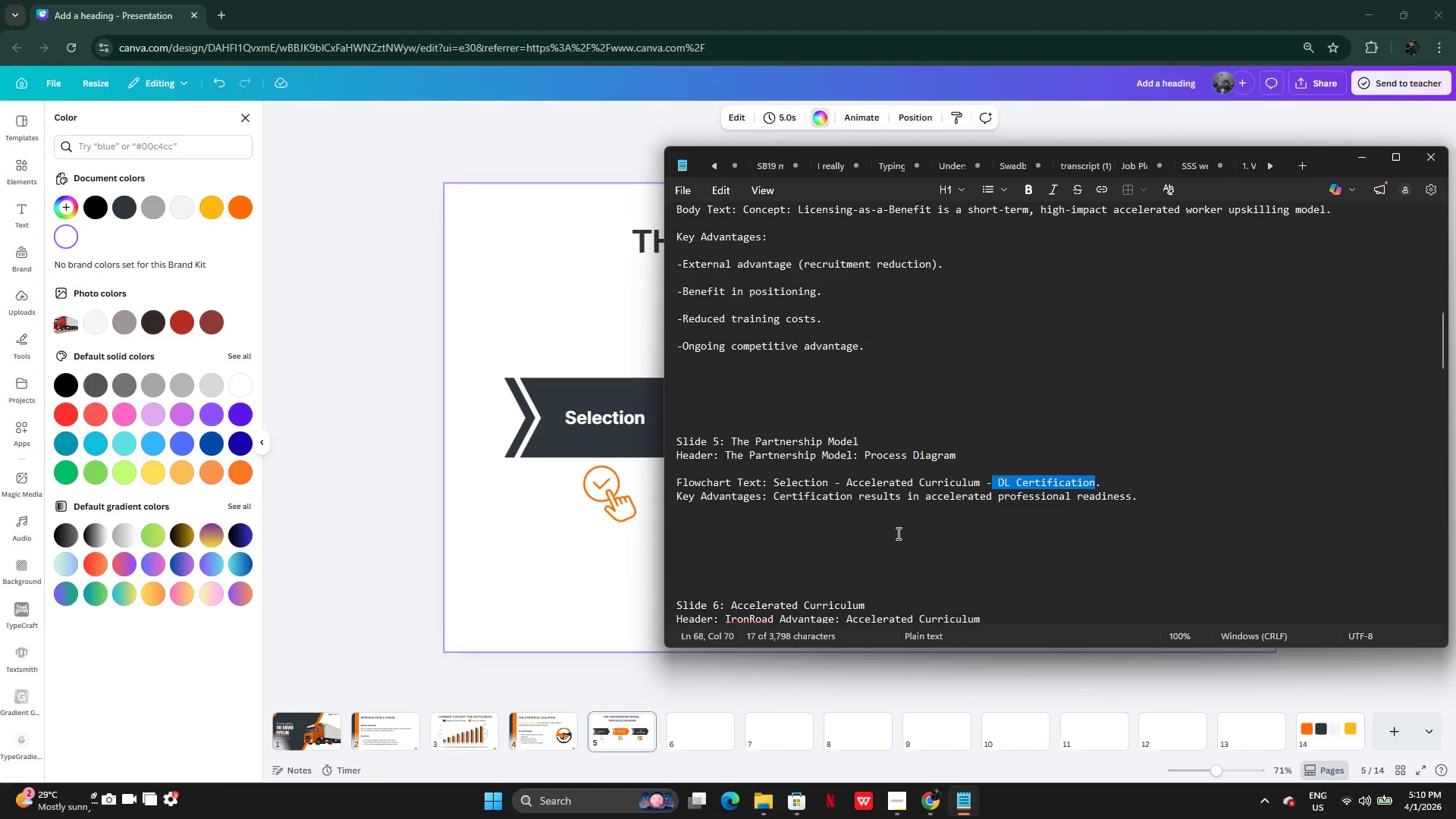 
left_click([897, 533])
 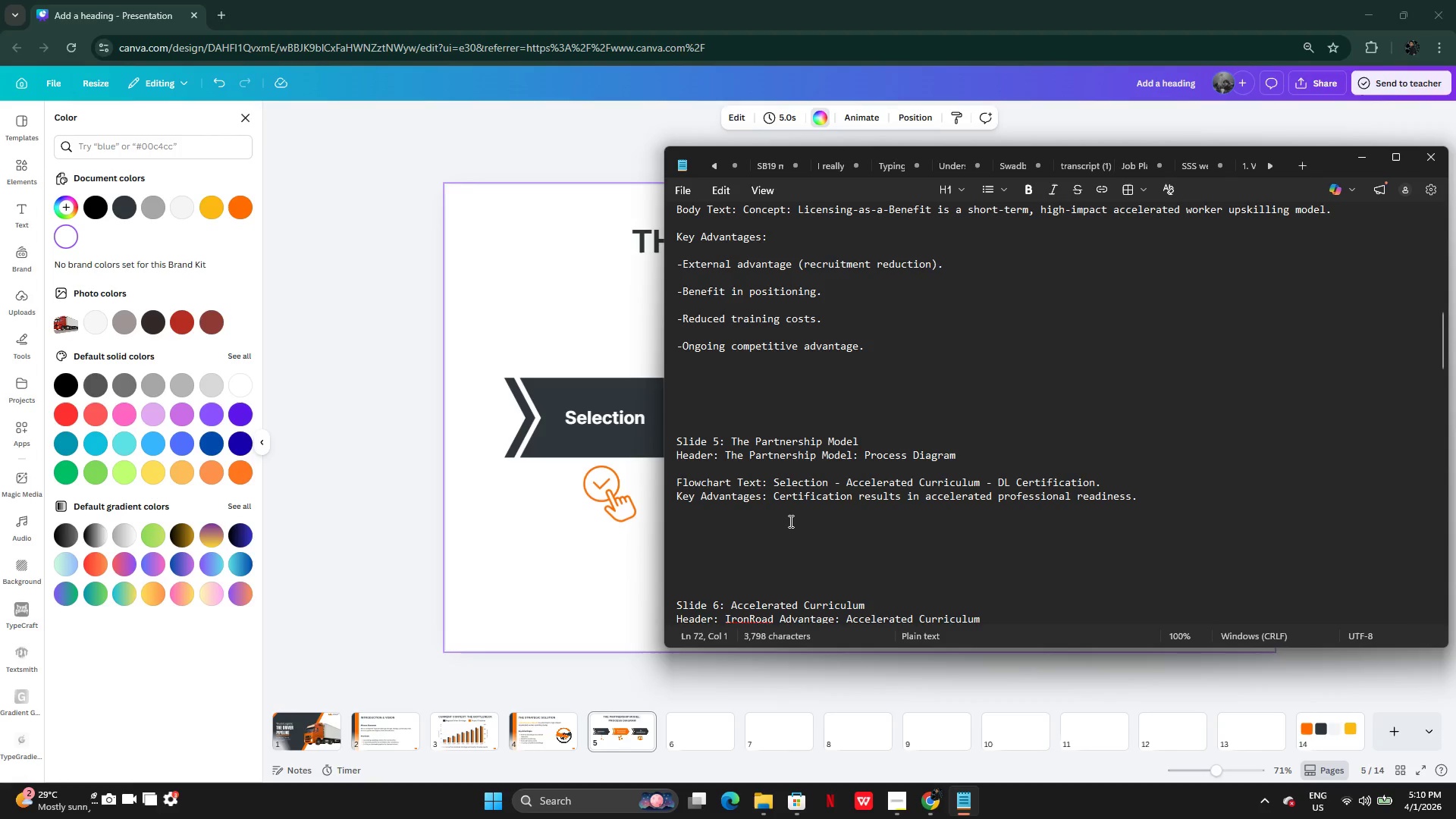 
wait(6.69)
 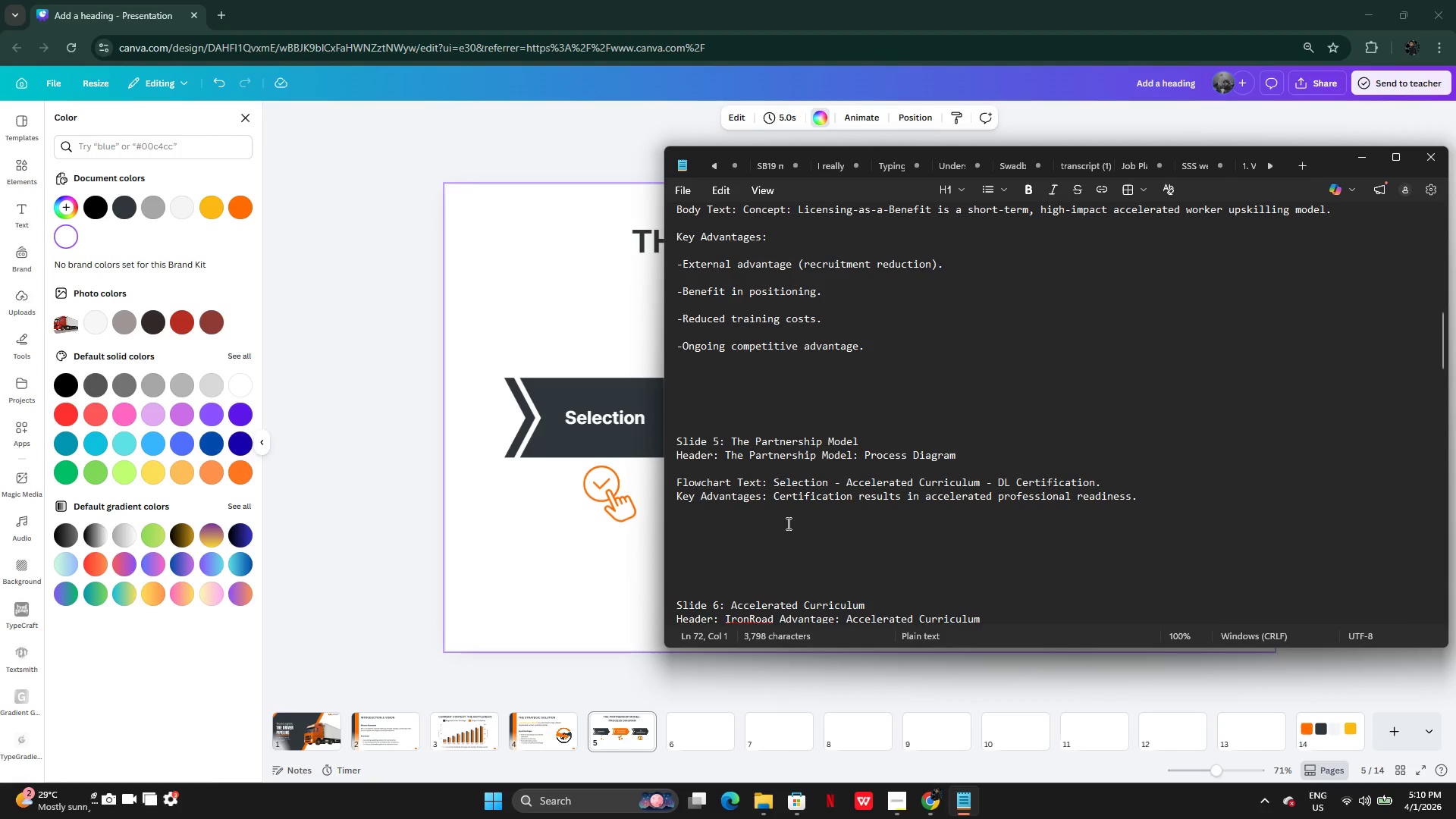 
left_click_drag(start_coordinate=[770, 502], to_coordinate=[1146, 497])
 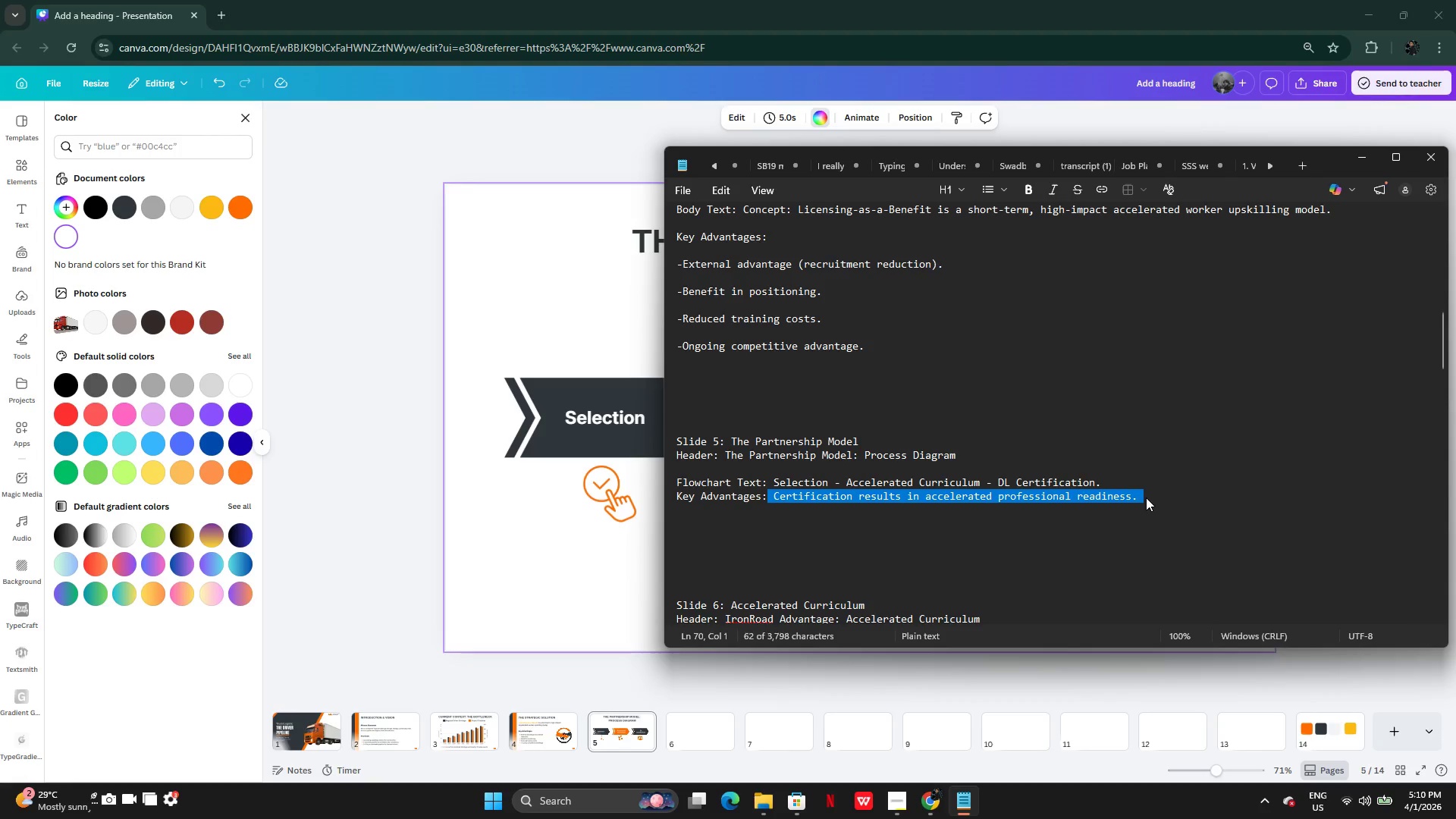 
key(Control+C)
 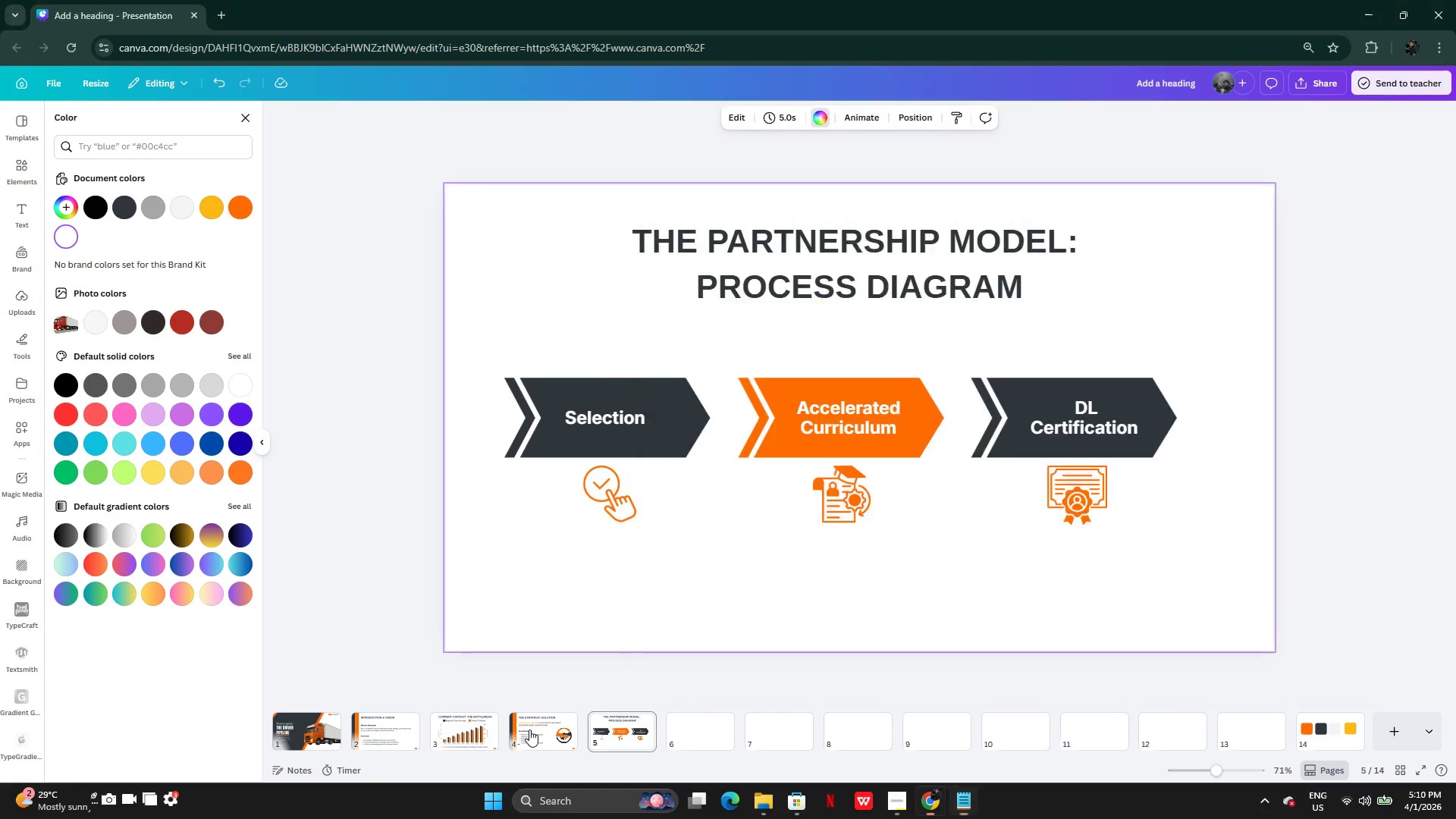 
double_click([469, 729])
 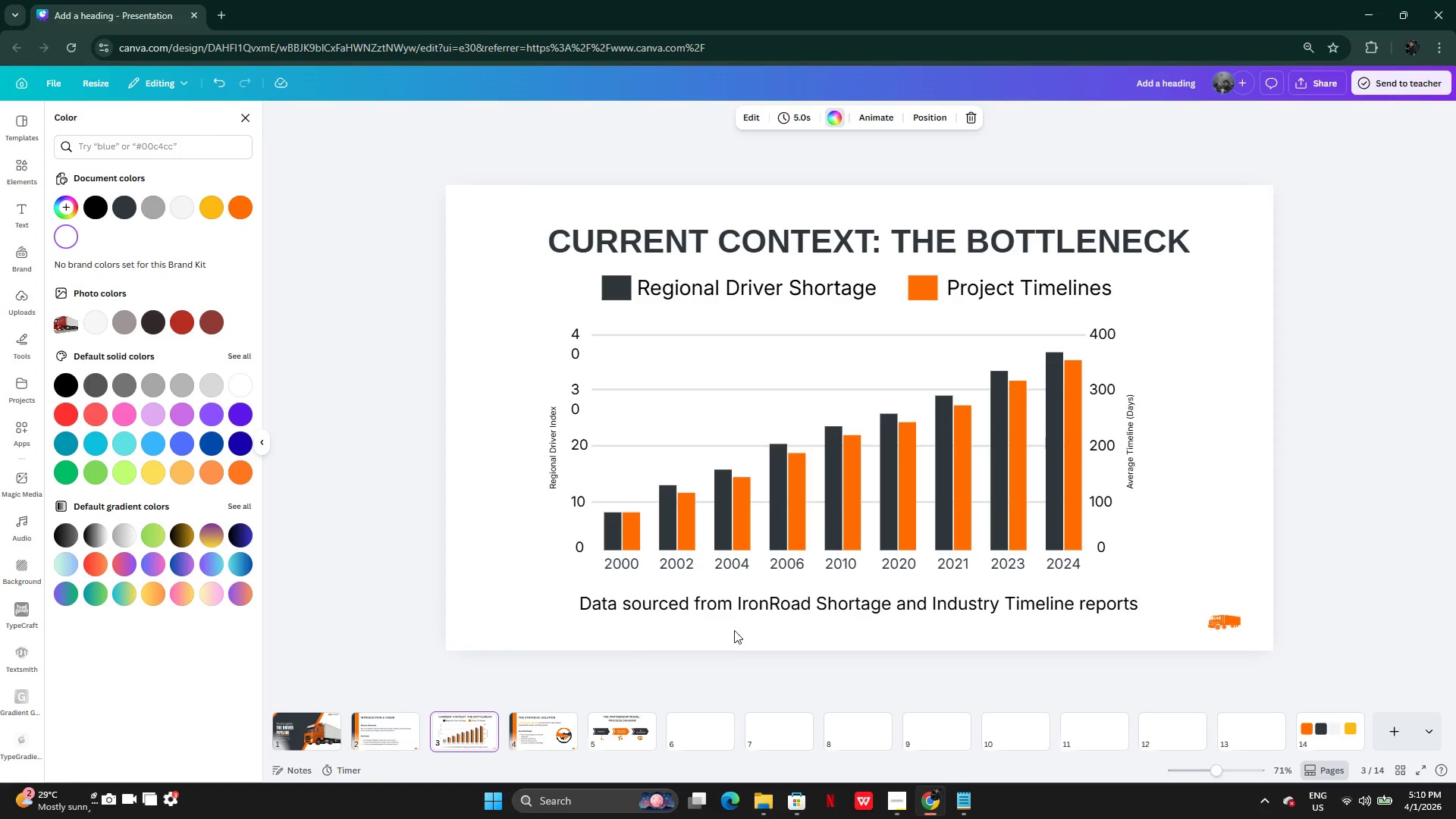 
left_click([747, 600])
 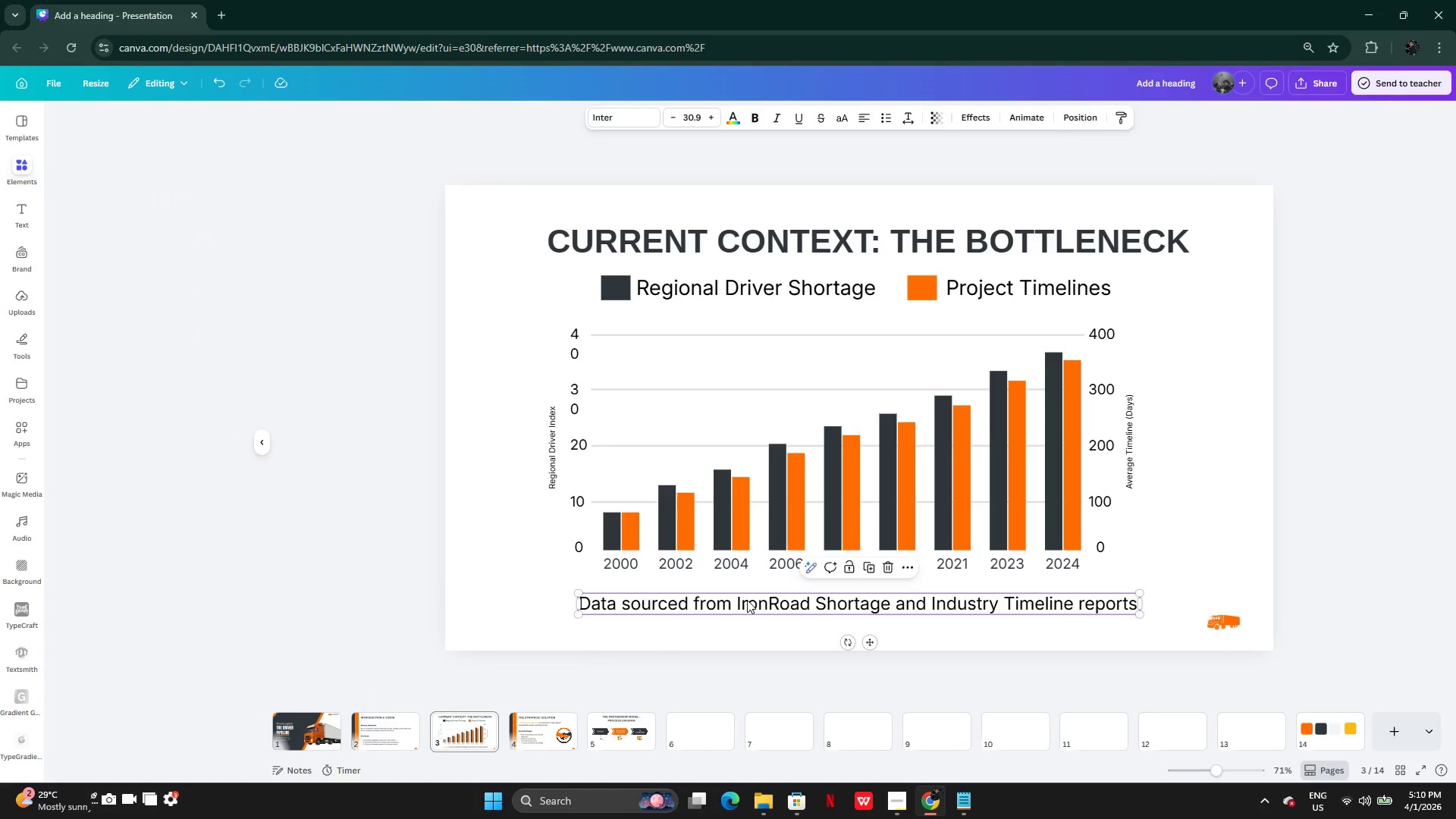 
key(Control+C)
 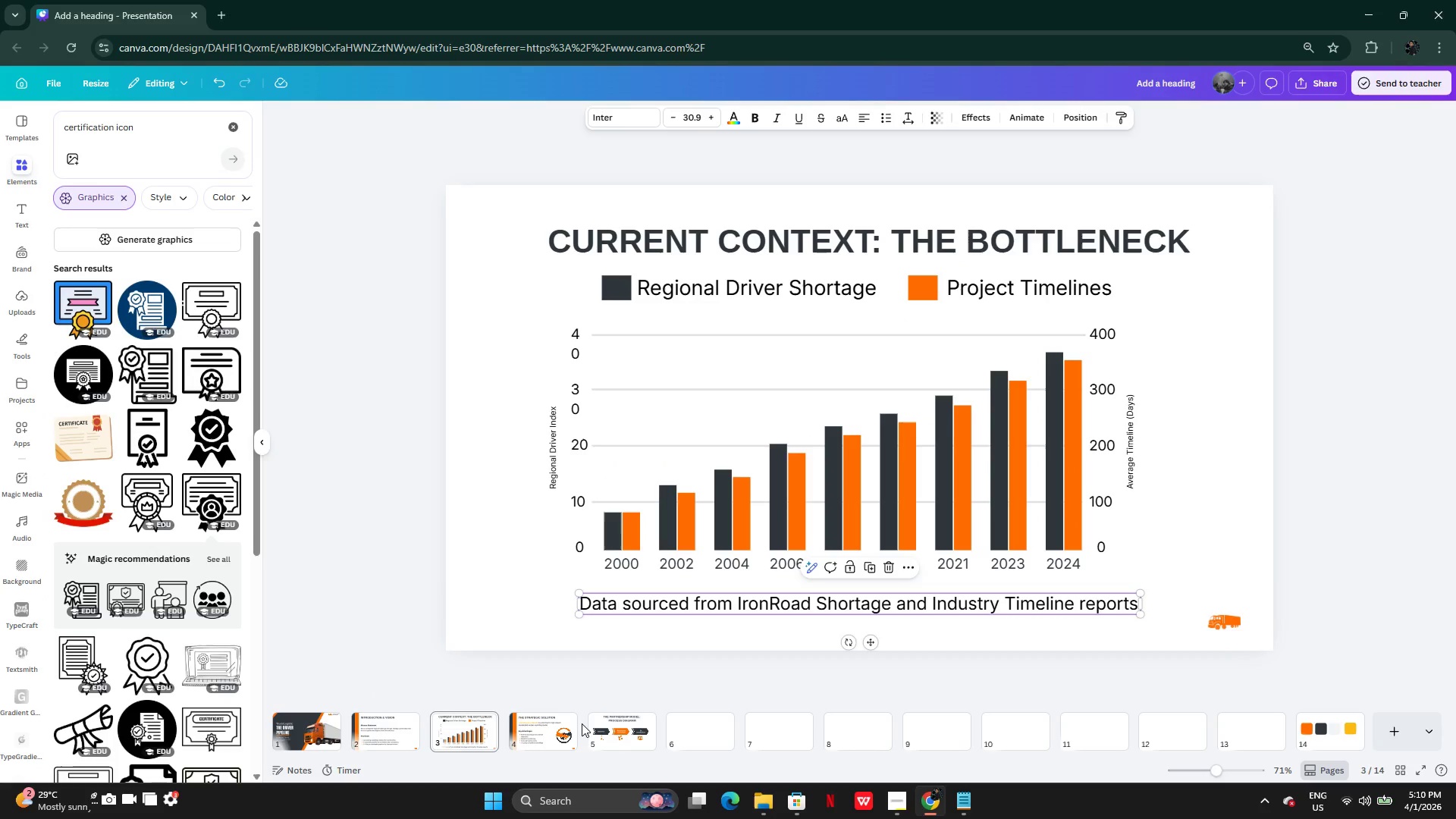 
left_click([582, 723])
 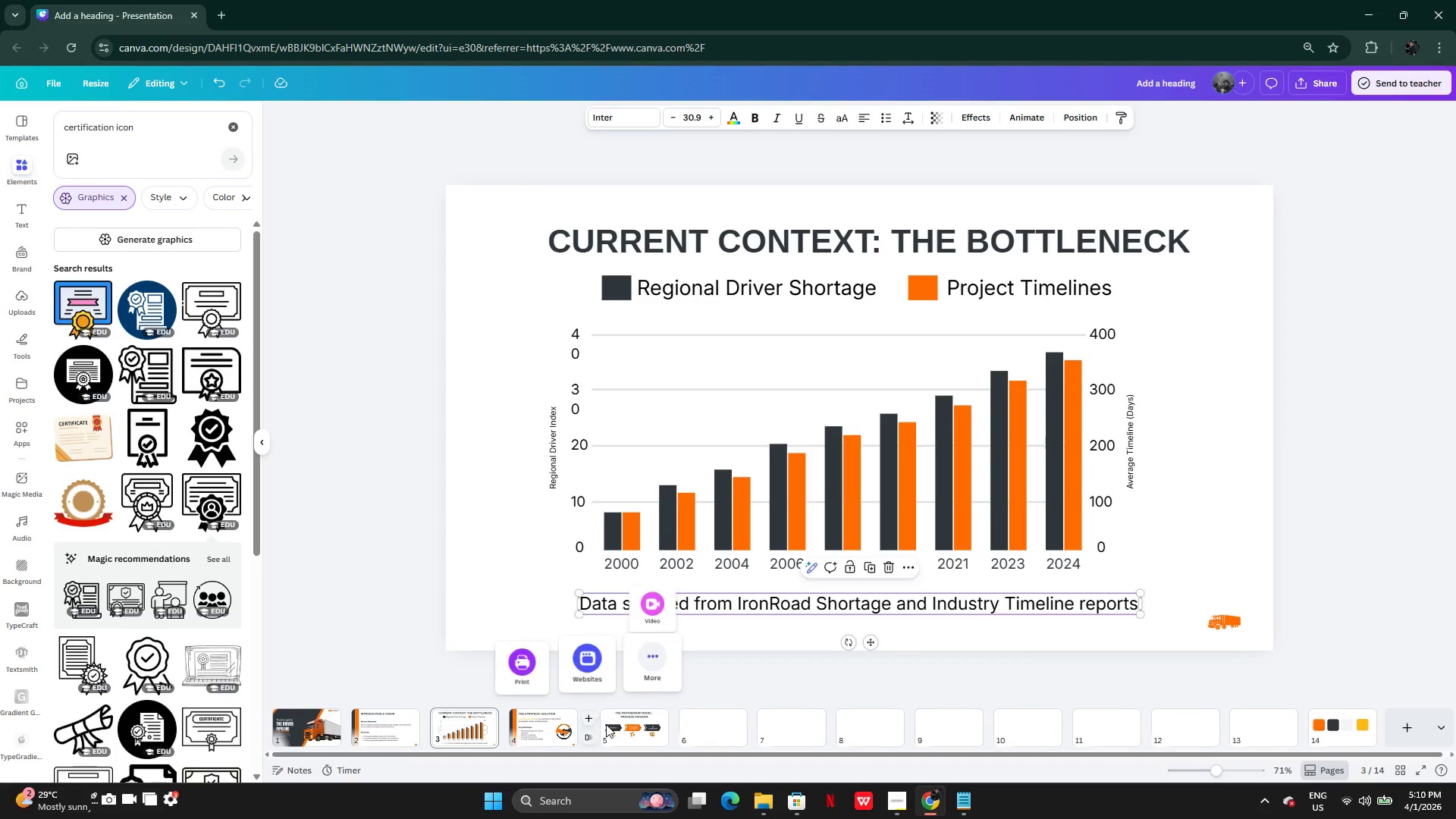 
left_click([606, 724])
 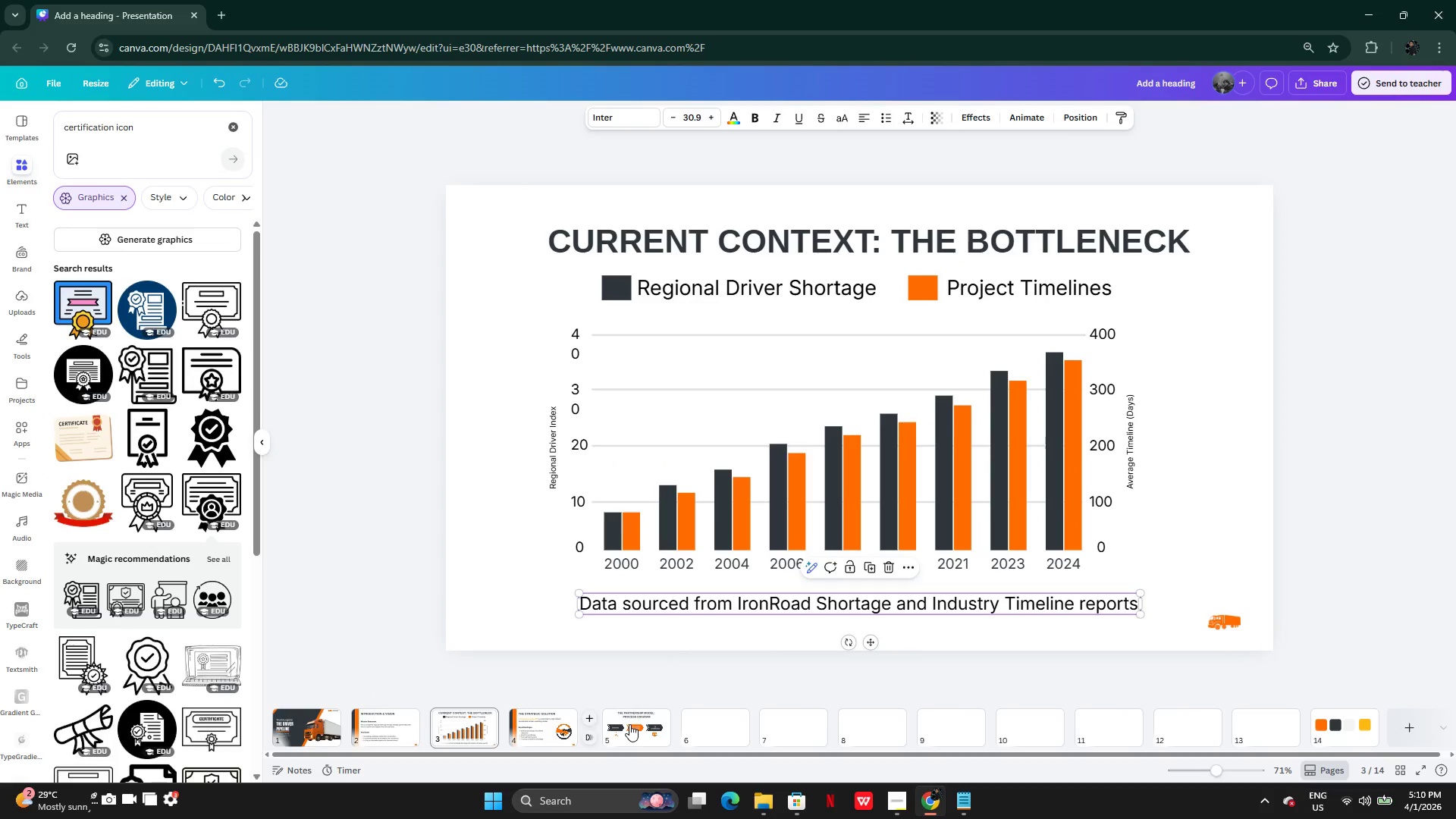 
left_click([630, 725])
 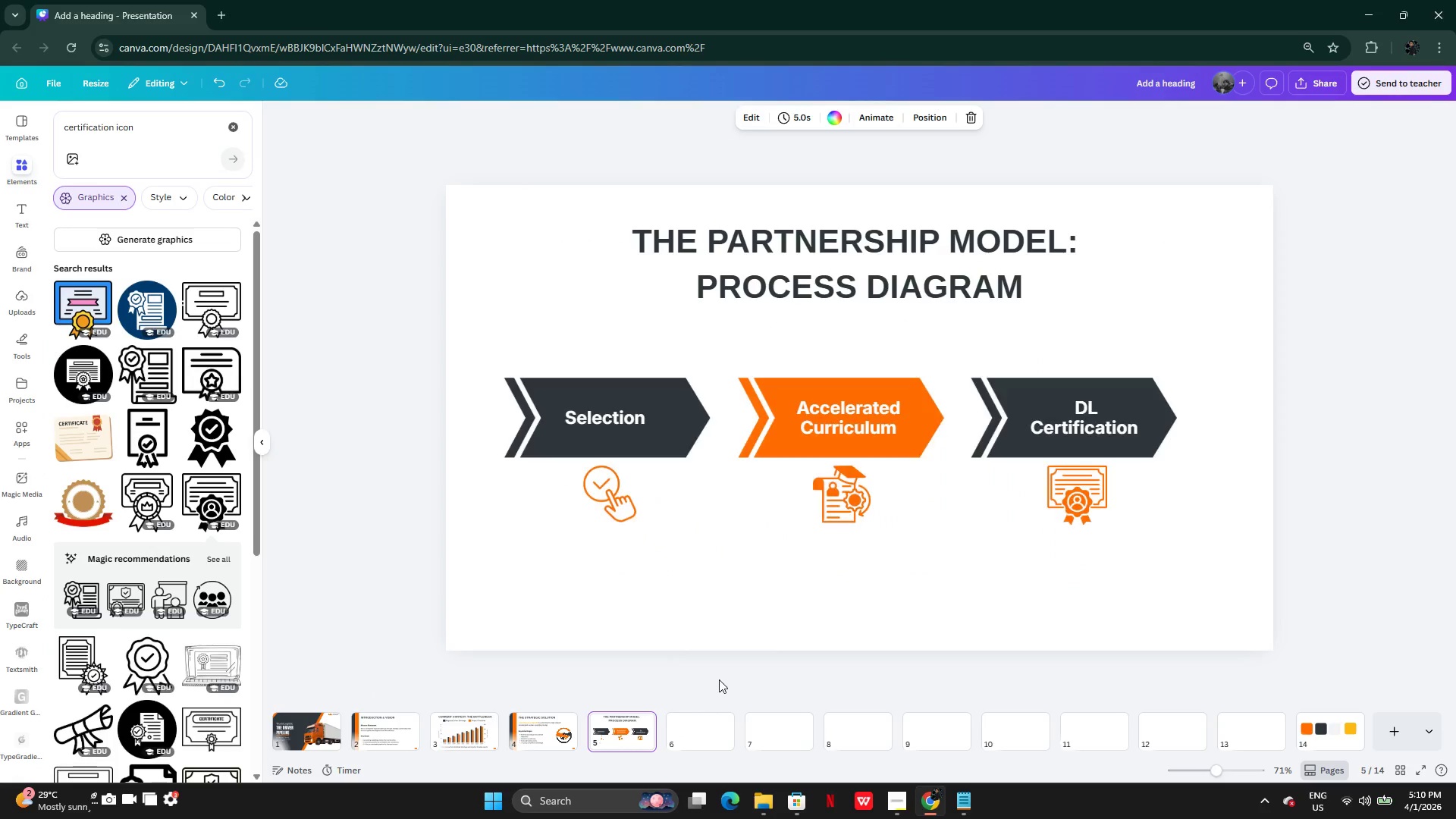 
key(Control+V)
 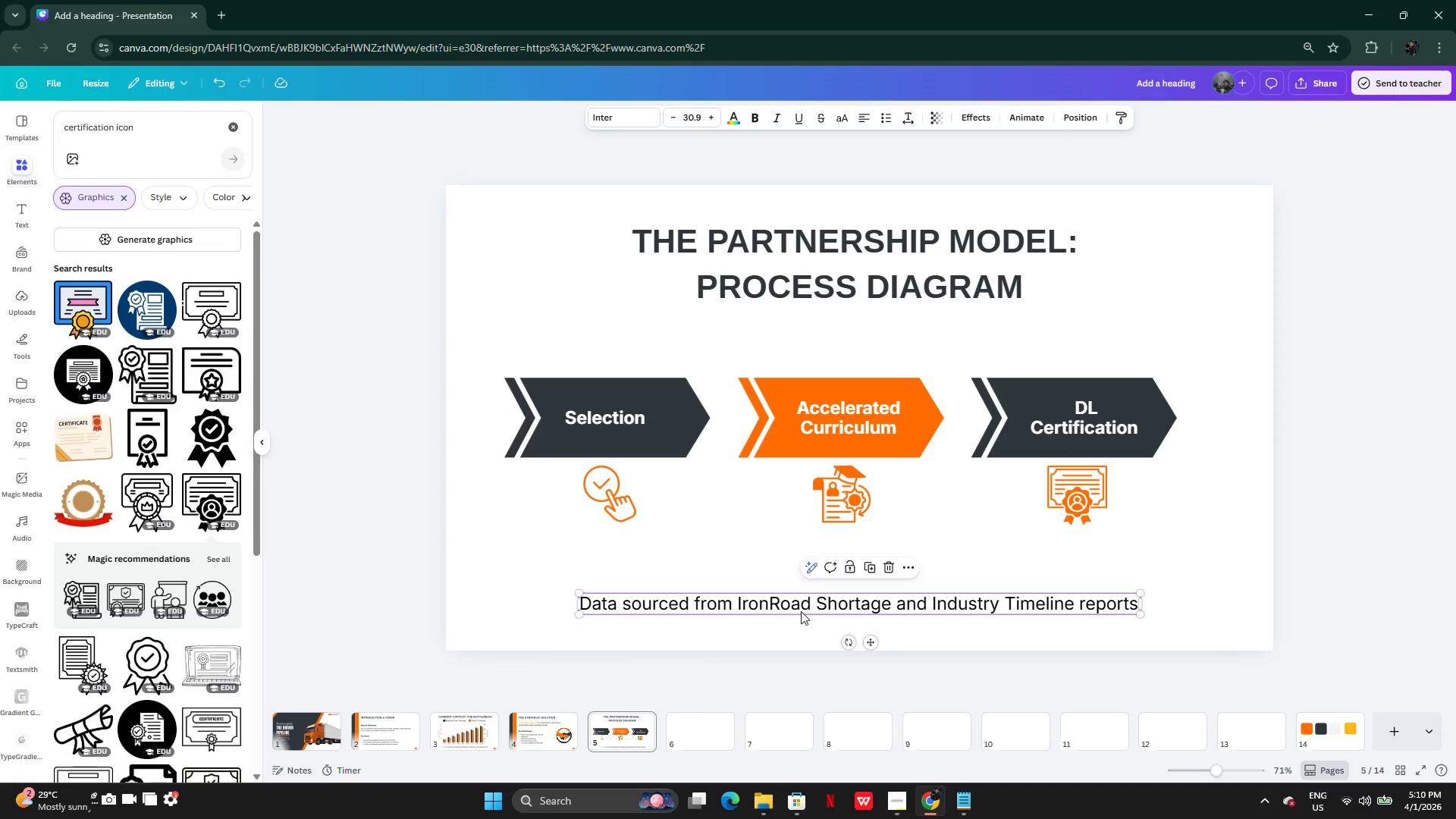 
double_click([801, 611])
 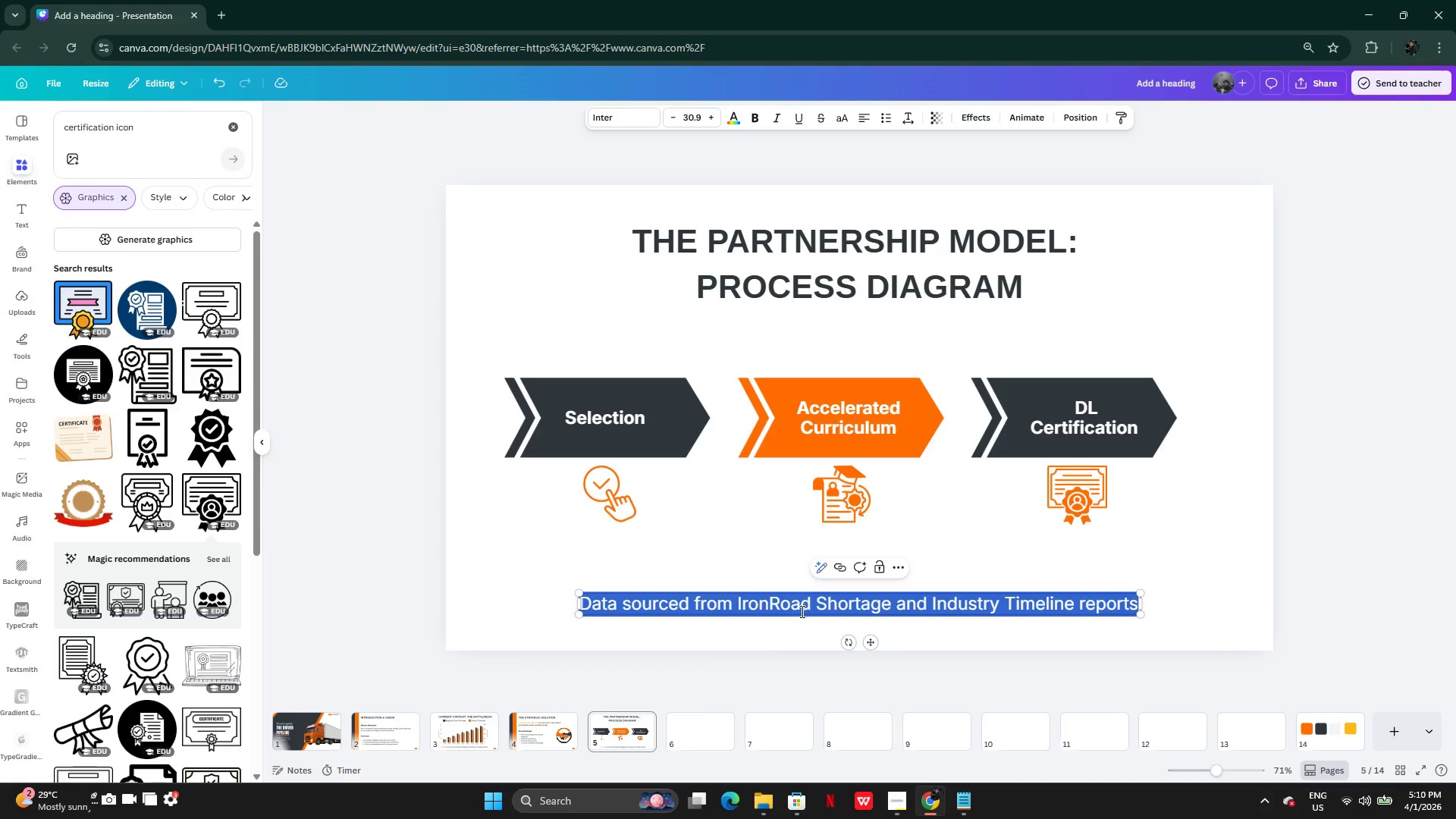 
key(Control+V)
 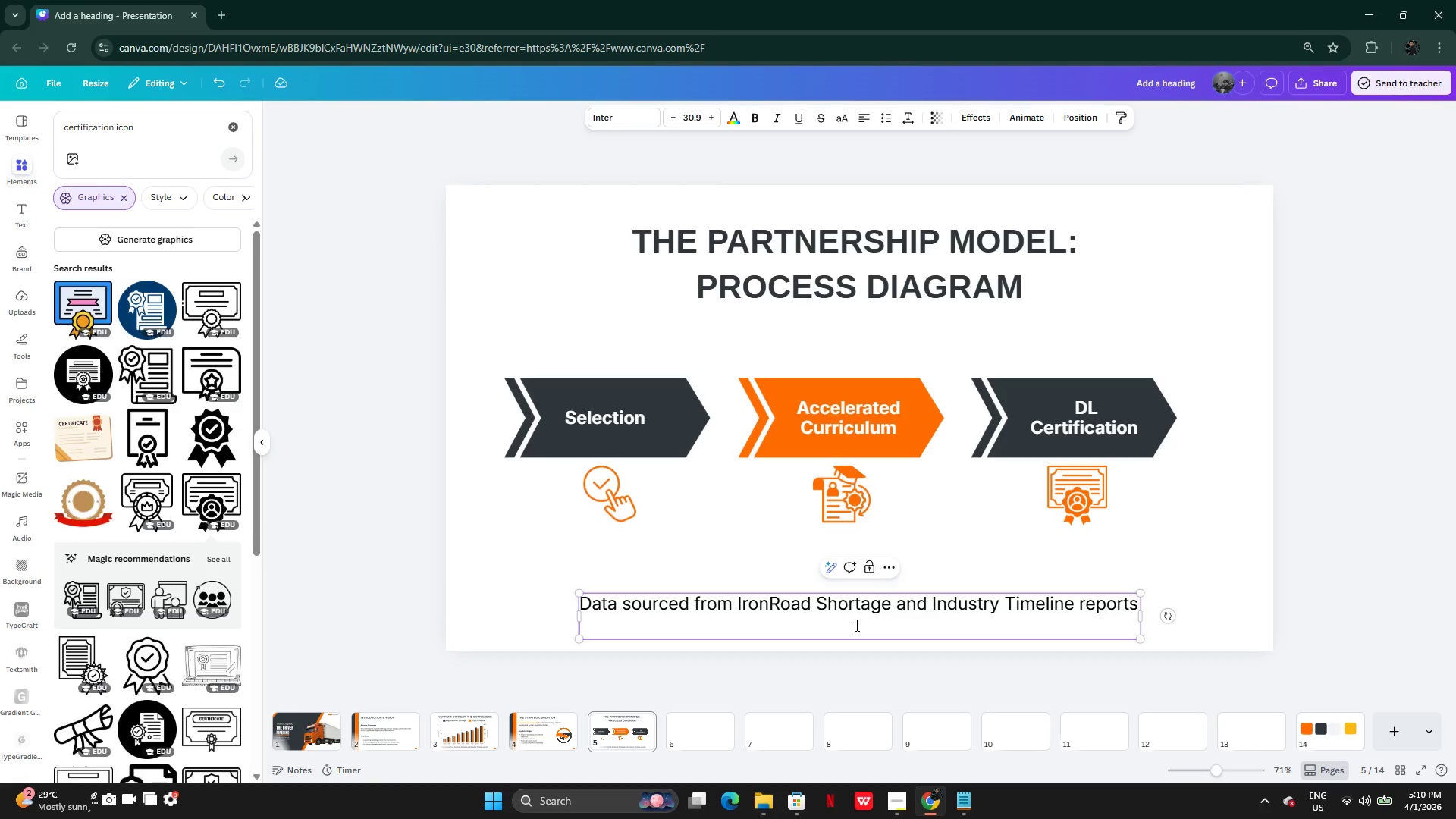 
key(Backspace)
 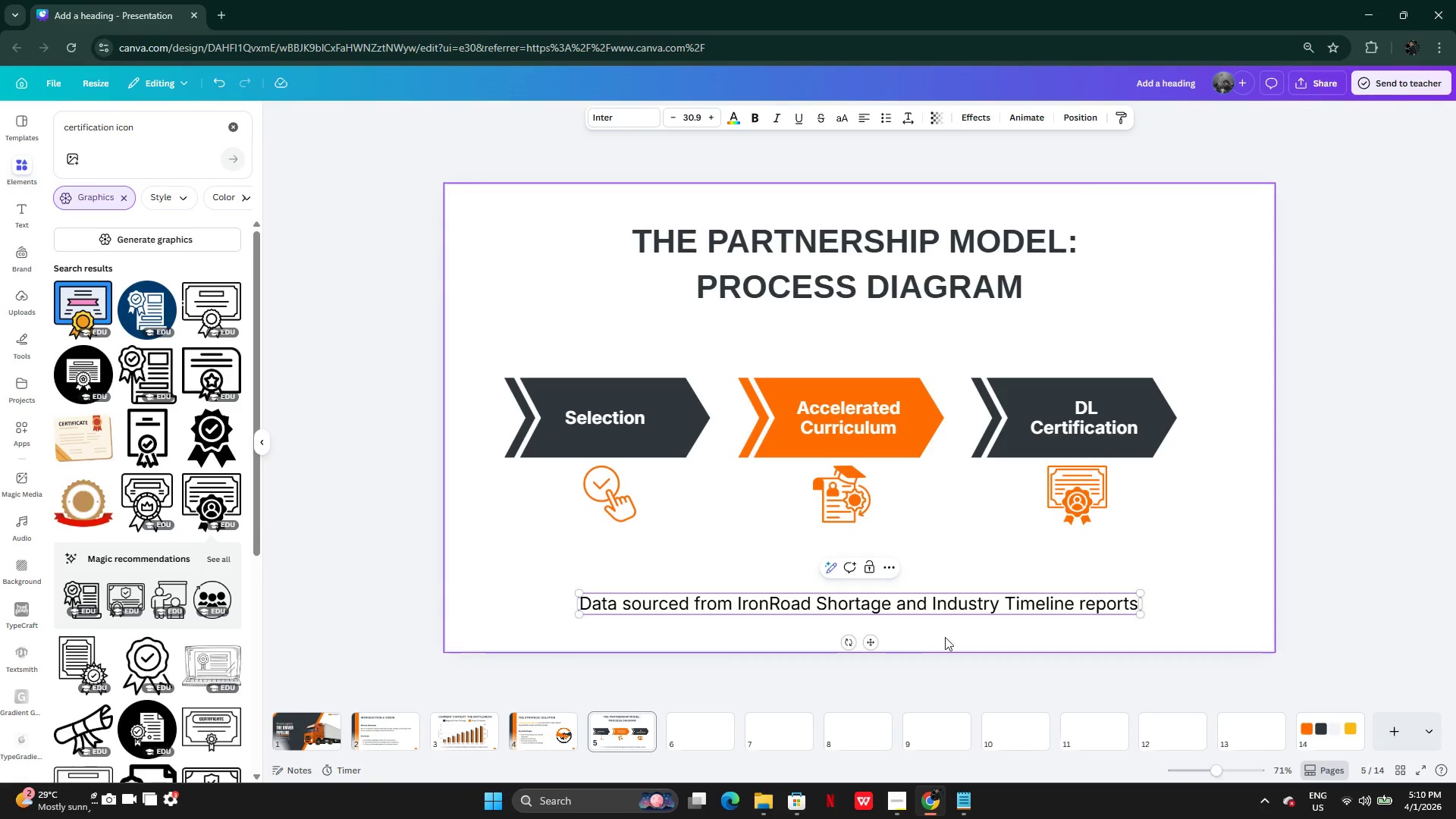 
left_click([959, 639])
 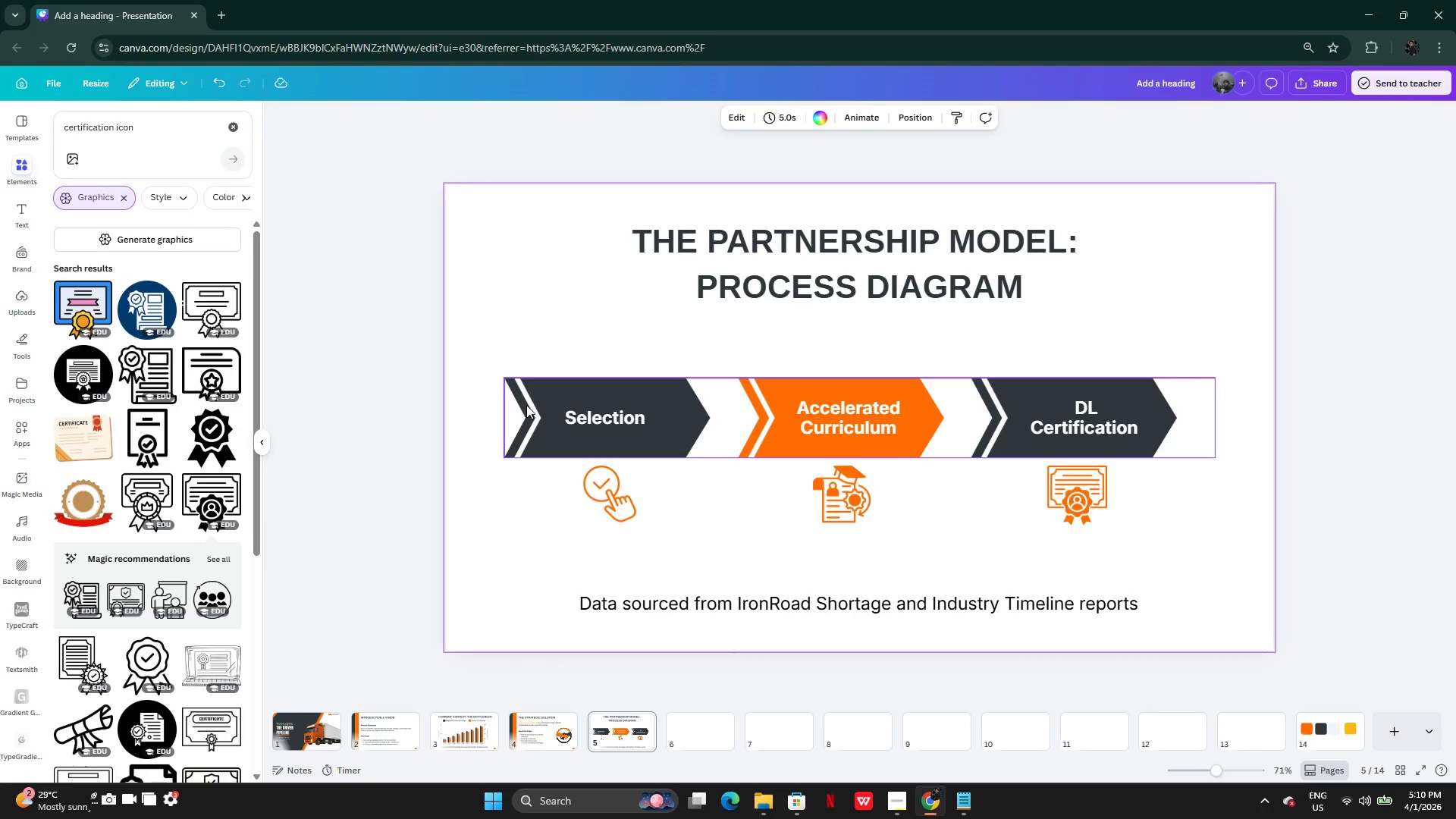 
left_click_drag(start_coordinate=[469, 380], to_coordinate=[1093, 510])
 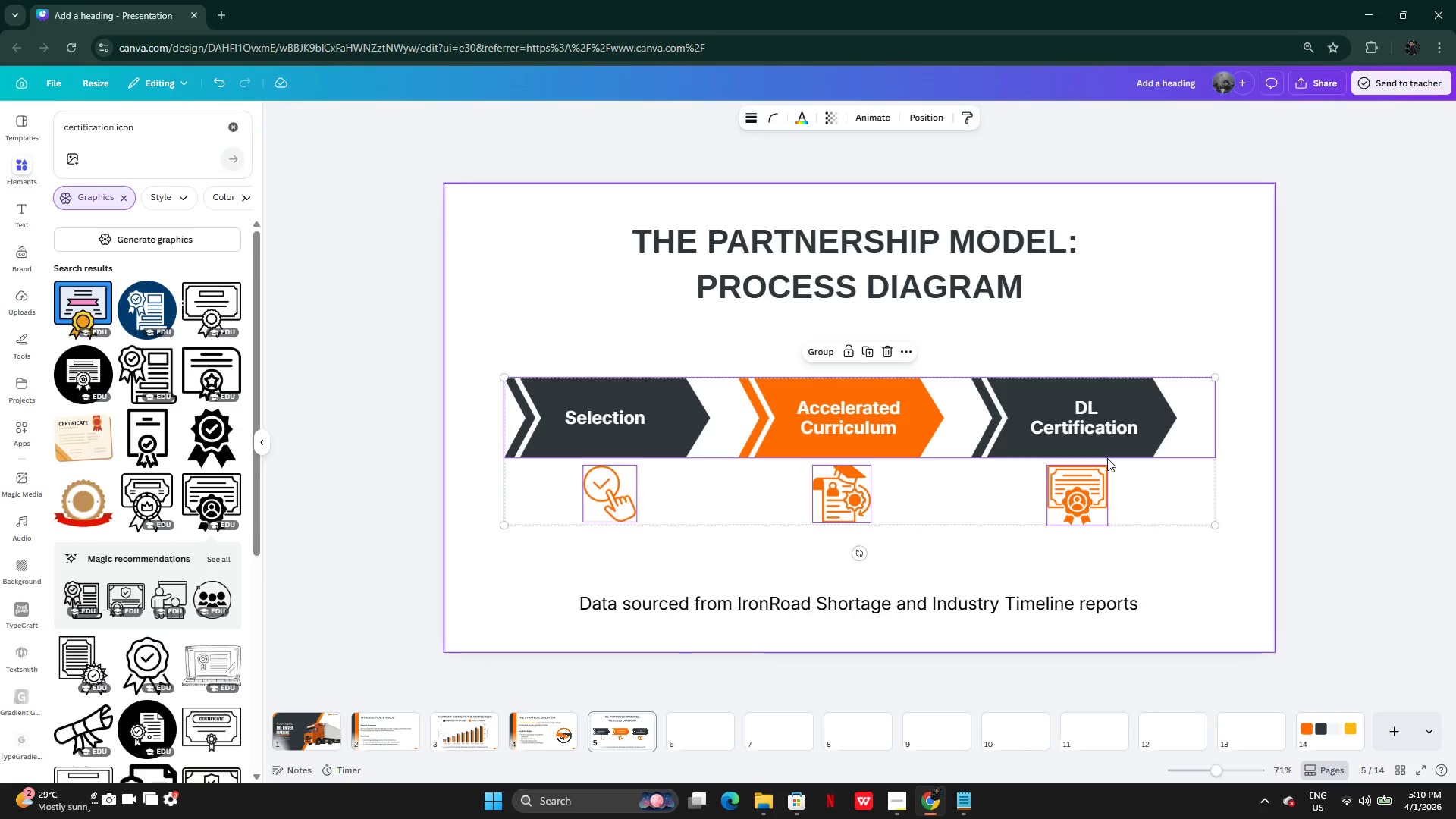 
left_click_drag(start_coordinate=[1107, 458], to_coordinate=[1109, 466])
 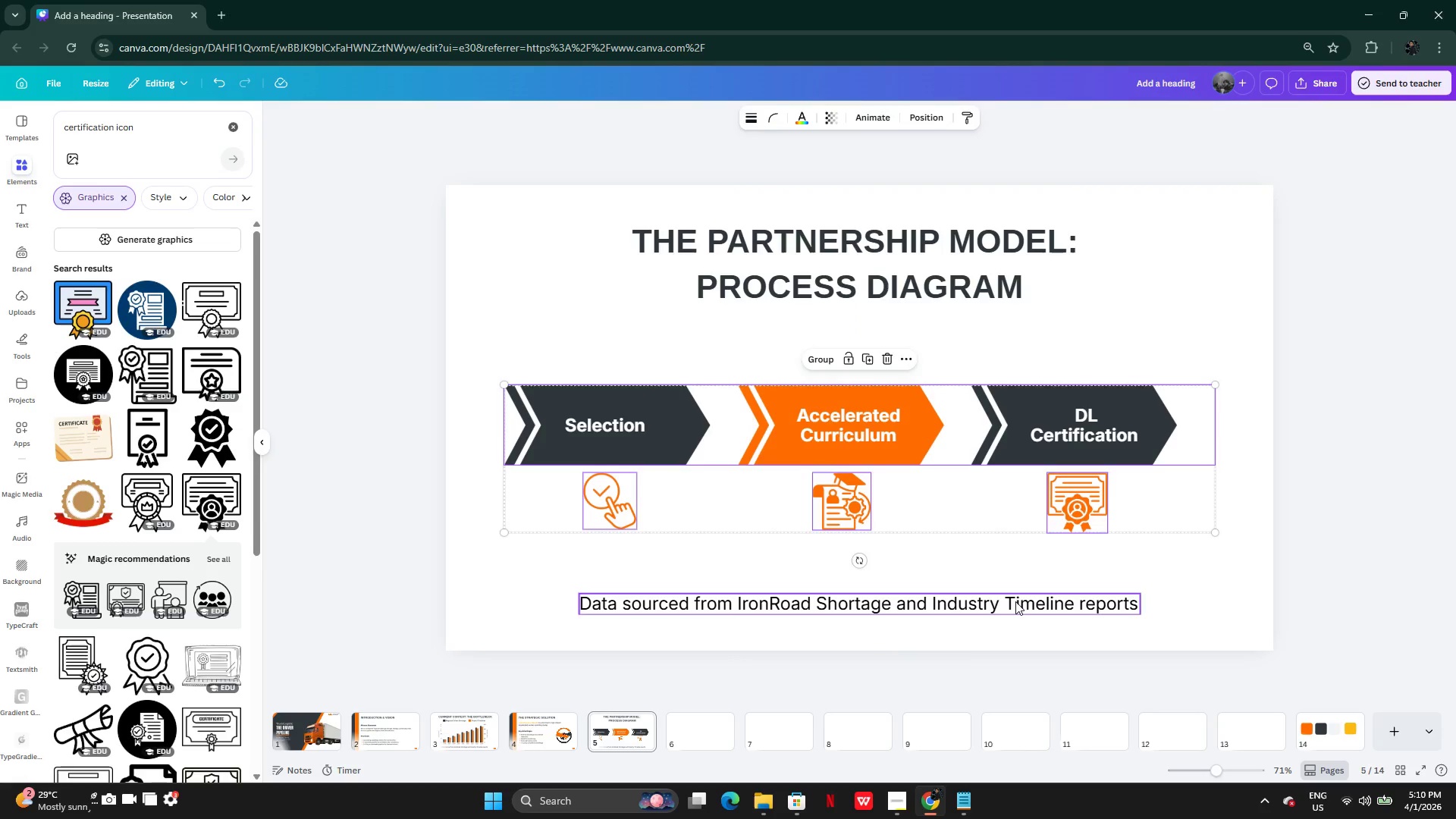 
left_click([1015, 601])
 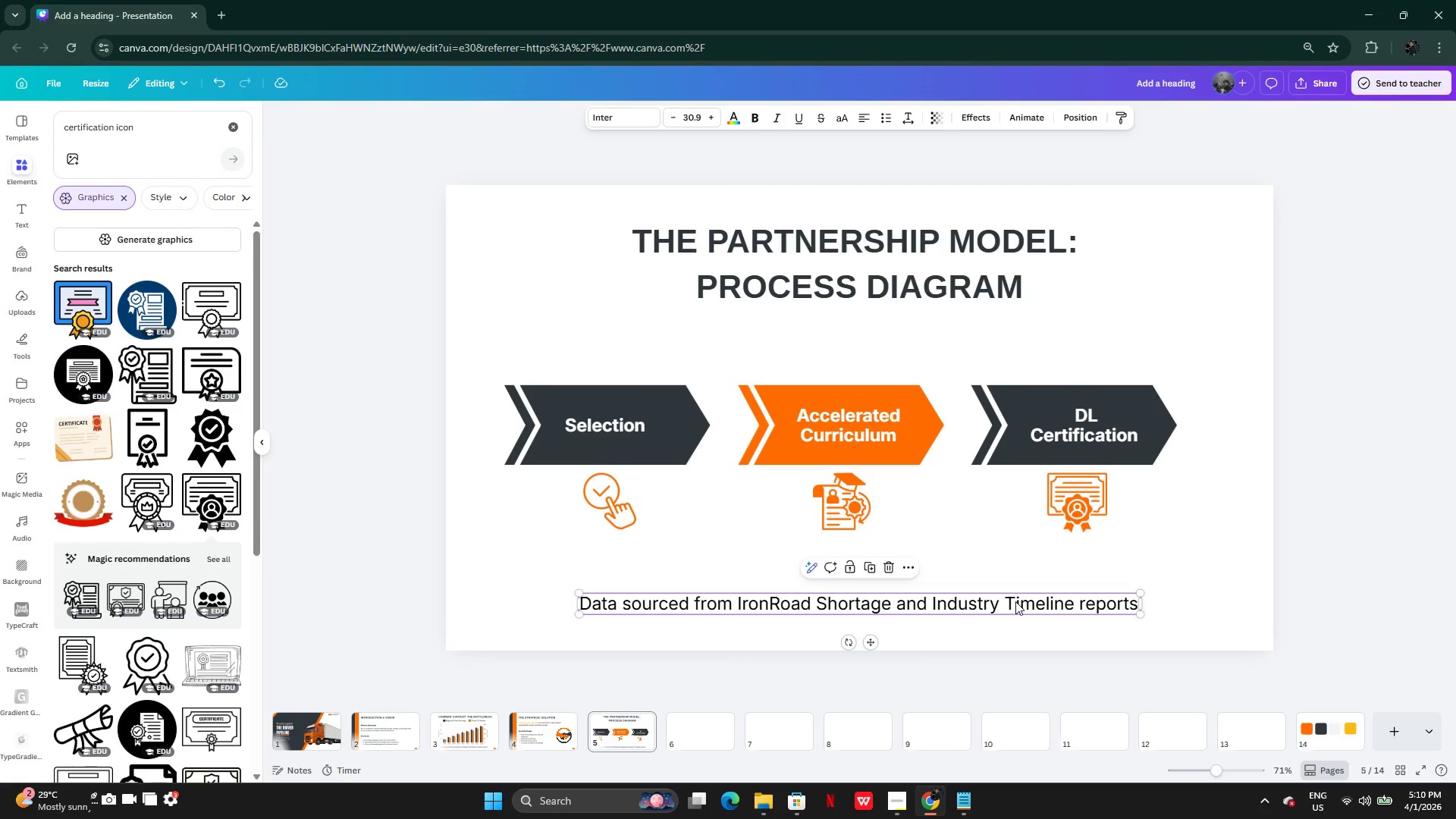 
left_click([1015, 601])
 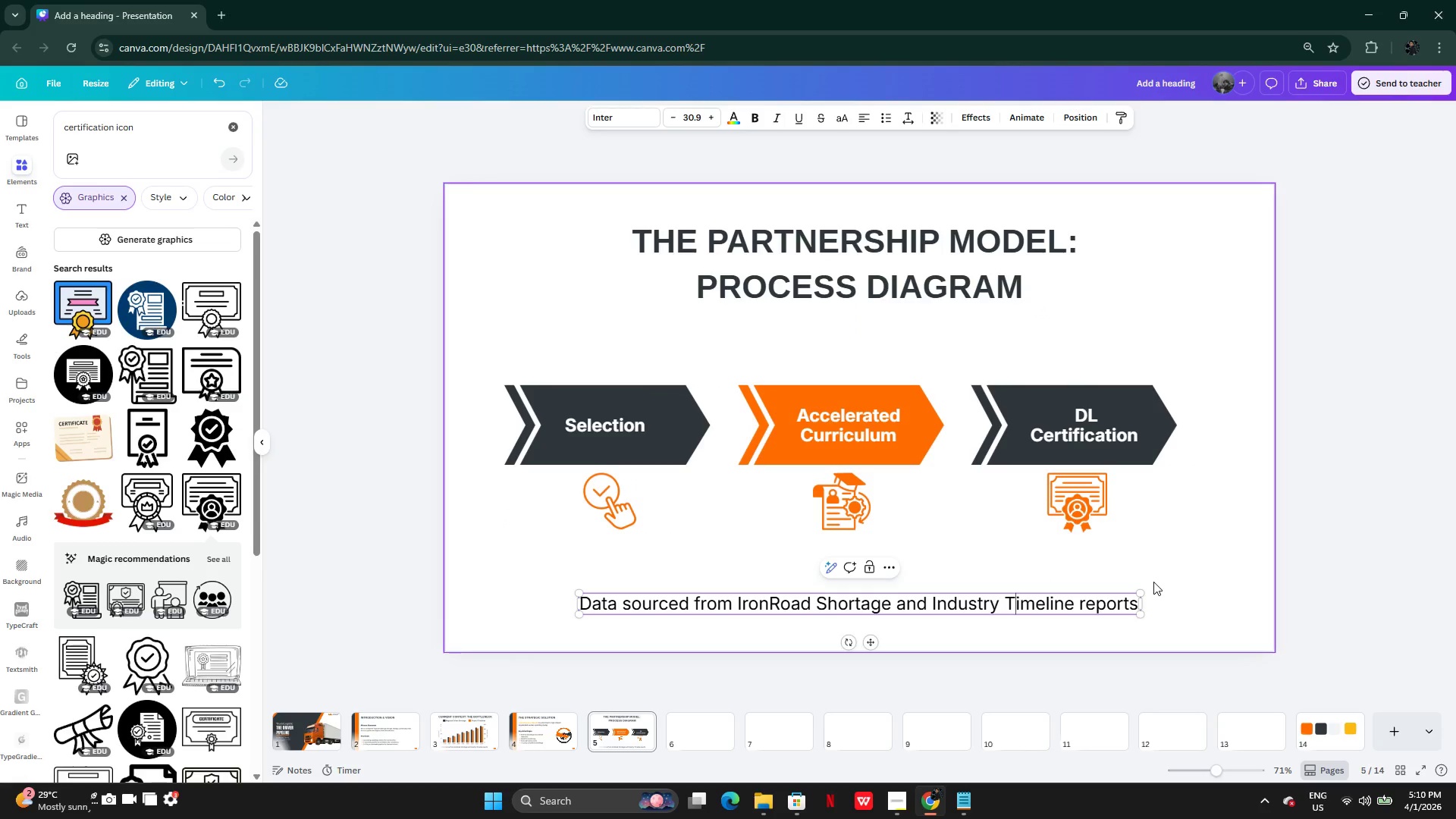 
double_click([1110, 605])
 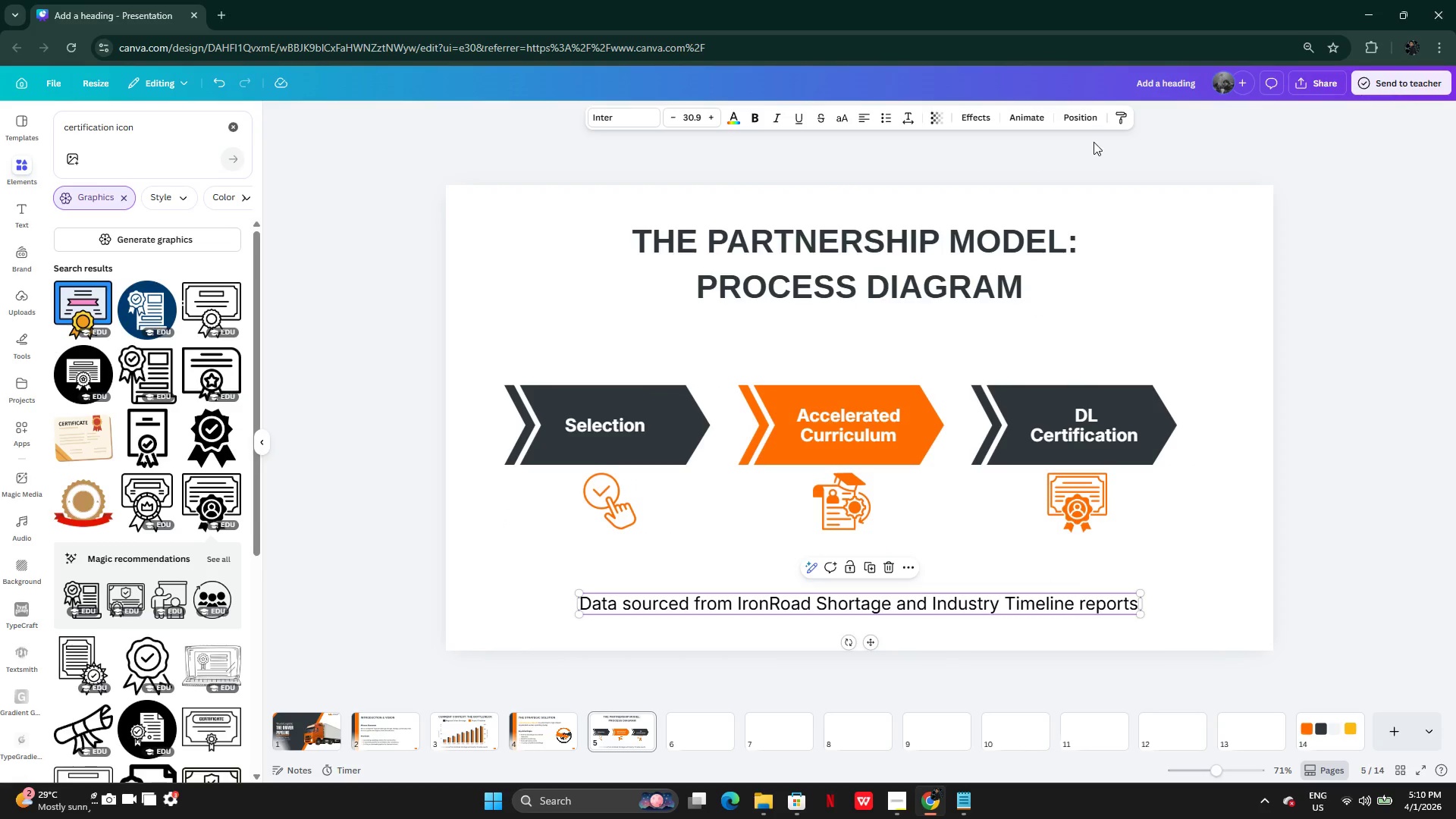 
left_click([1089, 127])
 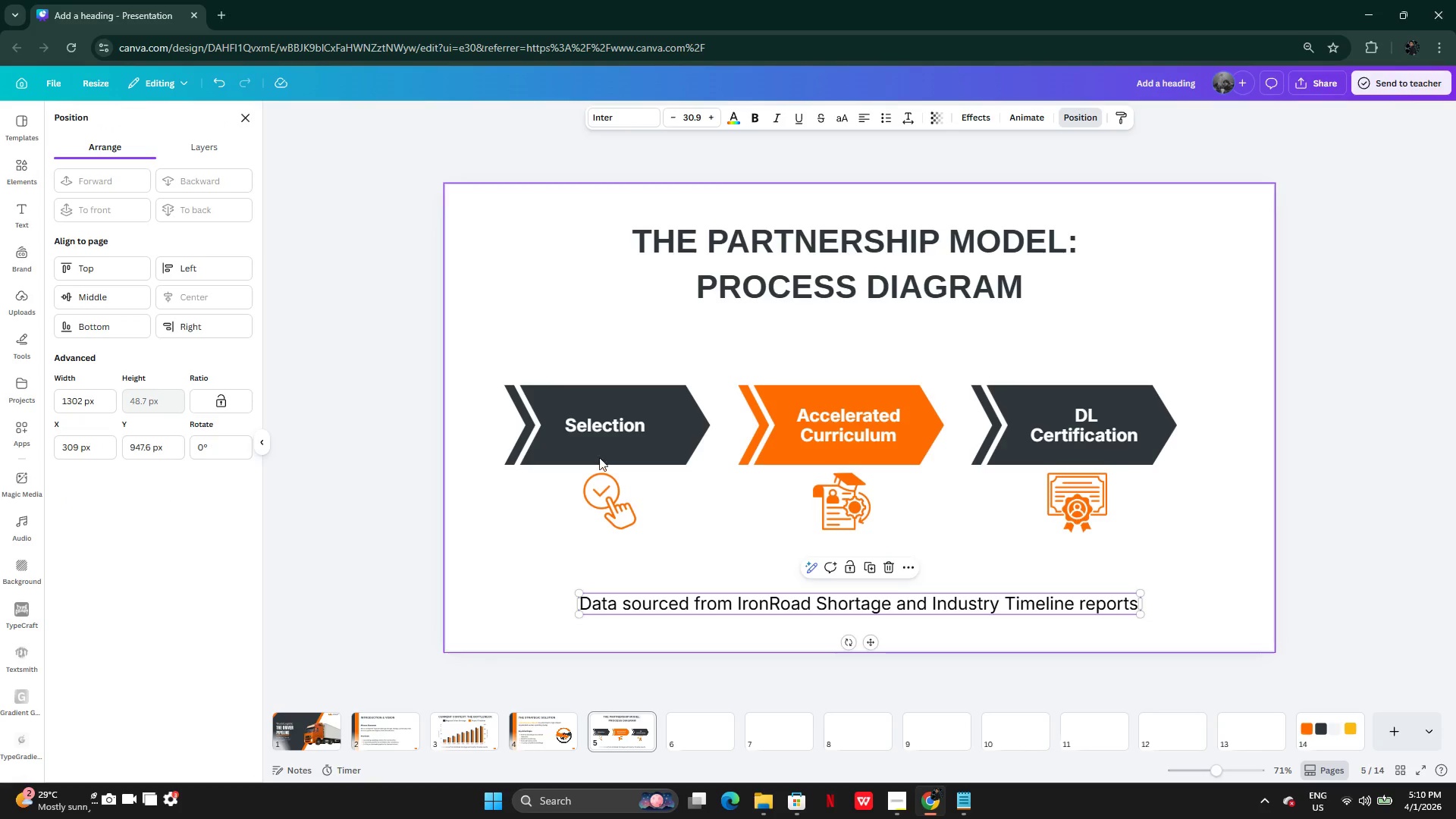 
left_click([479, 398])
 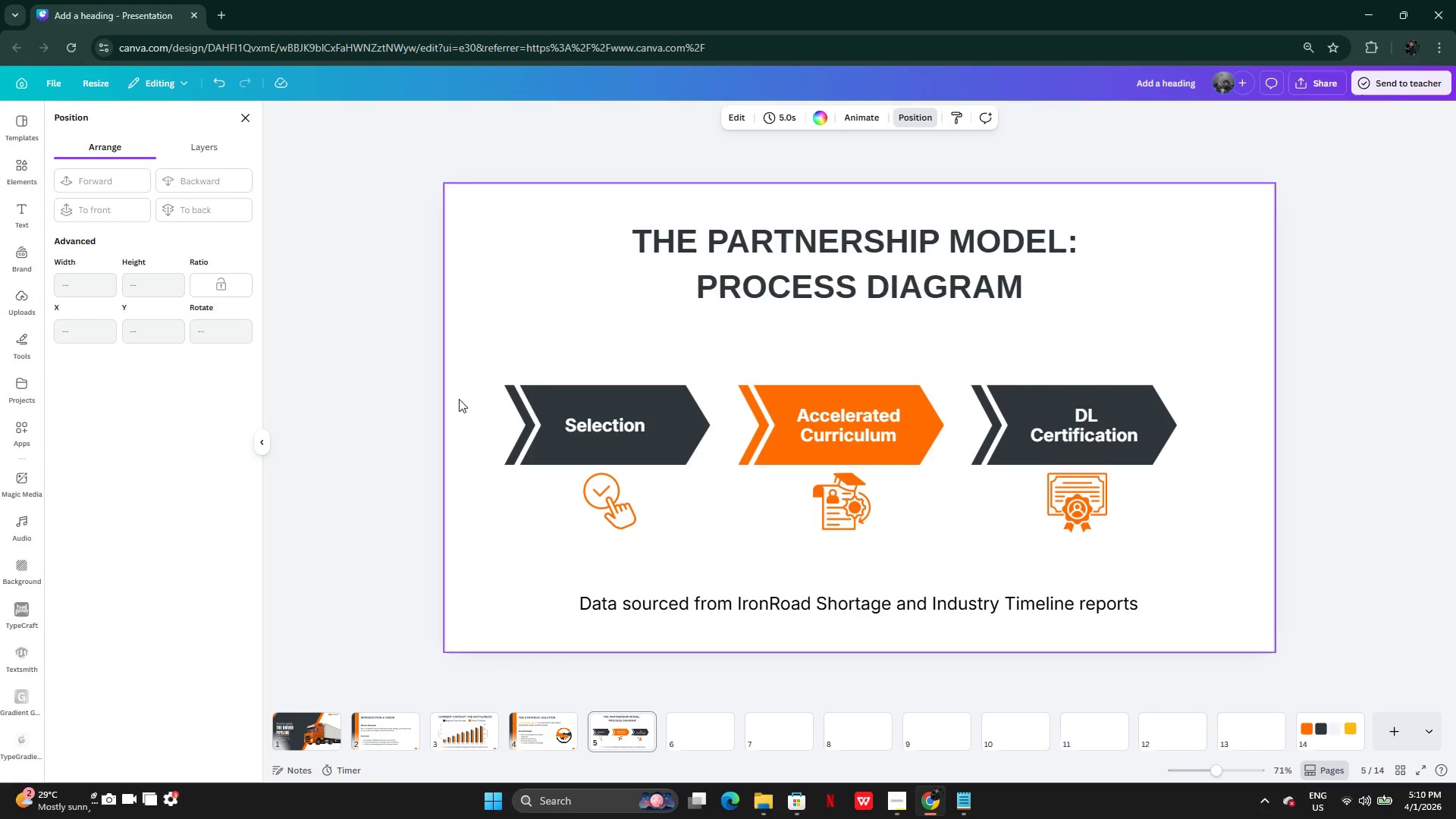 
left_click_drag(start_coordinate=[459, 399], to_coordinate=[1086, 524])
 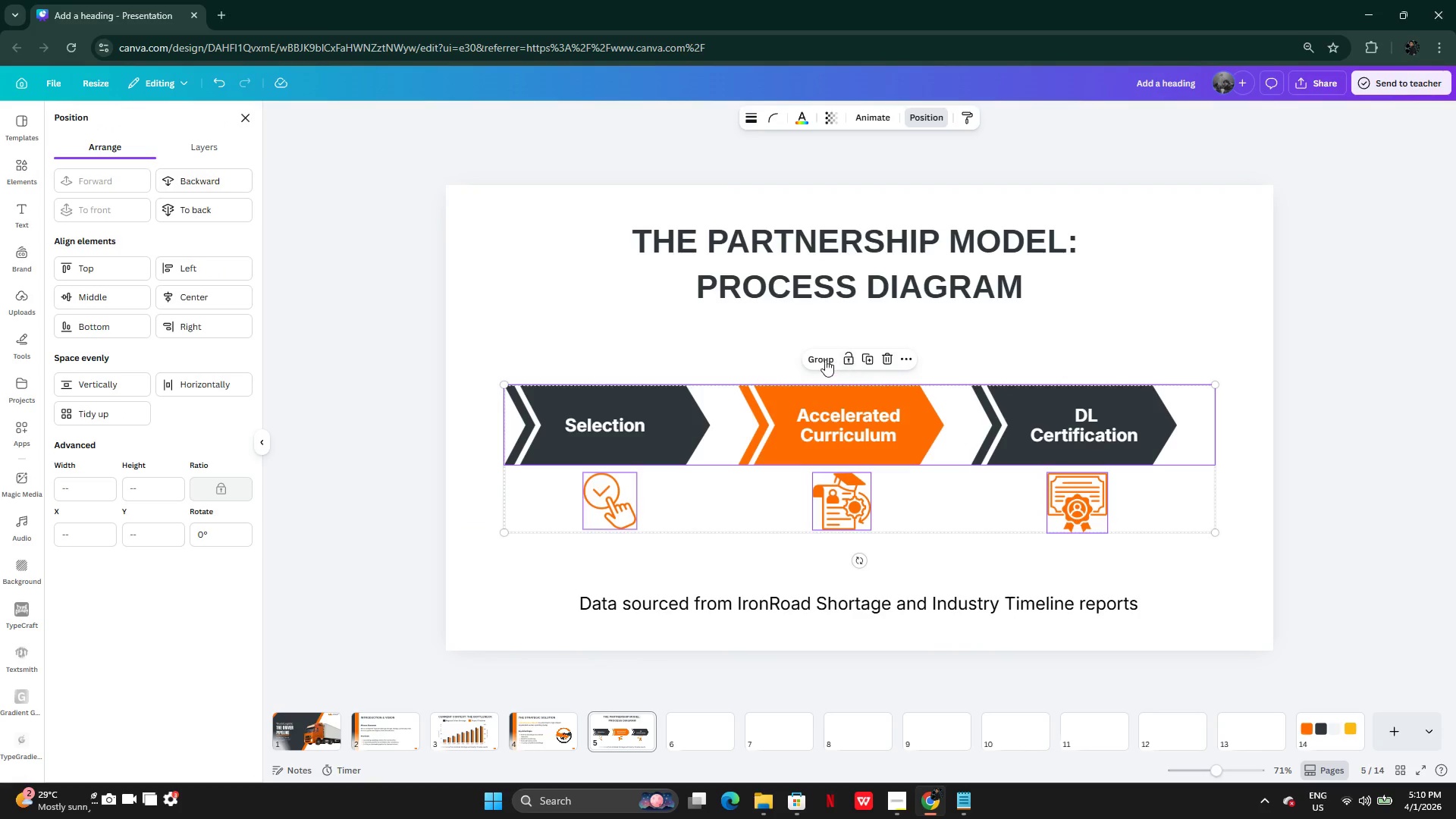 
left_click([819, 359])
 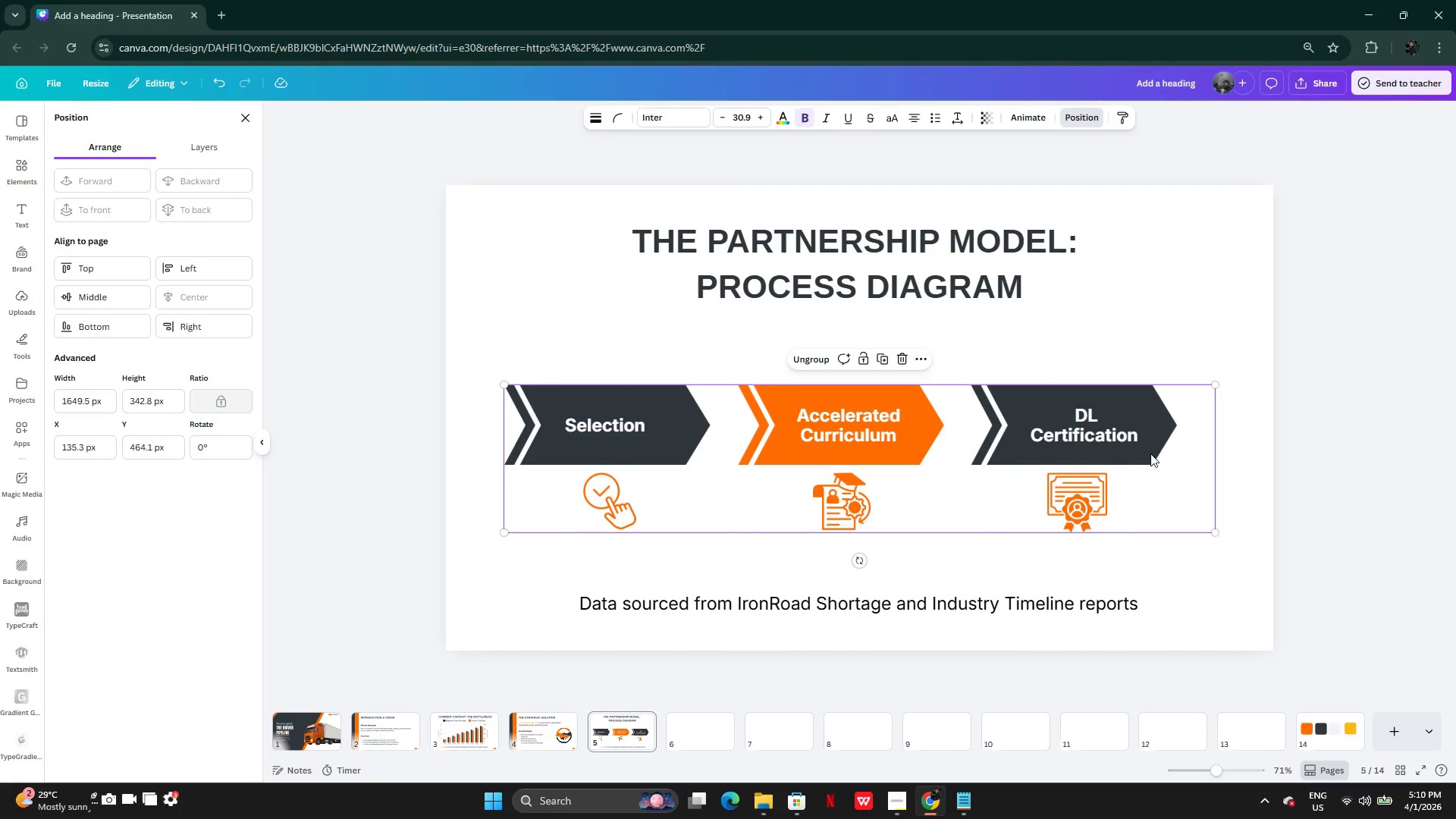 
left_click_drag(start_coordinate=[994, 425], to_coordinate=[1006, 418])
 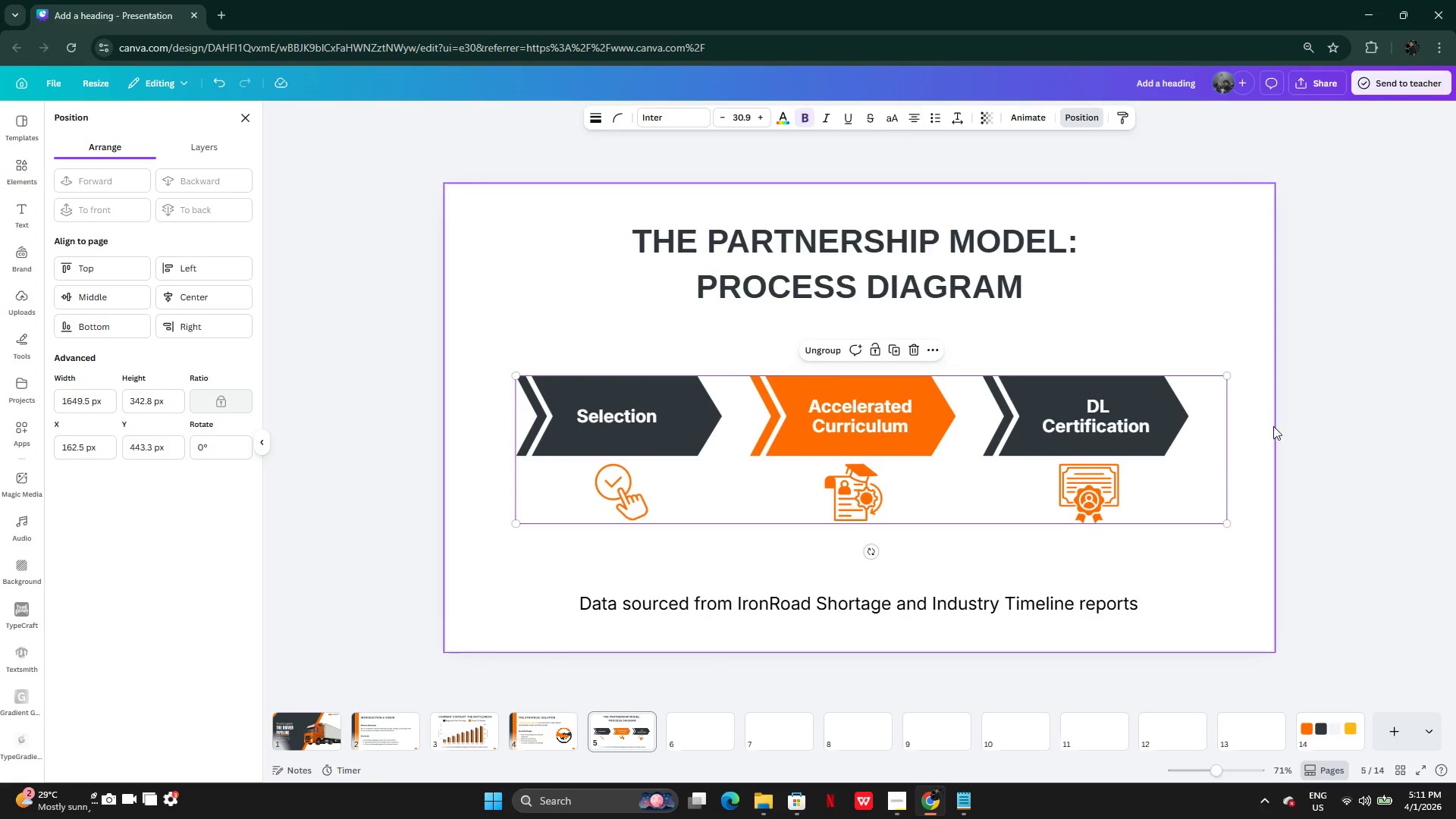 
left_click([1273, 426])
 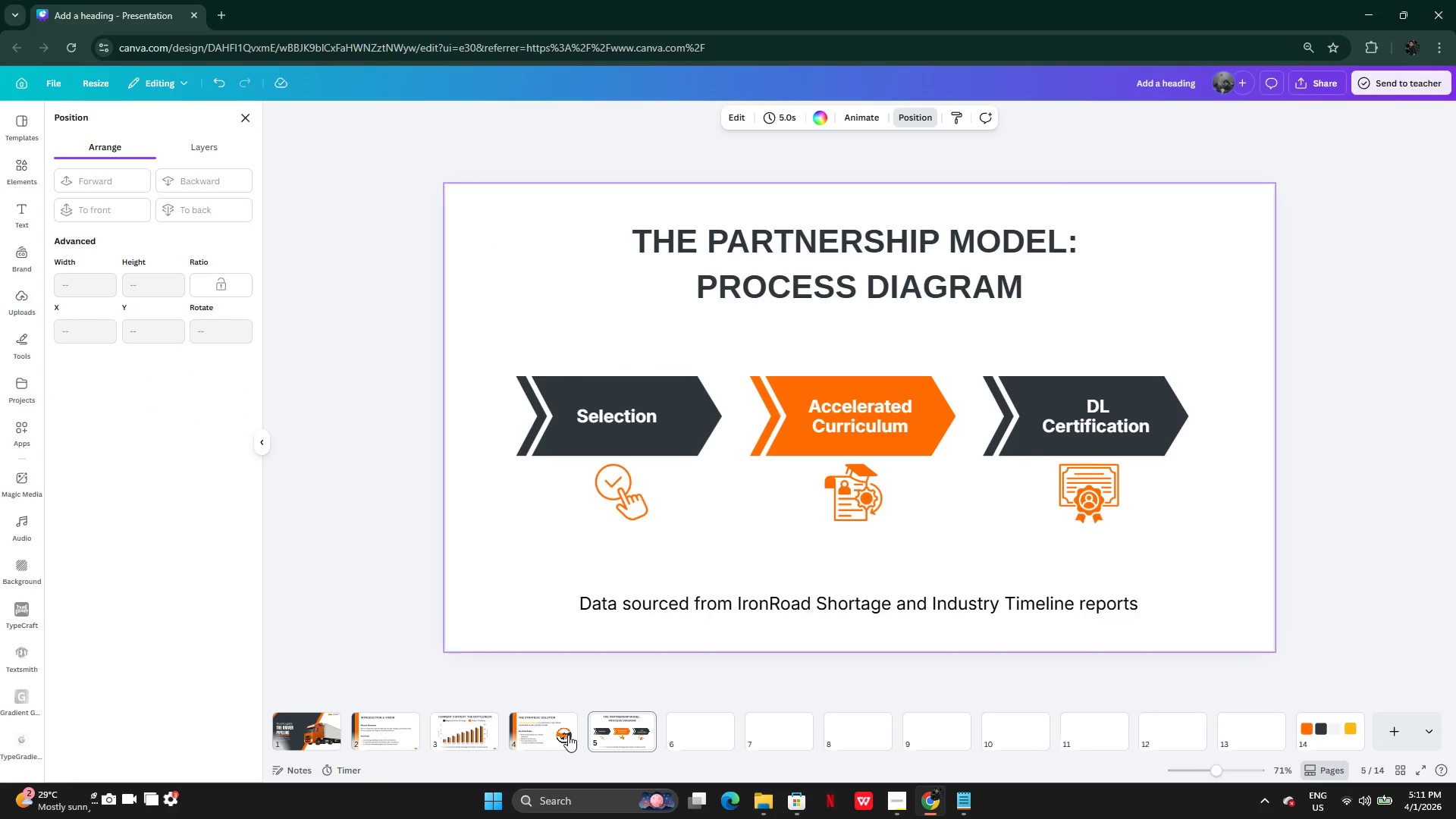 
left_click([485, 730])
 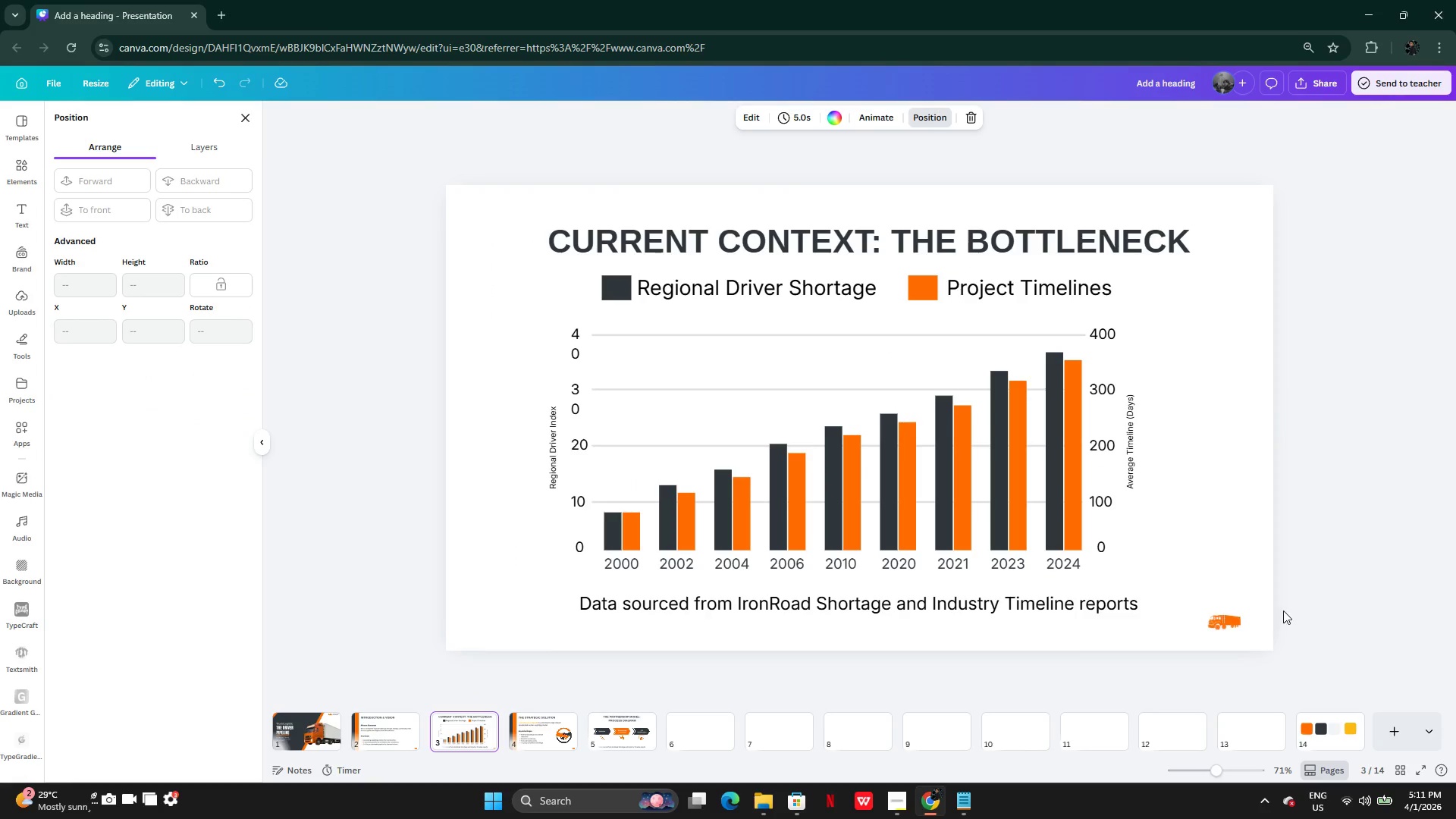 
left_click([1232, 620])
 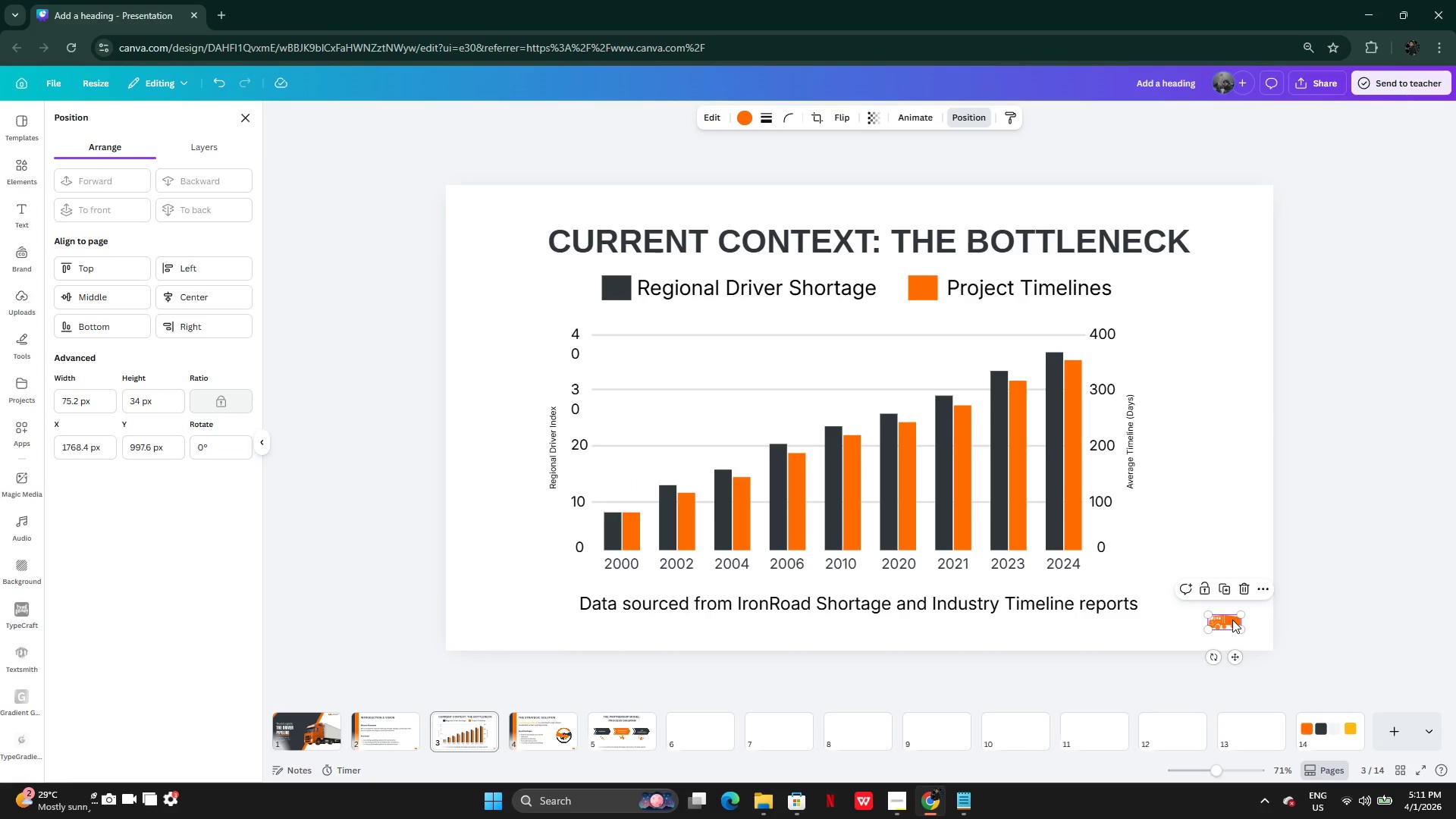 
key(Control+C)
 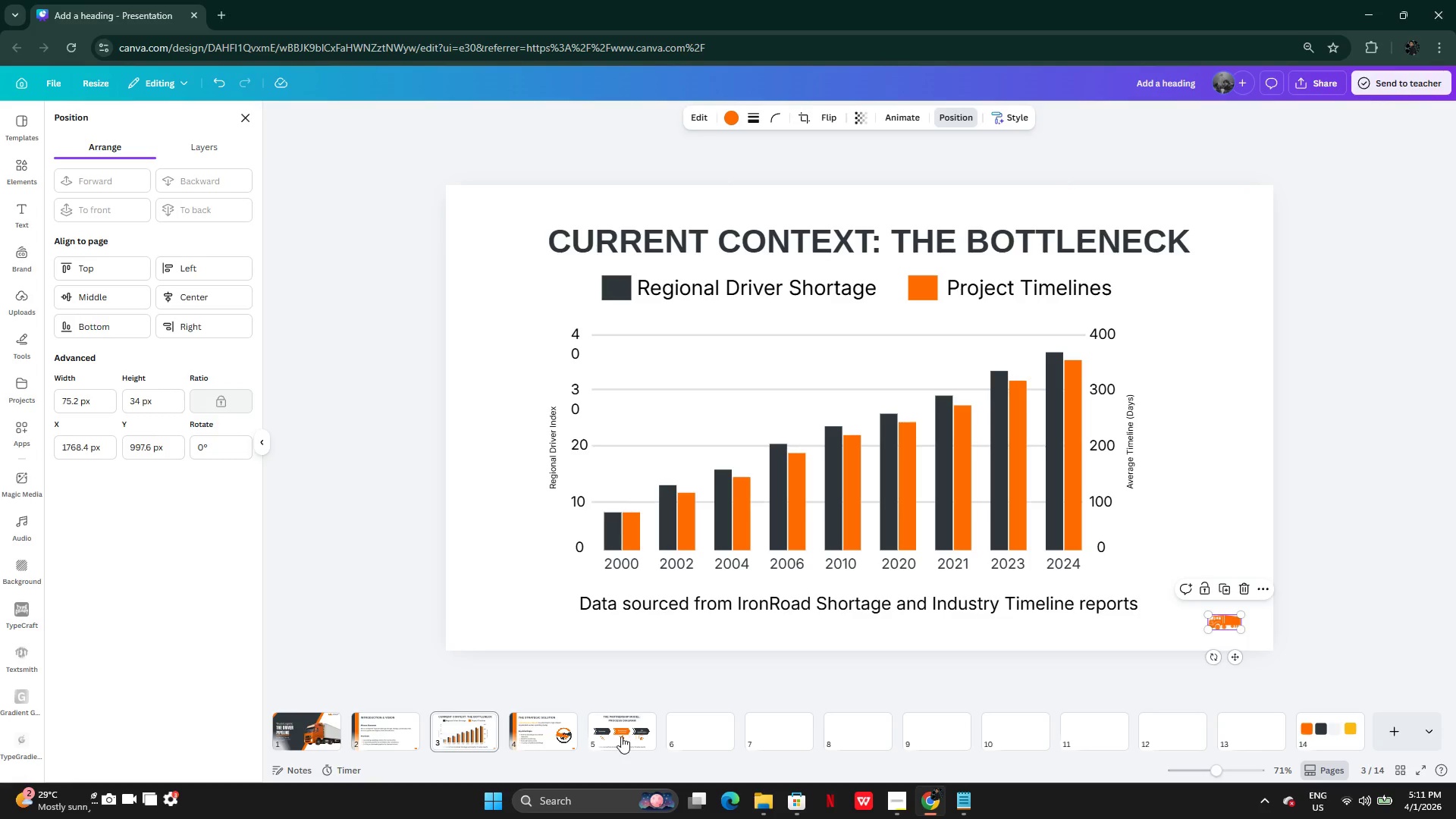 
left_click([621, 736])
 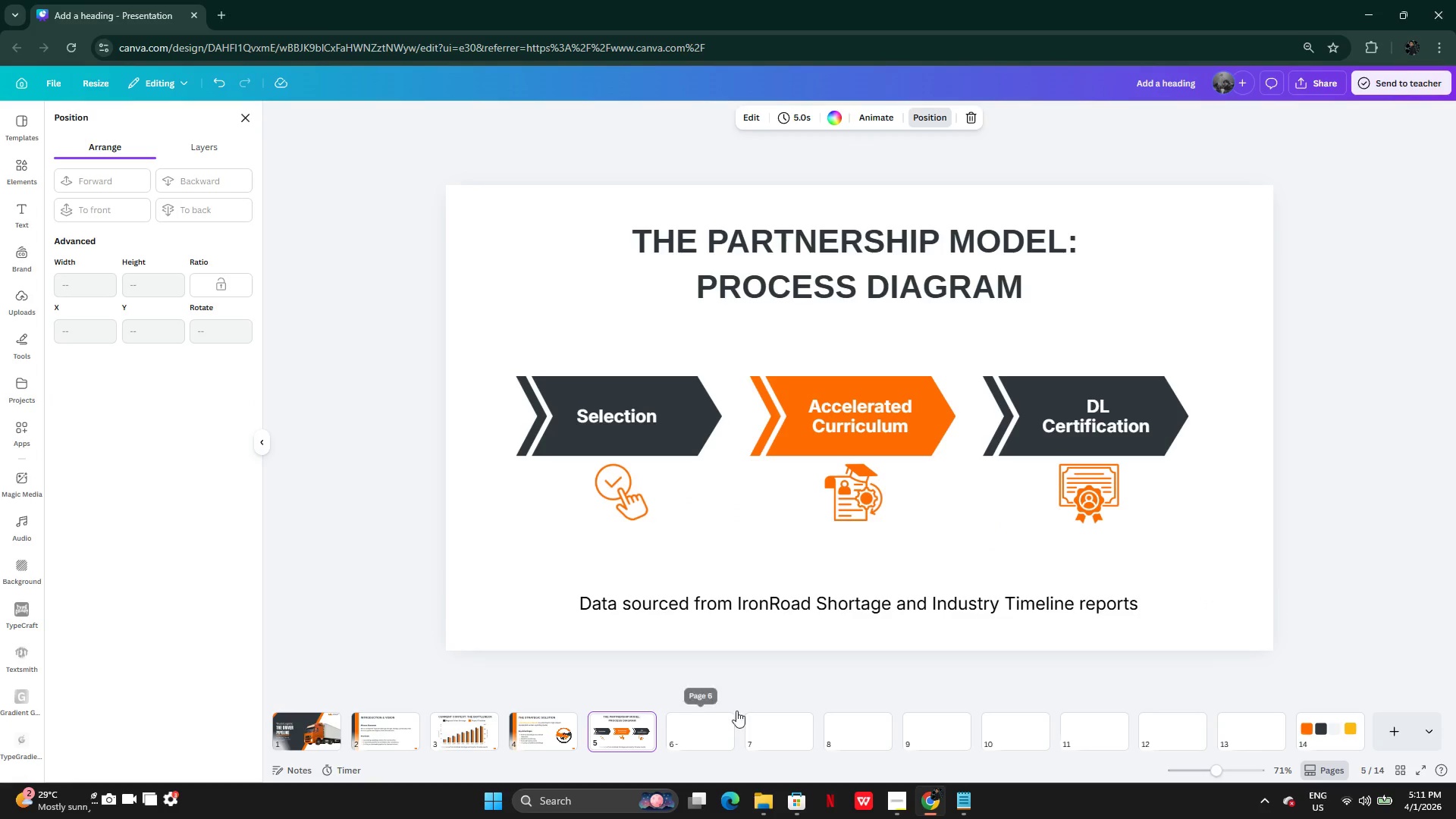 
key(Control+V)
 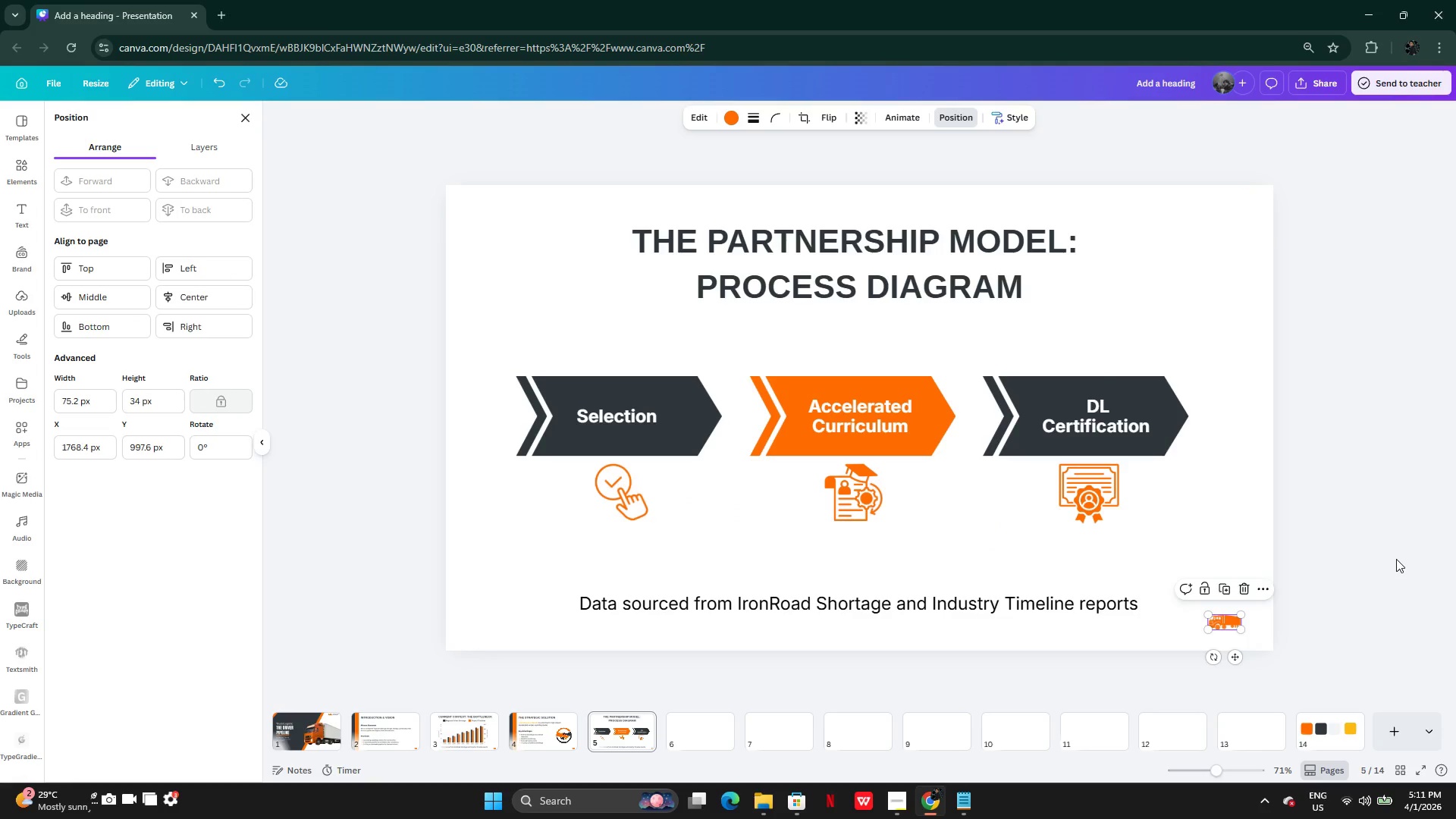 
left_click([1396, 557])
 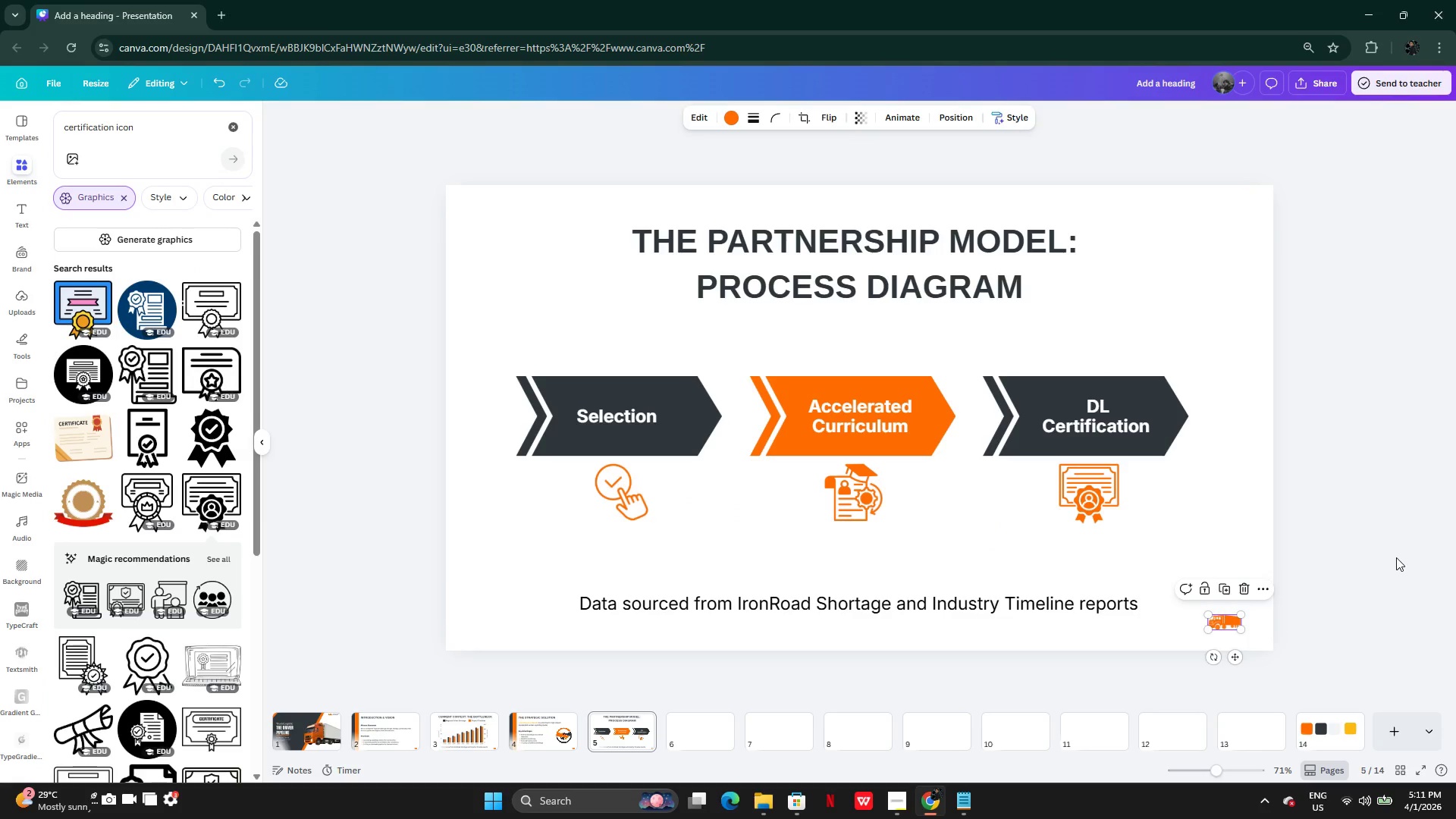 
left_click([1396, 557])
 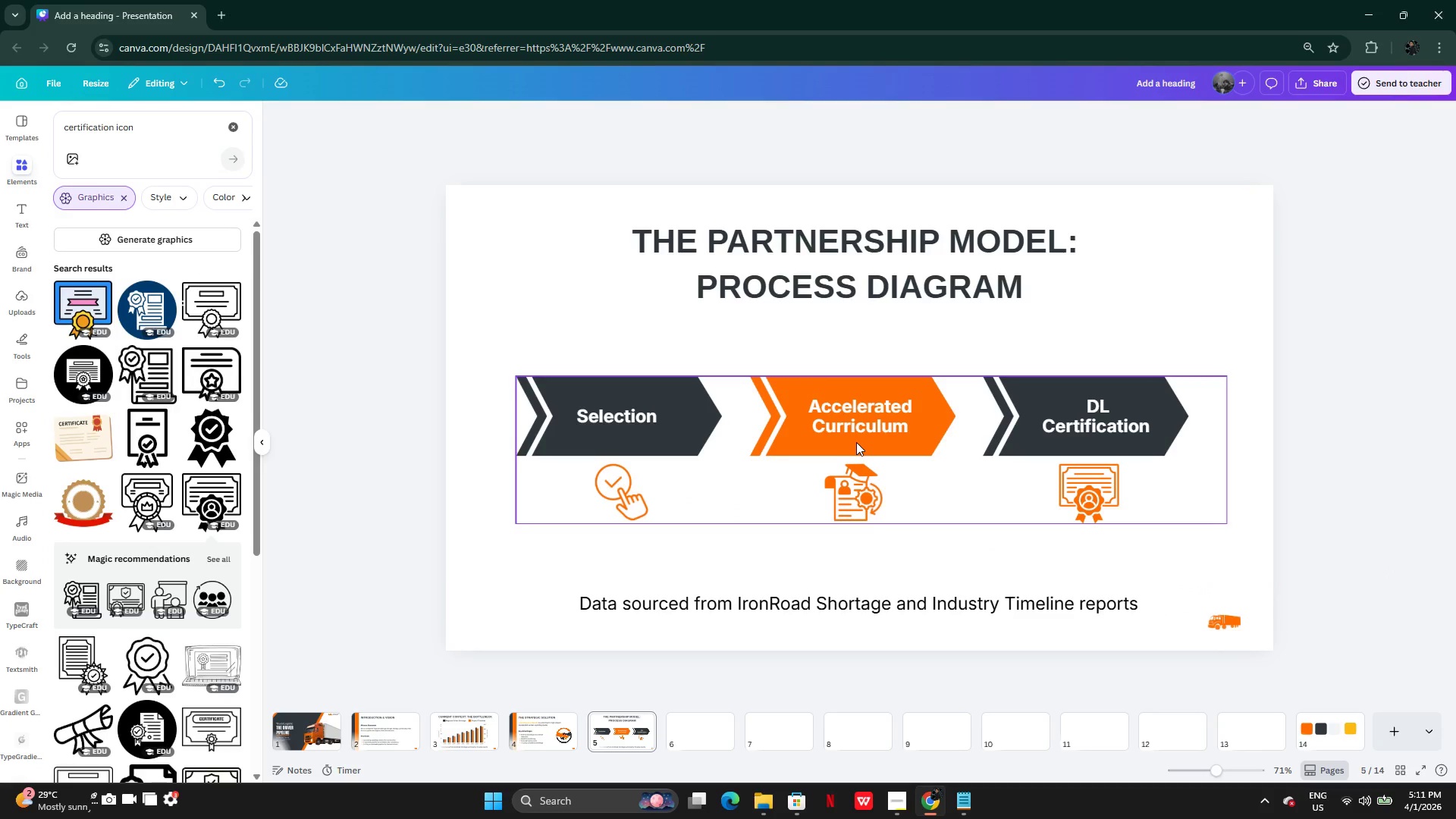 
wait(6.38)
 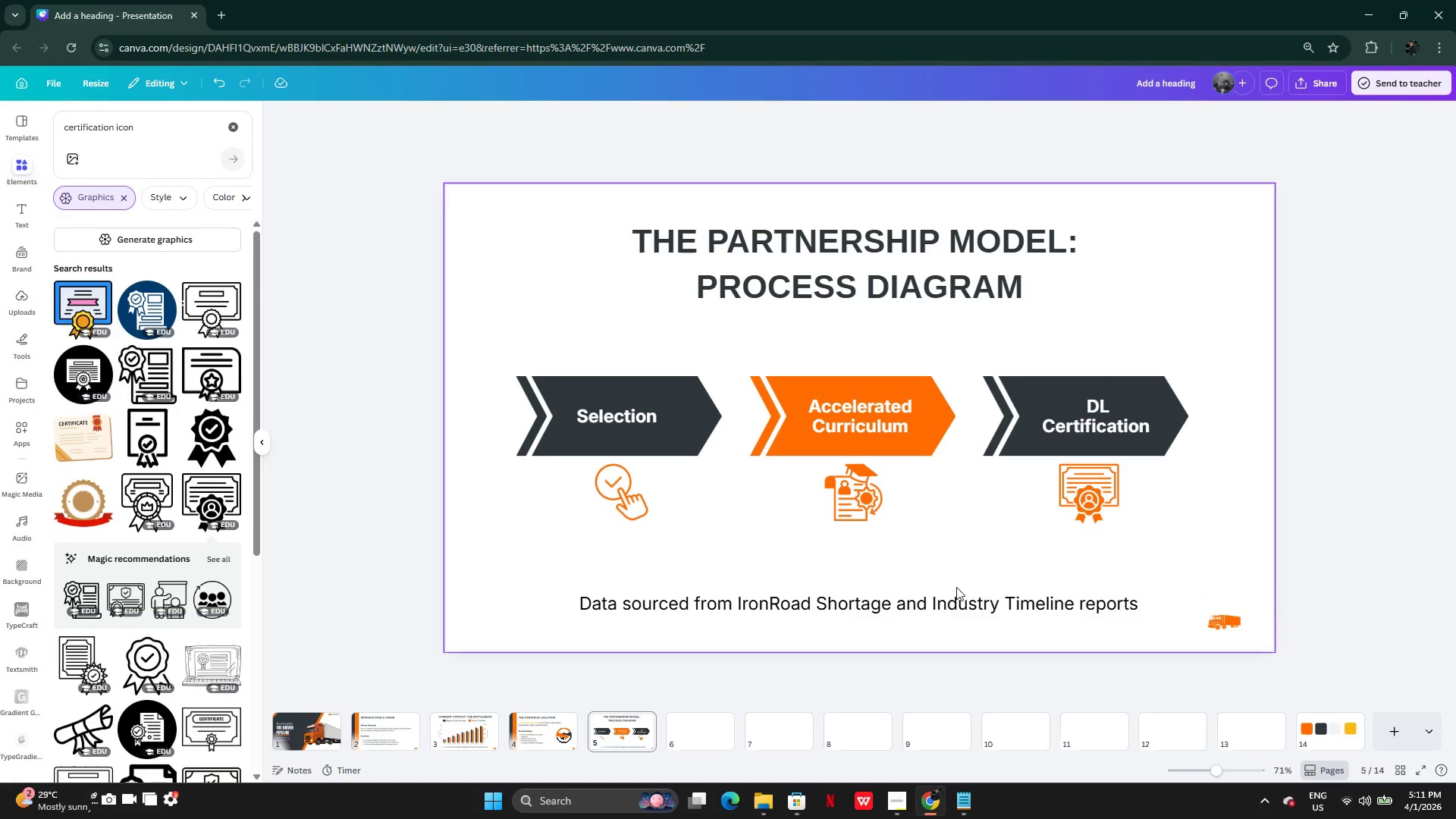 
left_click([855, 597])
 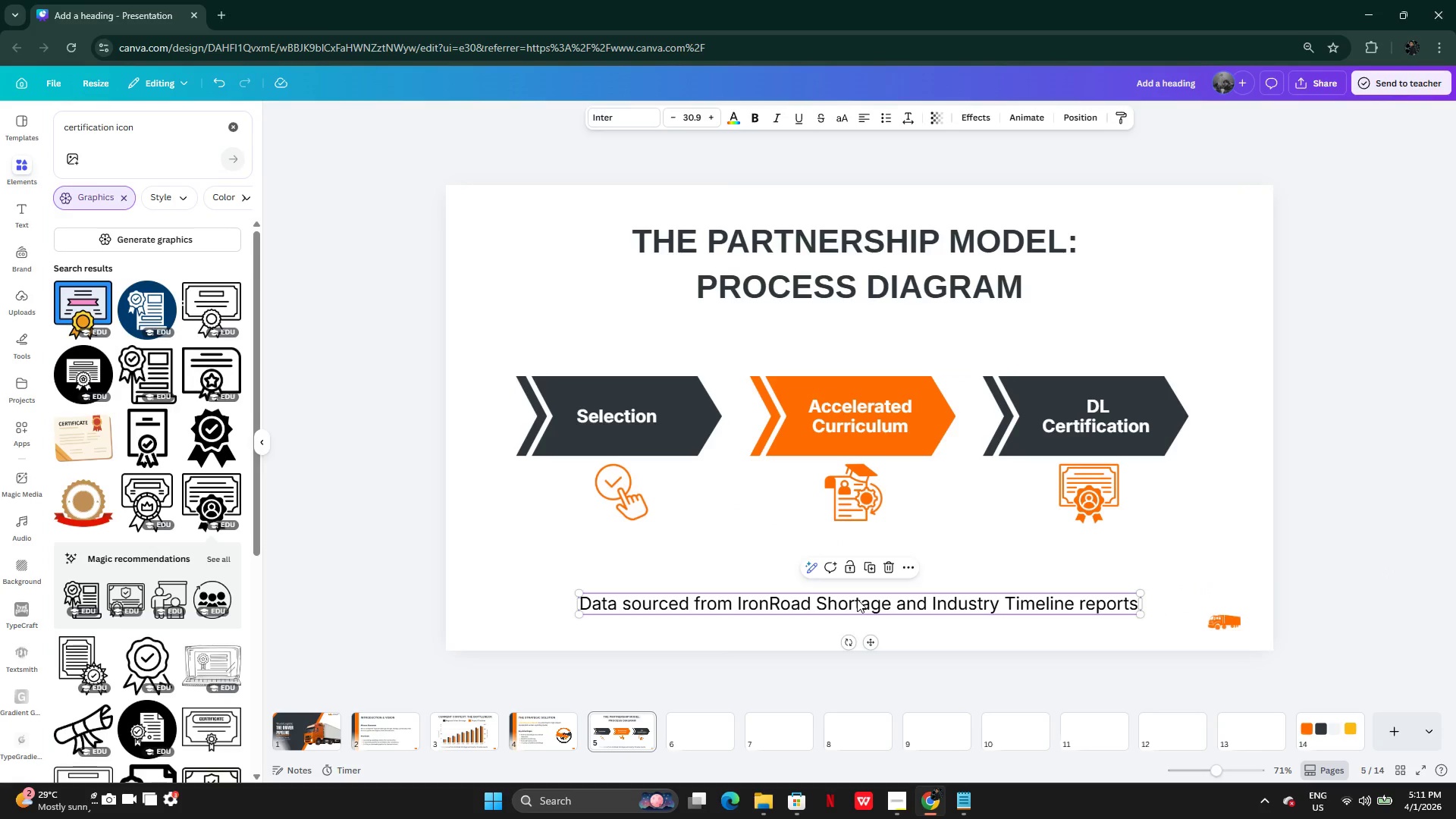 
left_click_drag(start_coordinate=[857, 599], to_coordinate=[857, 585])
 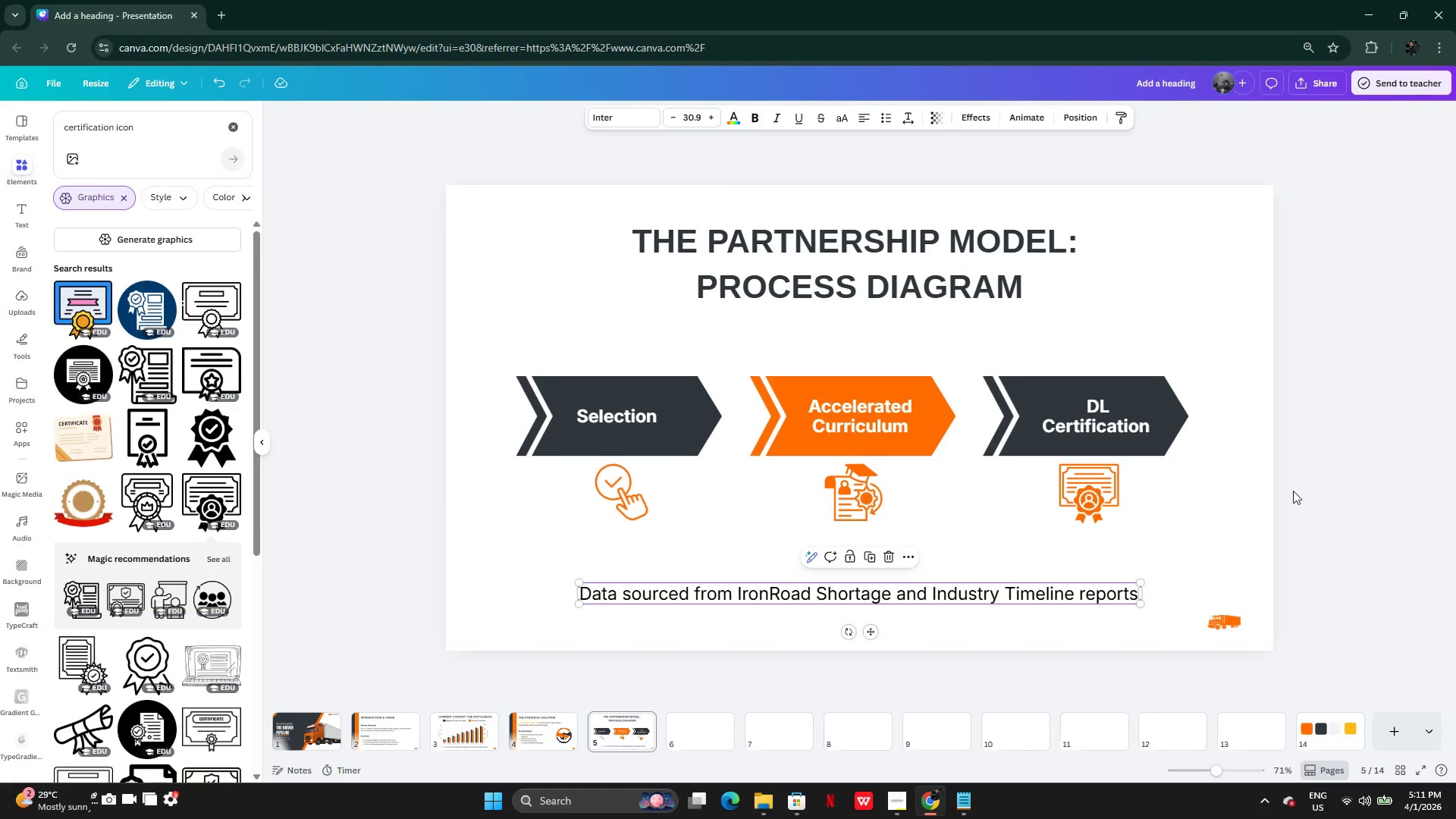 
left_click([1305, 491])
 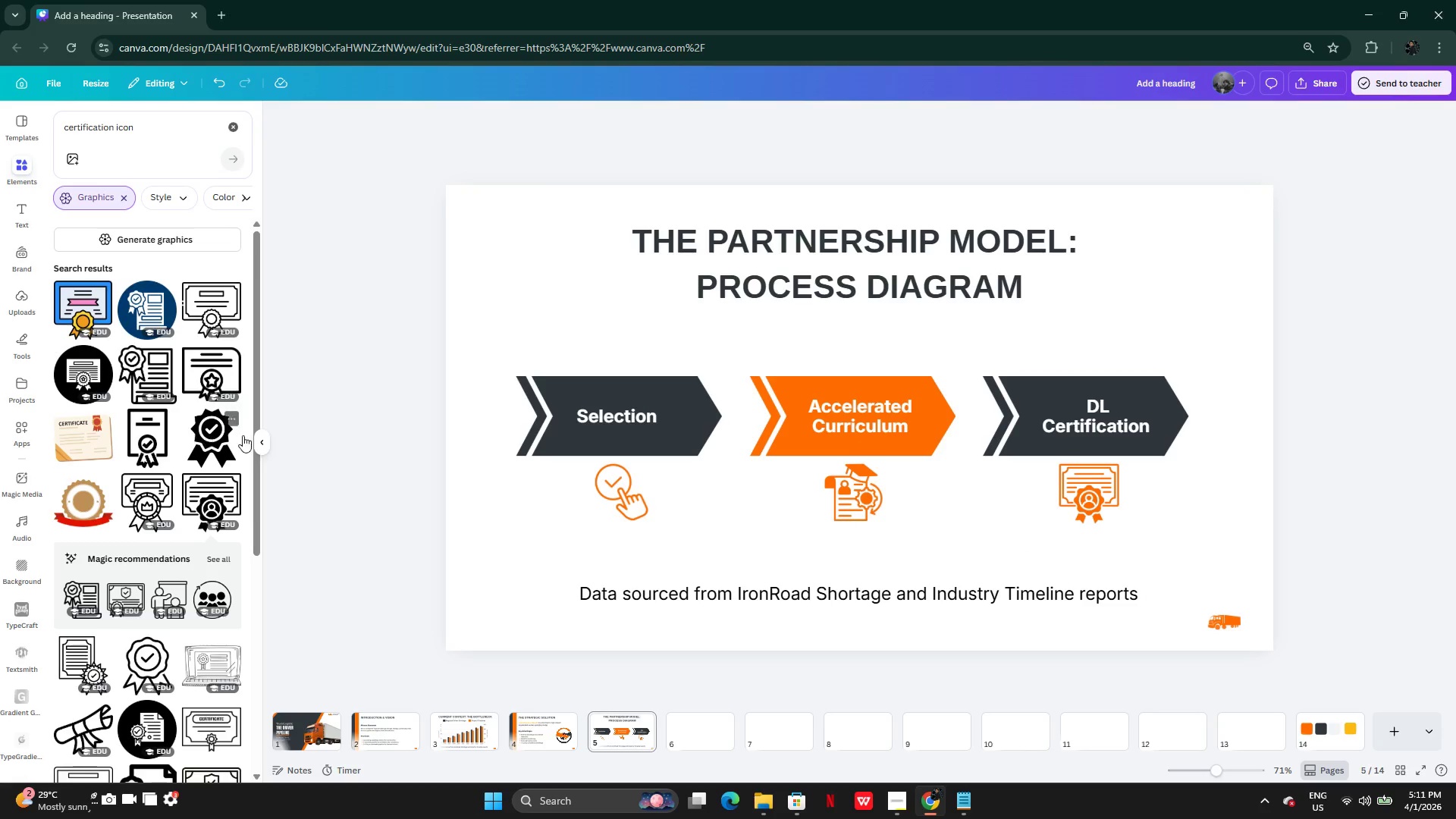 
left_click([233, 133])
 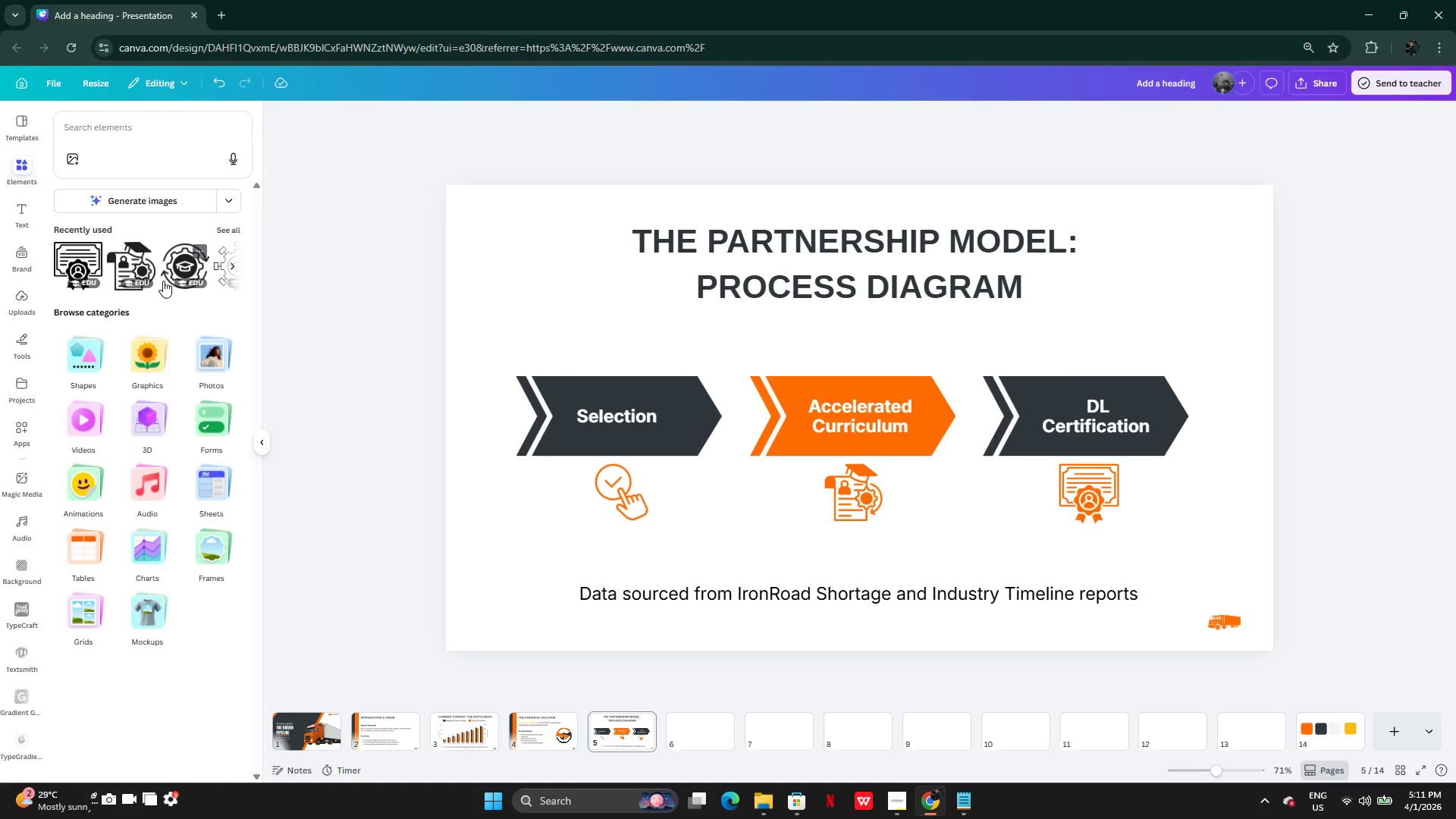 
mouse_move([181, 290])
 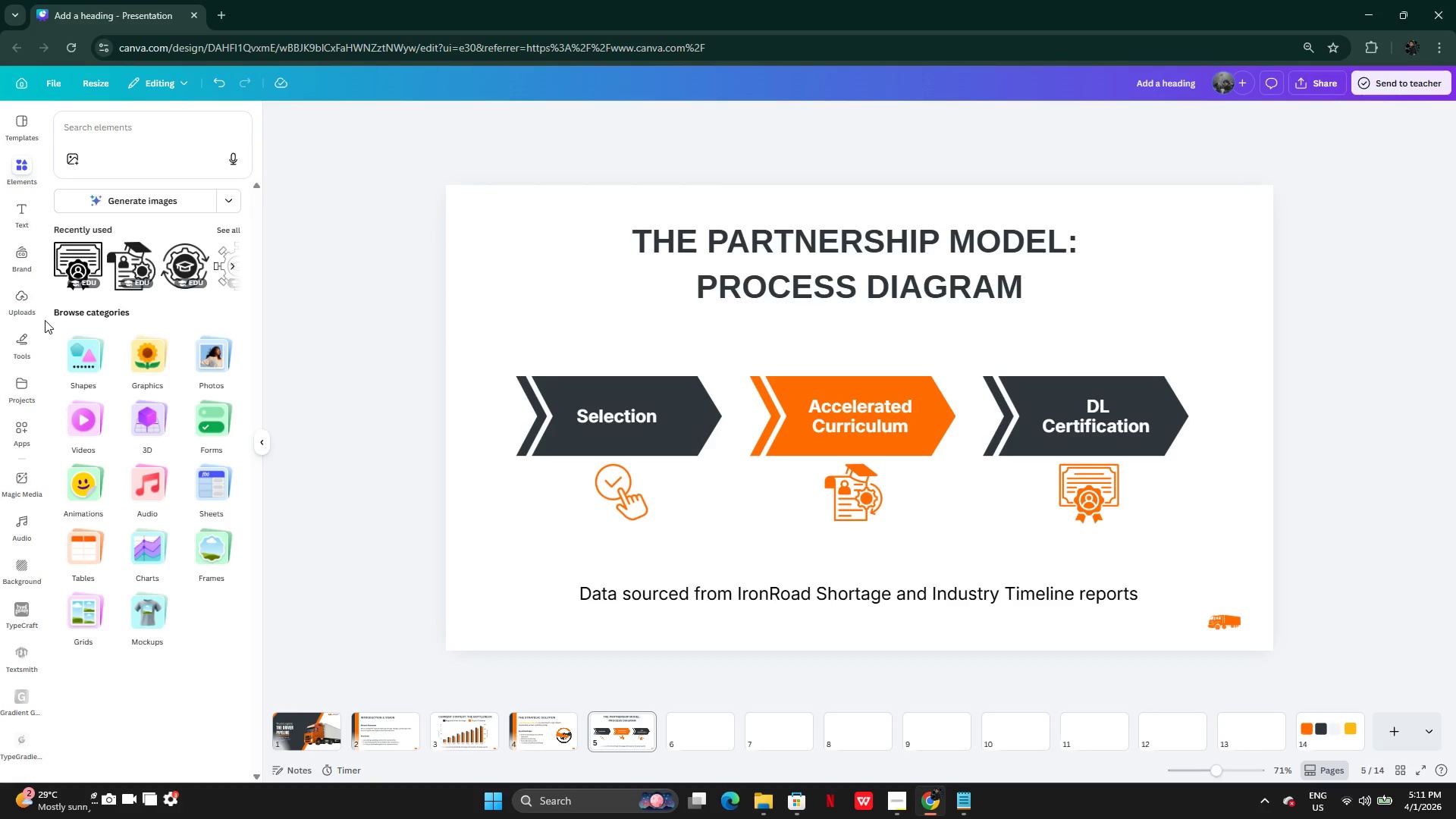 
wait(5.4)
 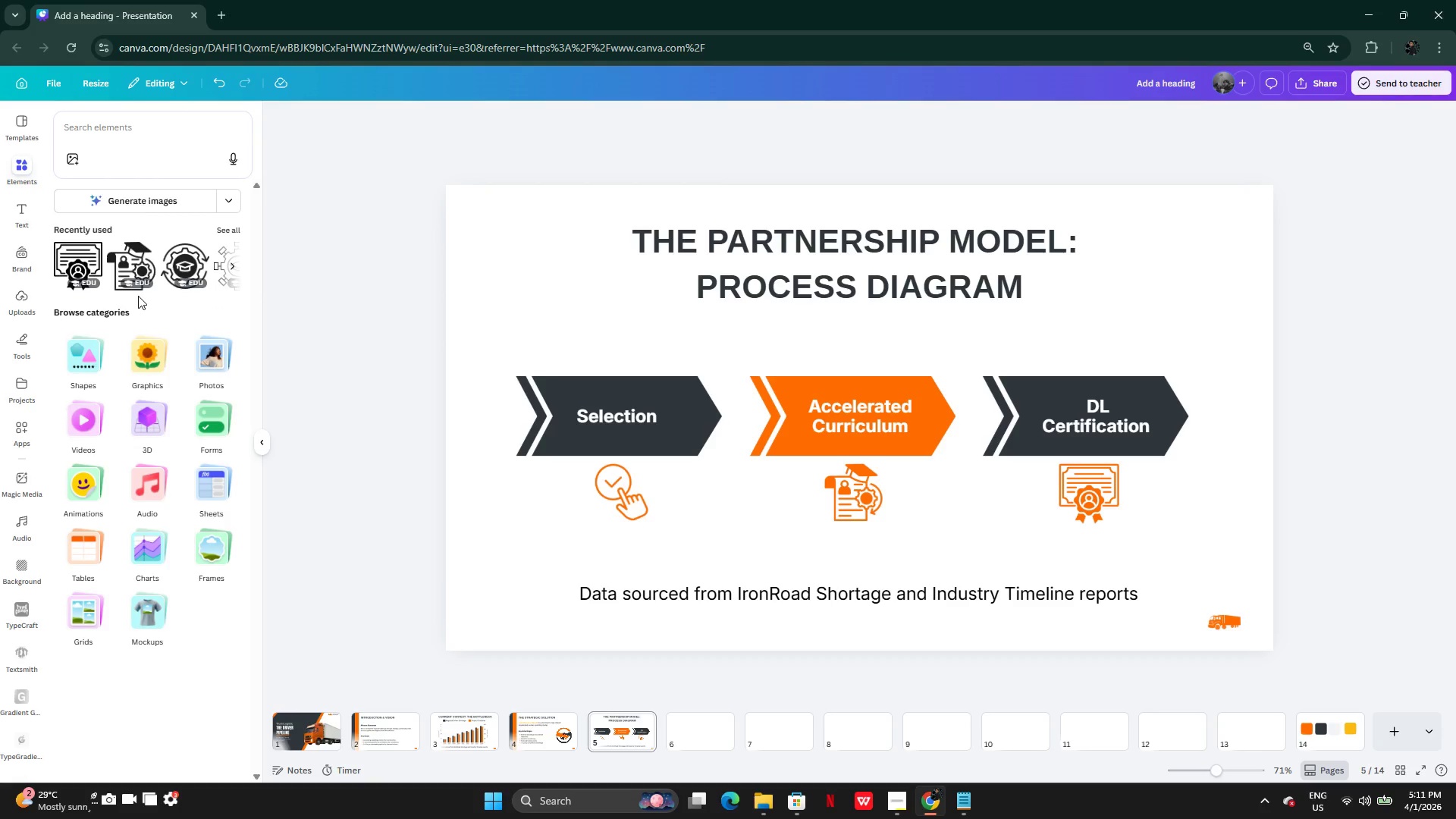 
double_click([31, 355])
 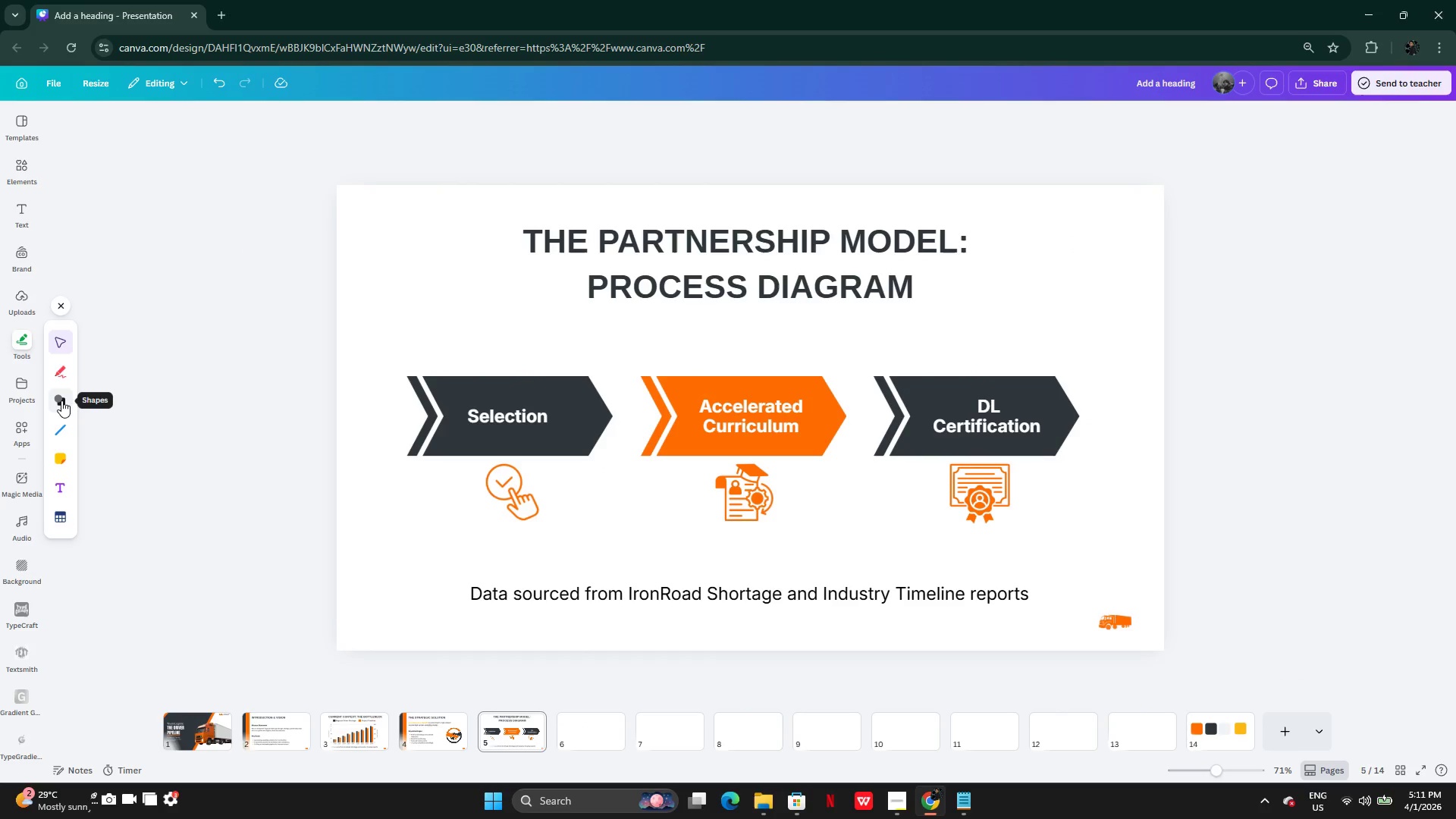 
left_click([67, 372])
 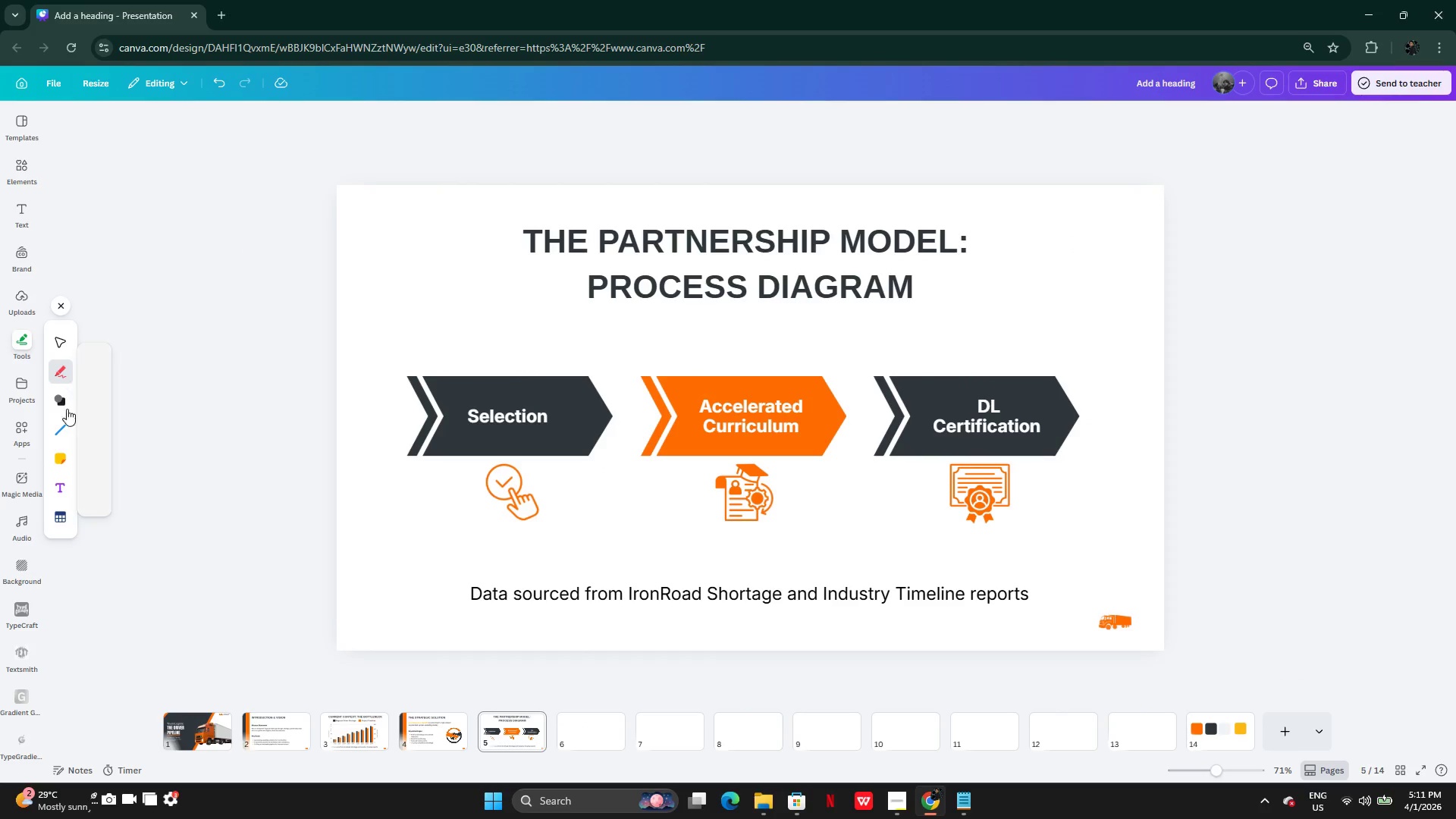 
left_click([67, 417])
 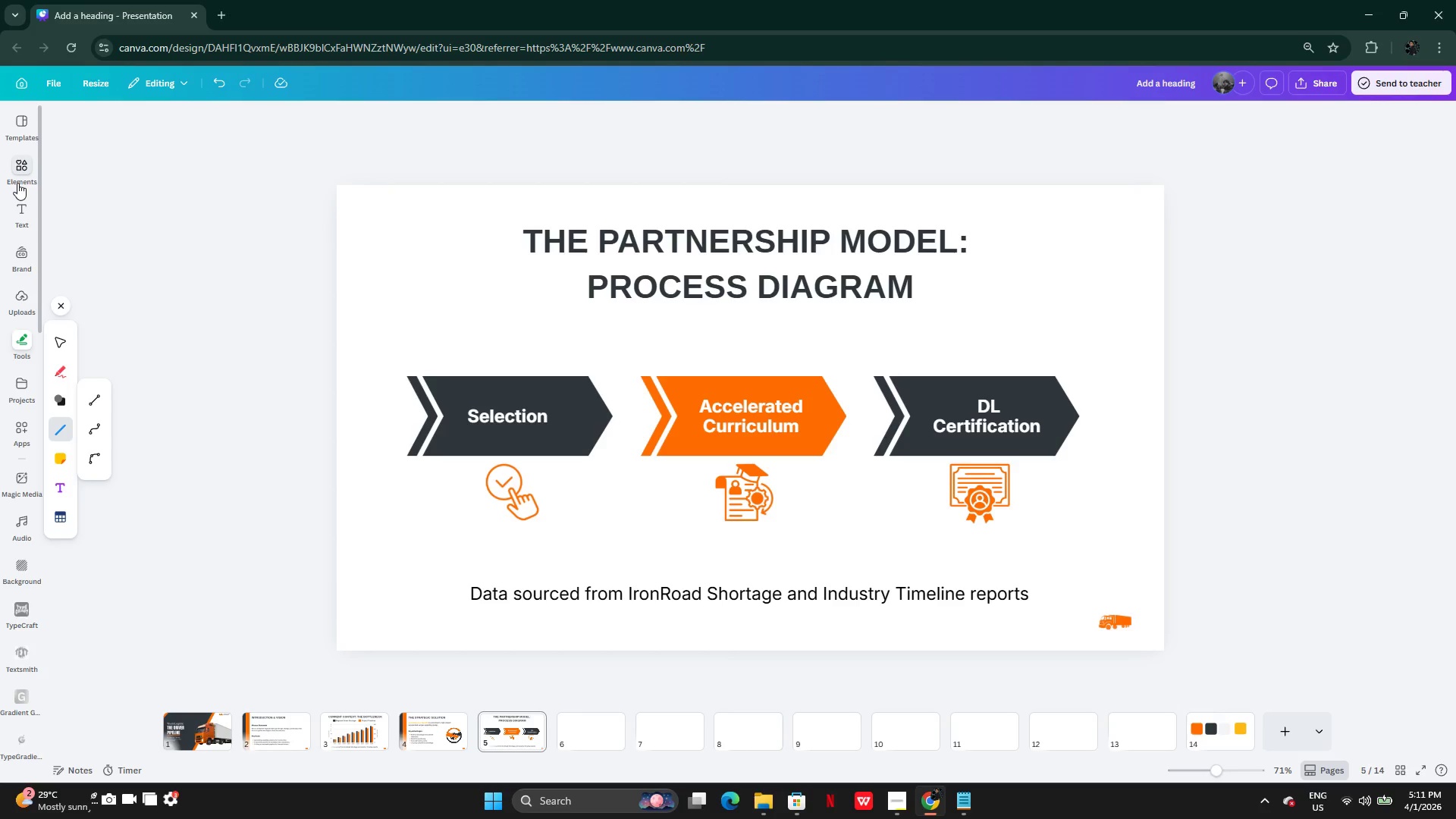 
left_click([27, 170])
 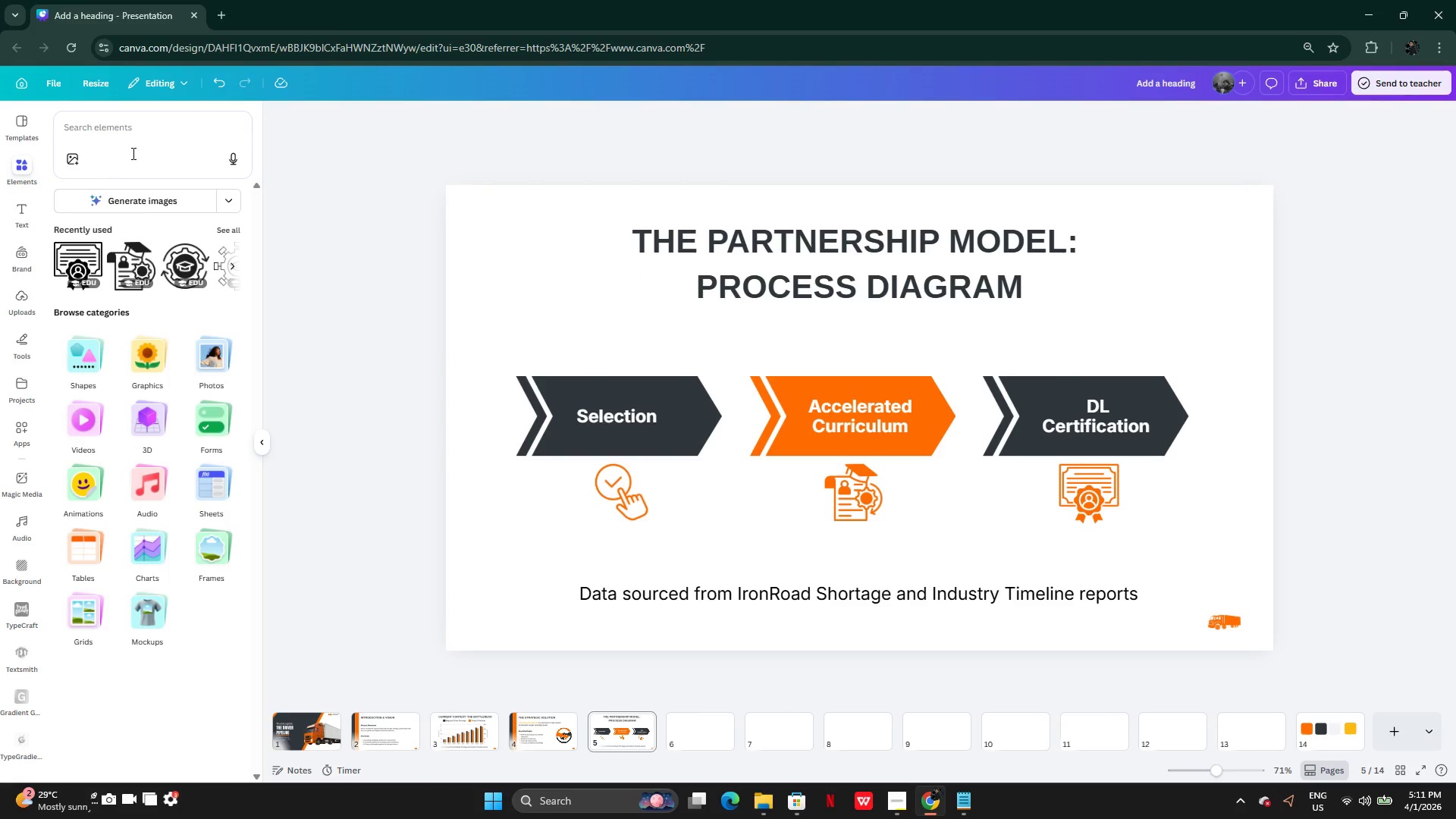 
left_click([132, 153])
 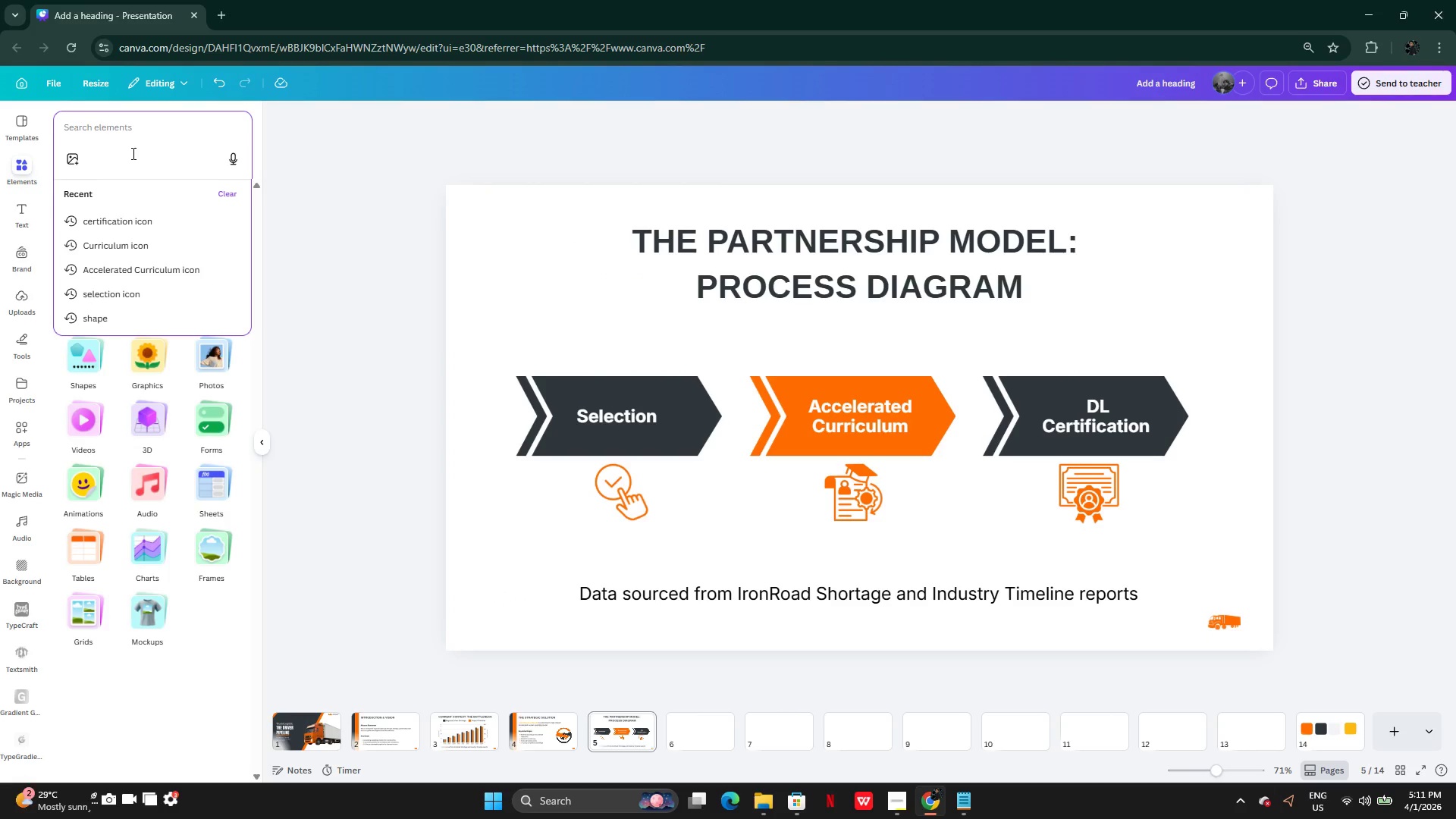 
type(arro)
 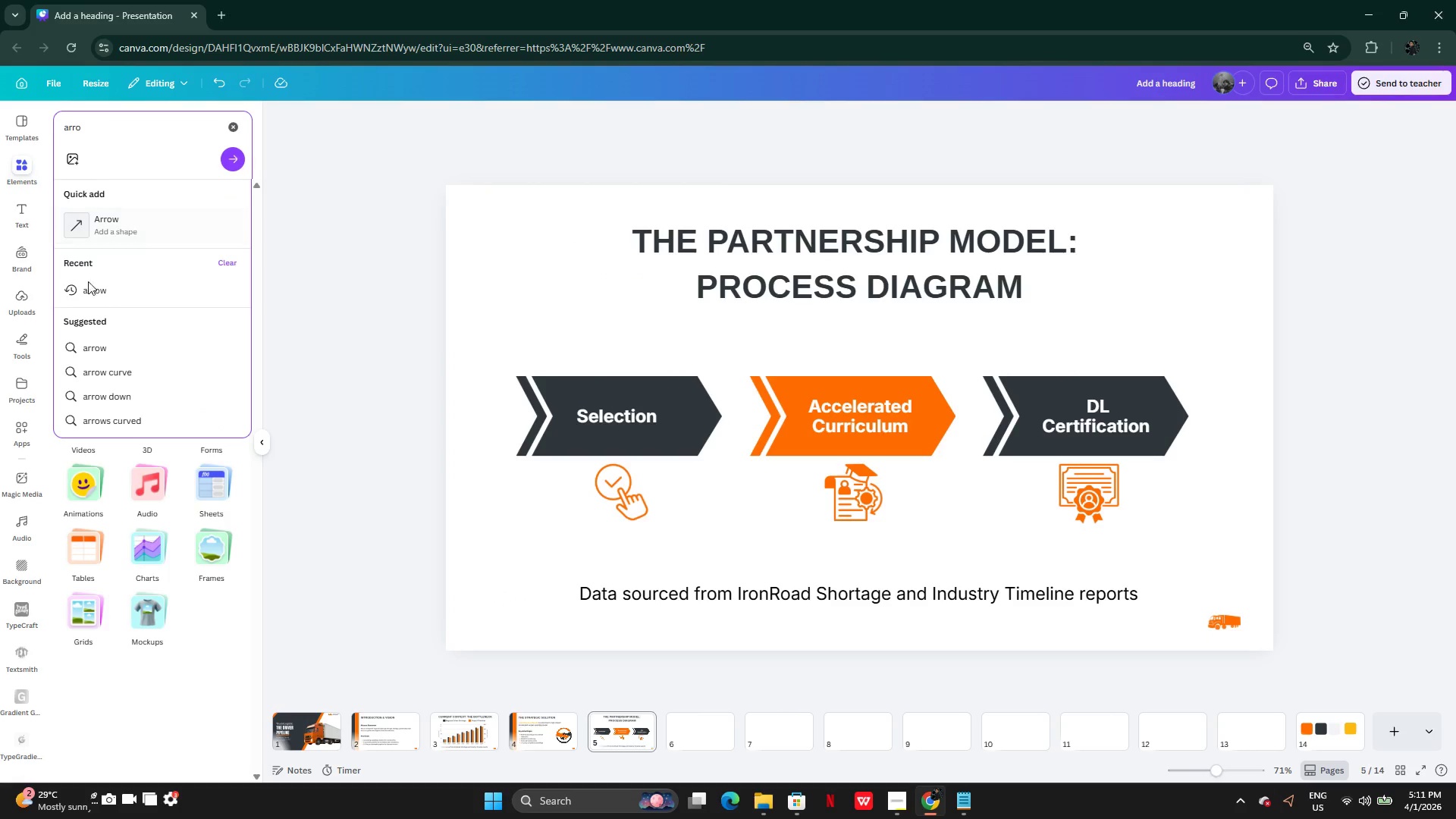 
left_click([104, 297])
 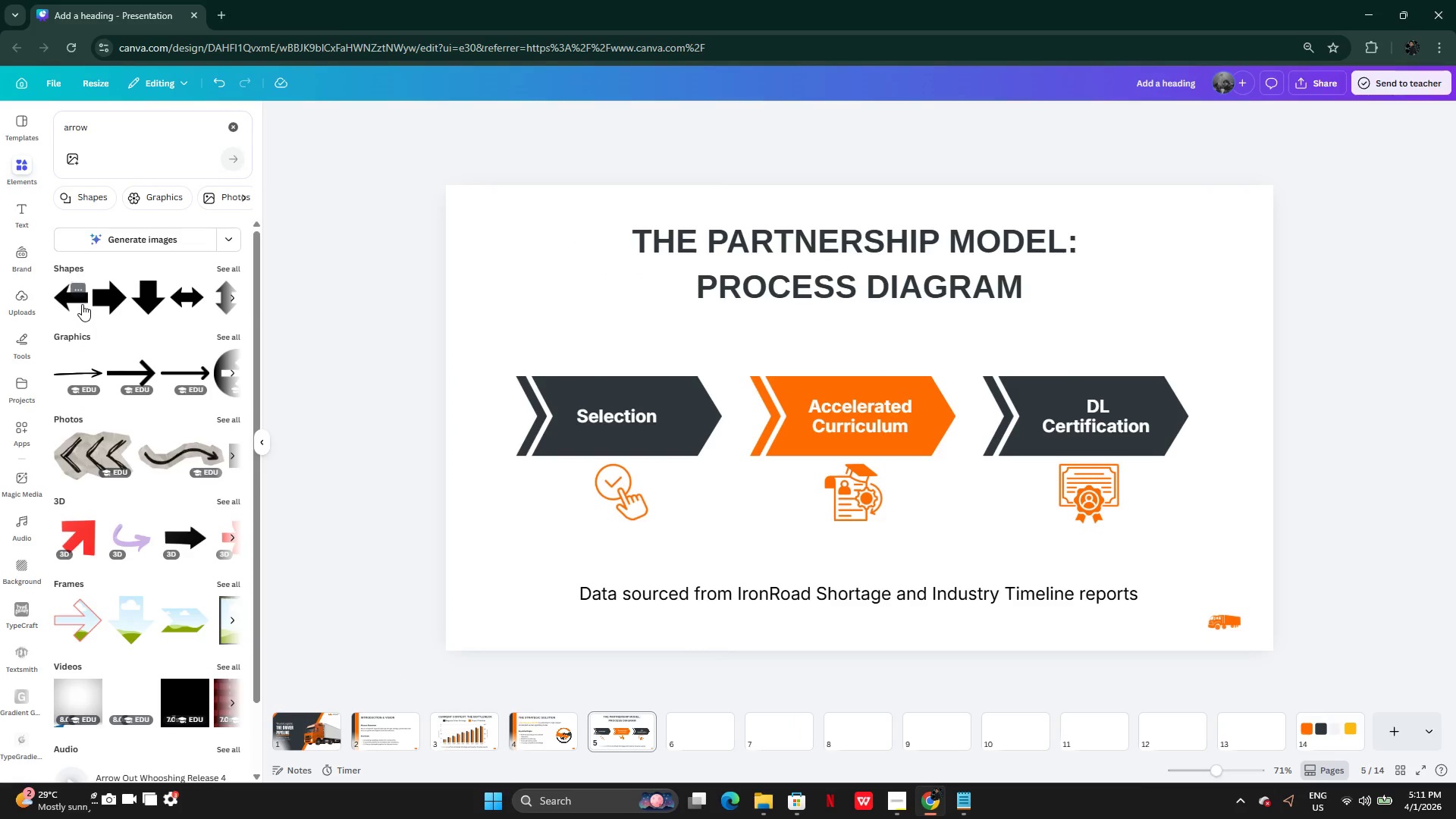 
left_click([101, 304])
 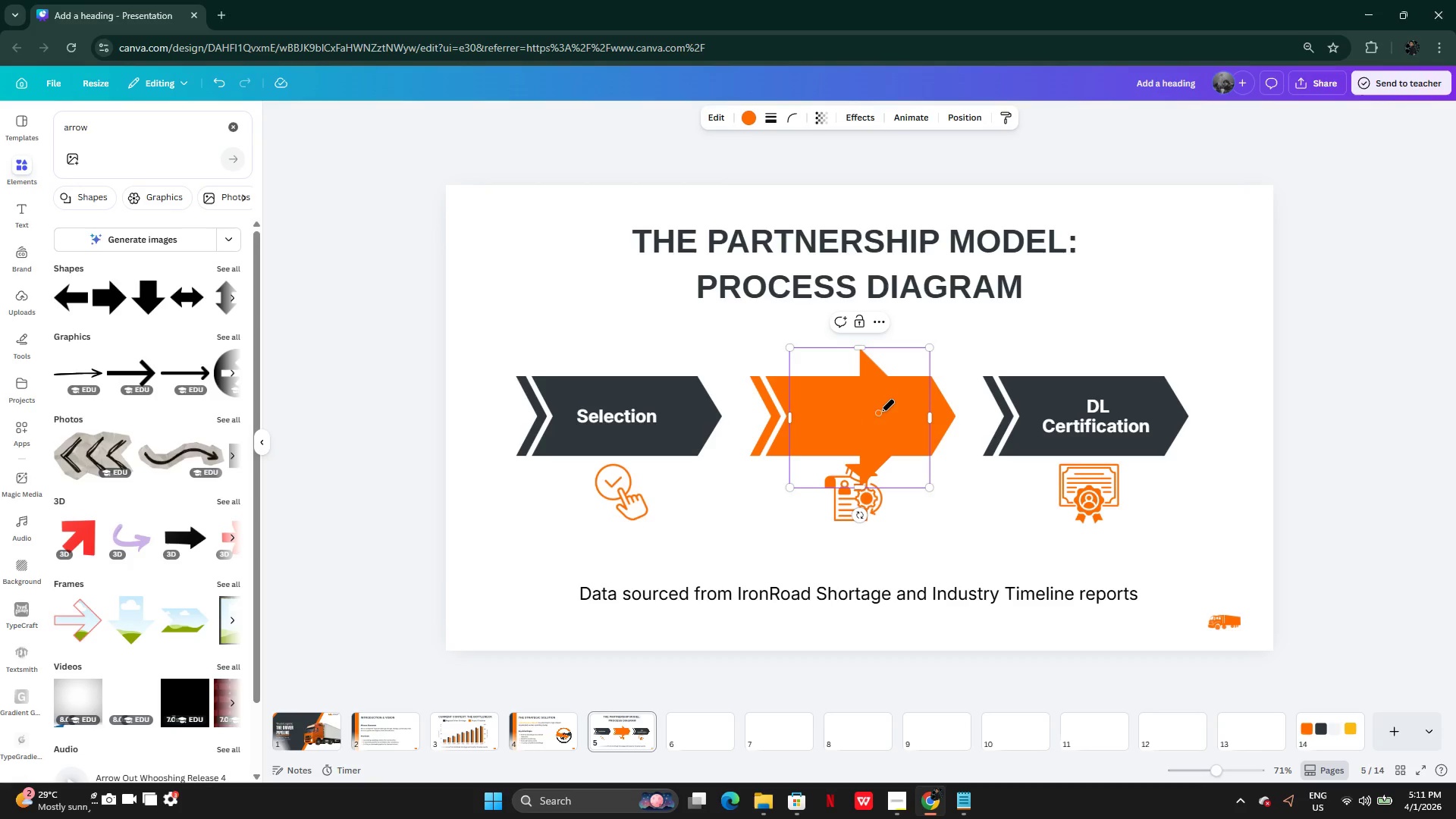 
left_click([624, 273])
 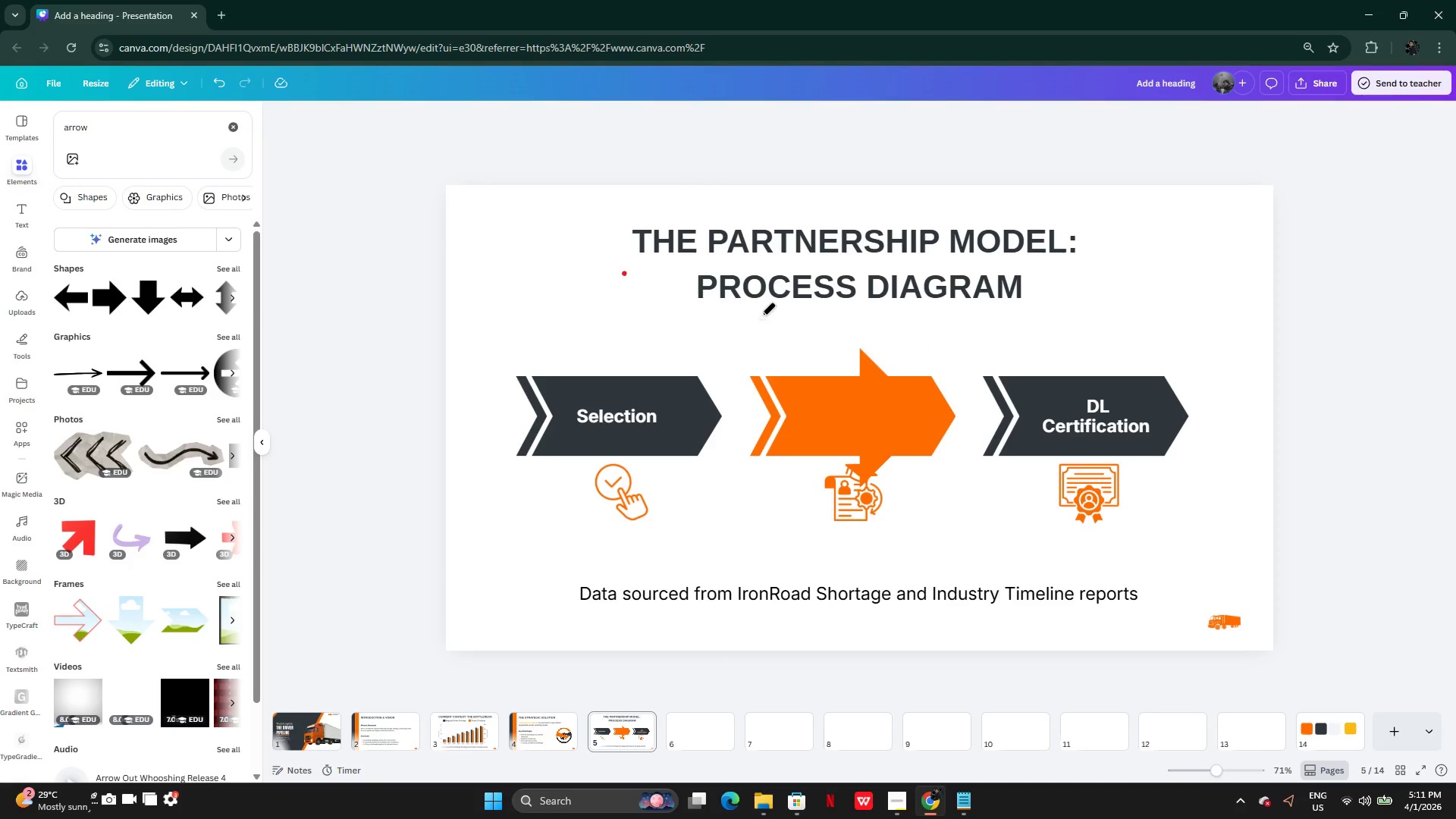 
key(Backspace)
 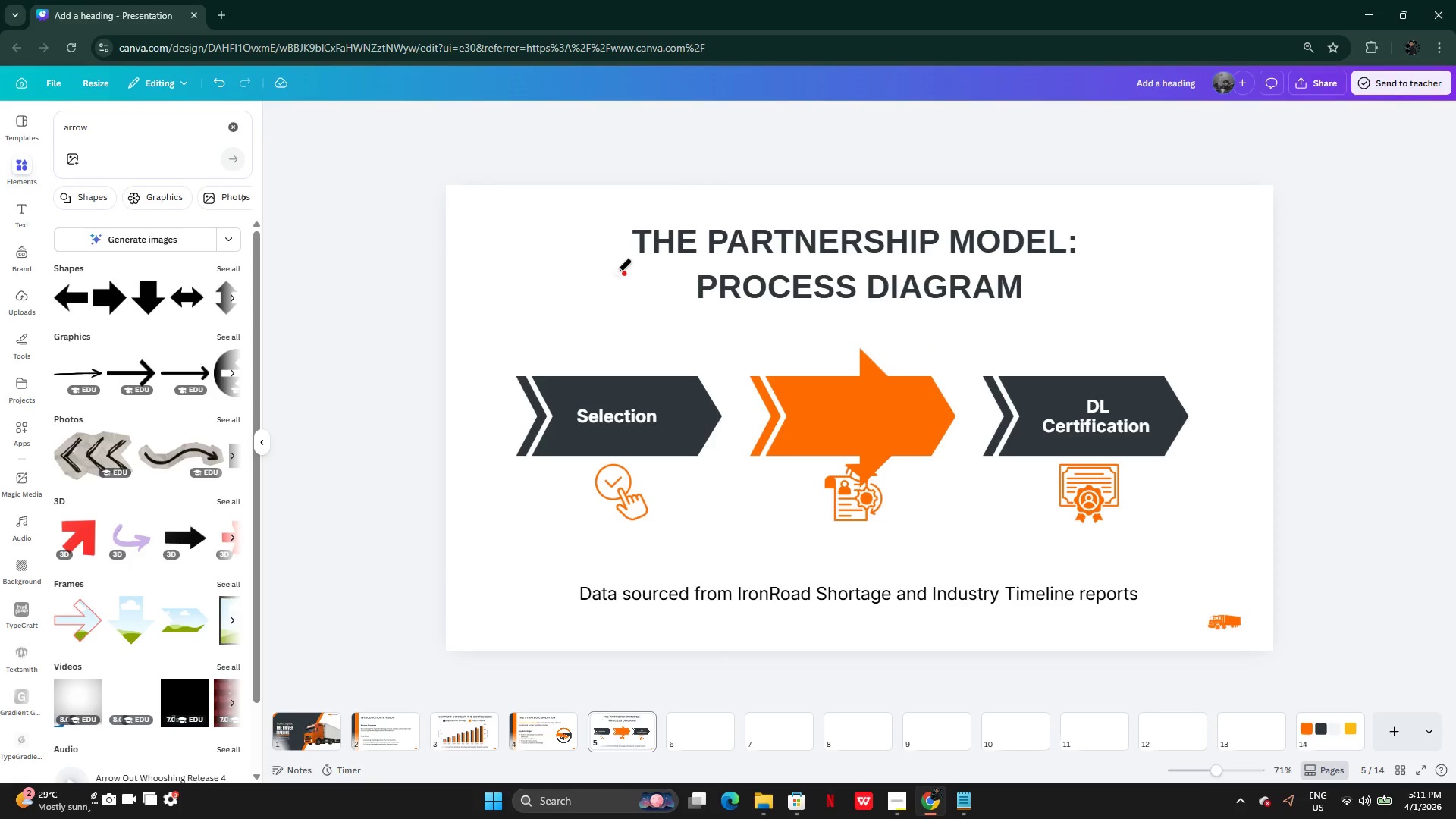 
key(Control+Z)
 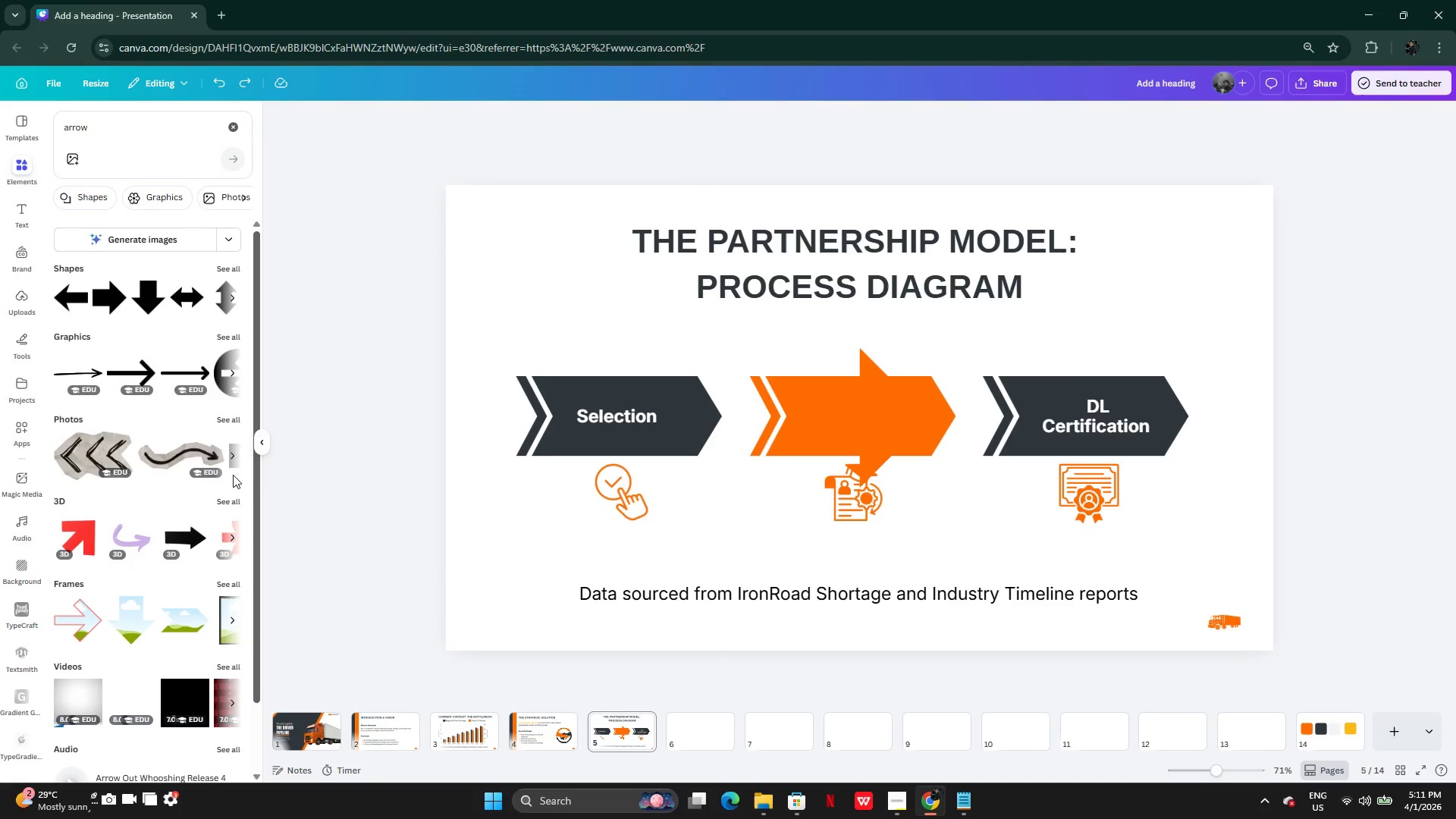 
left_click([256, 442])
 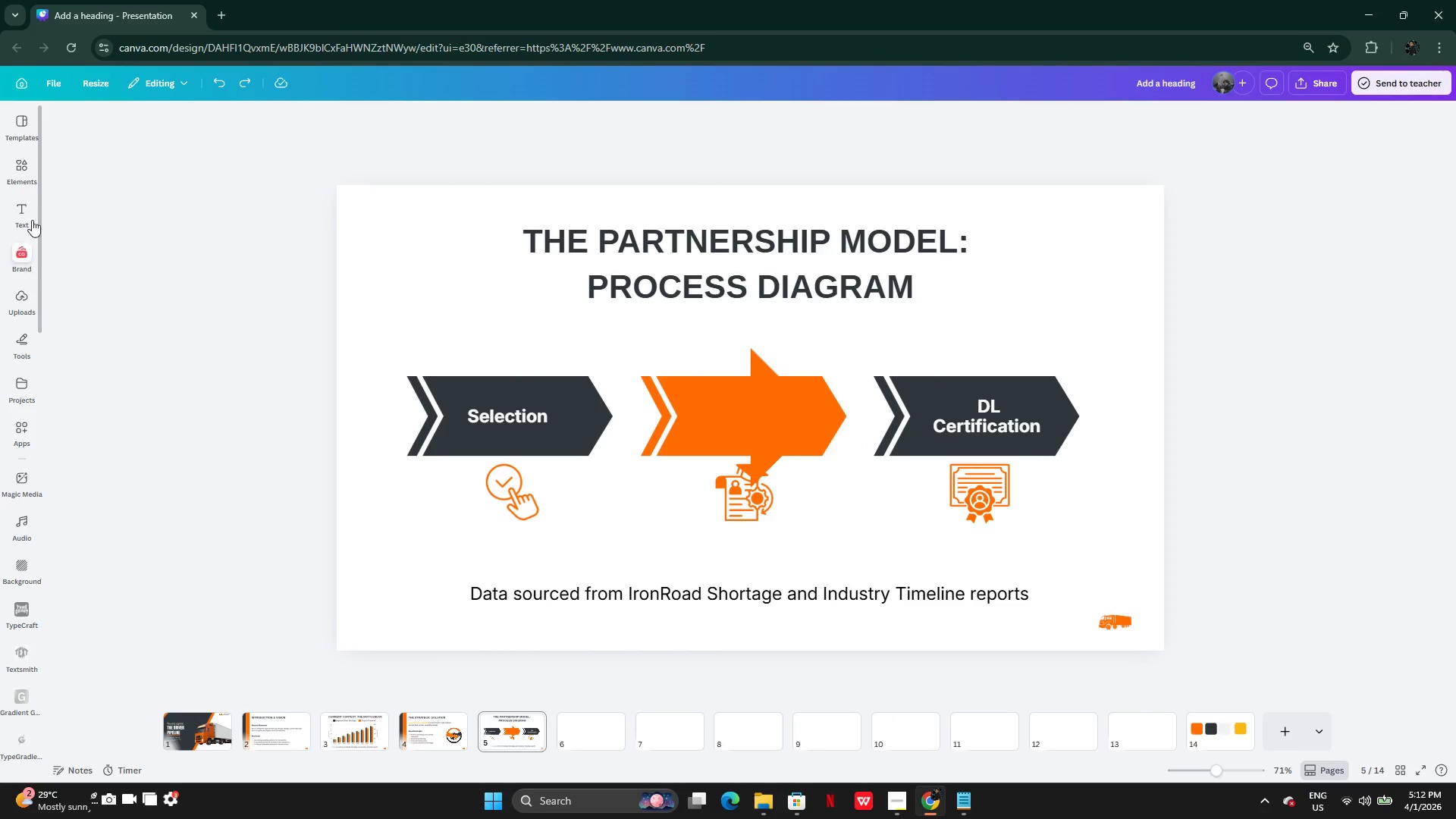 
left_click([27, 163])
 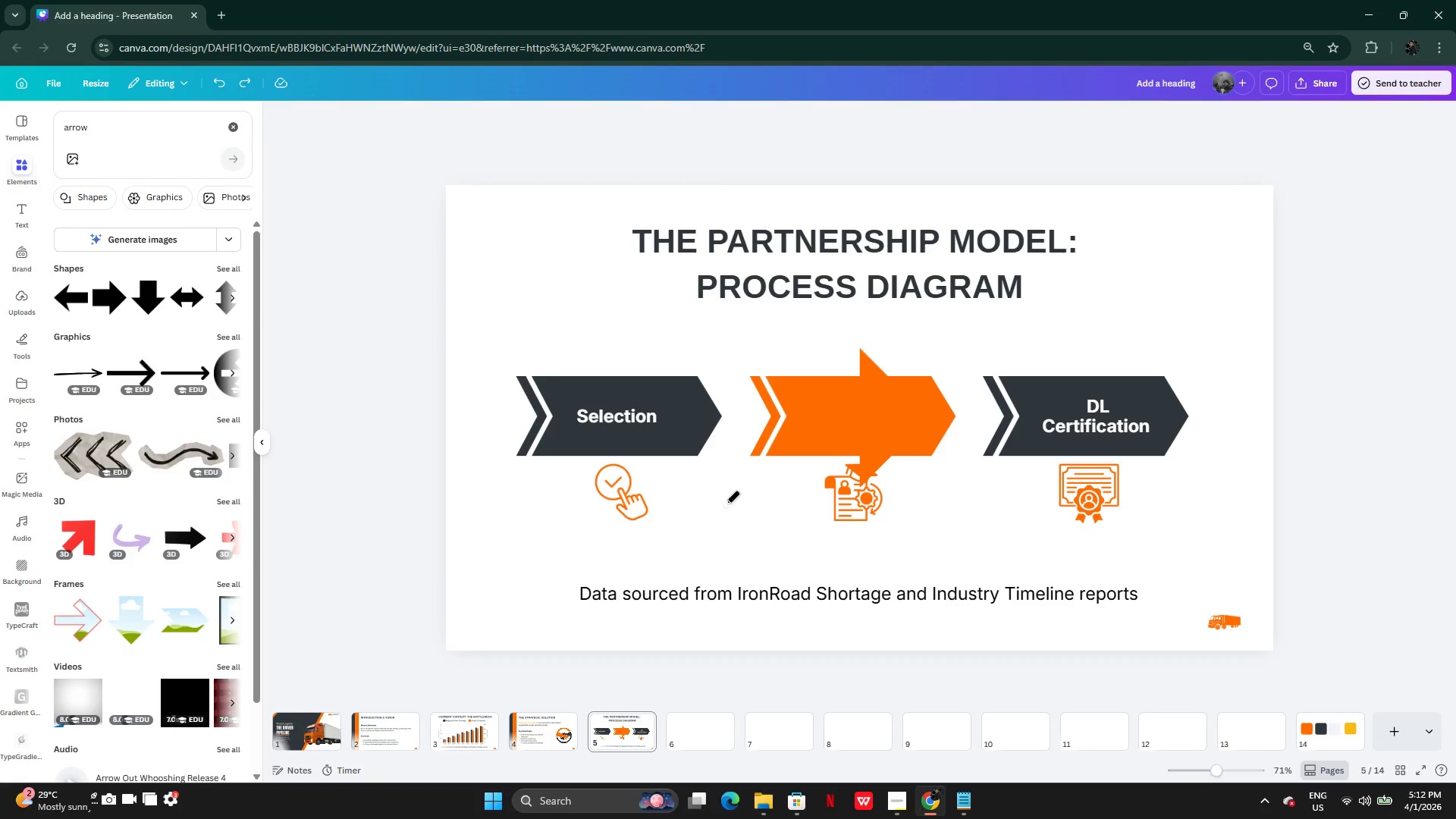 
key(Control+P)
 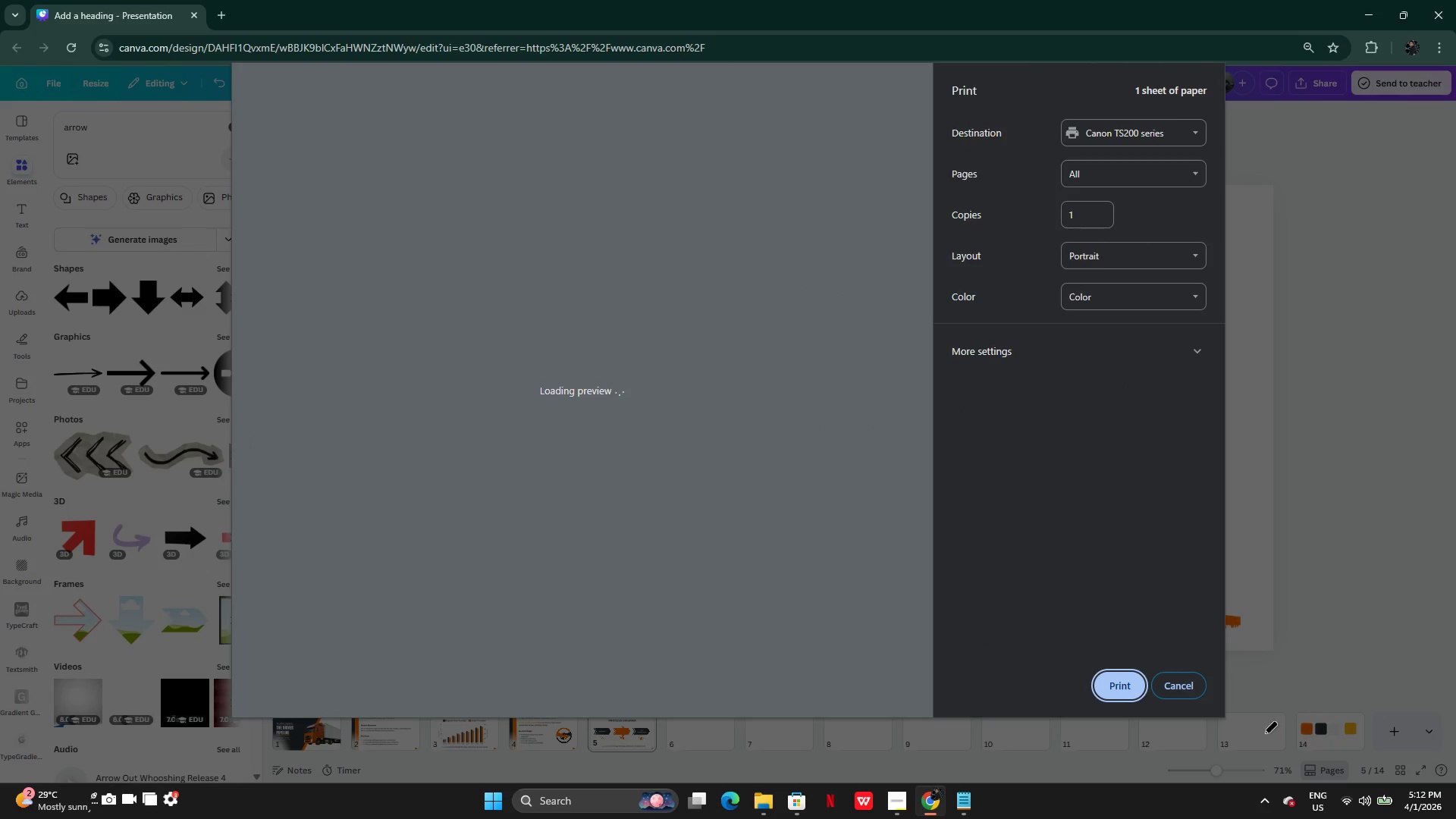 
left_click([1191, 689])
 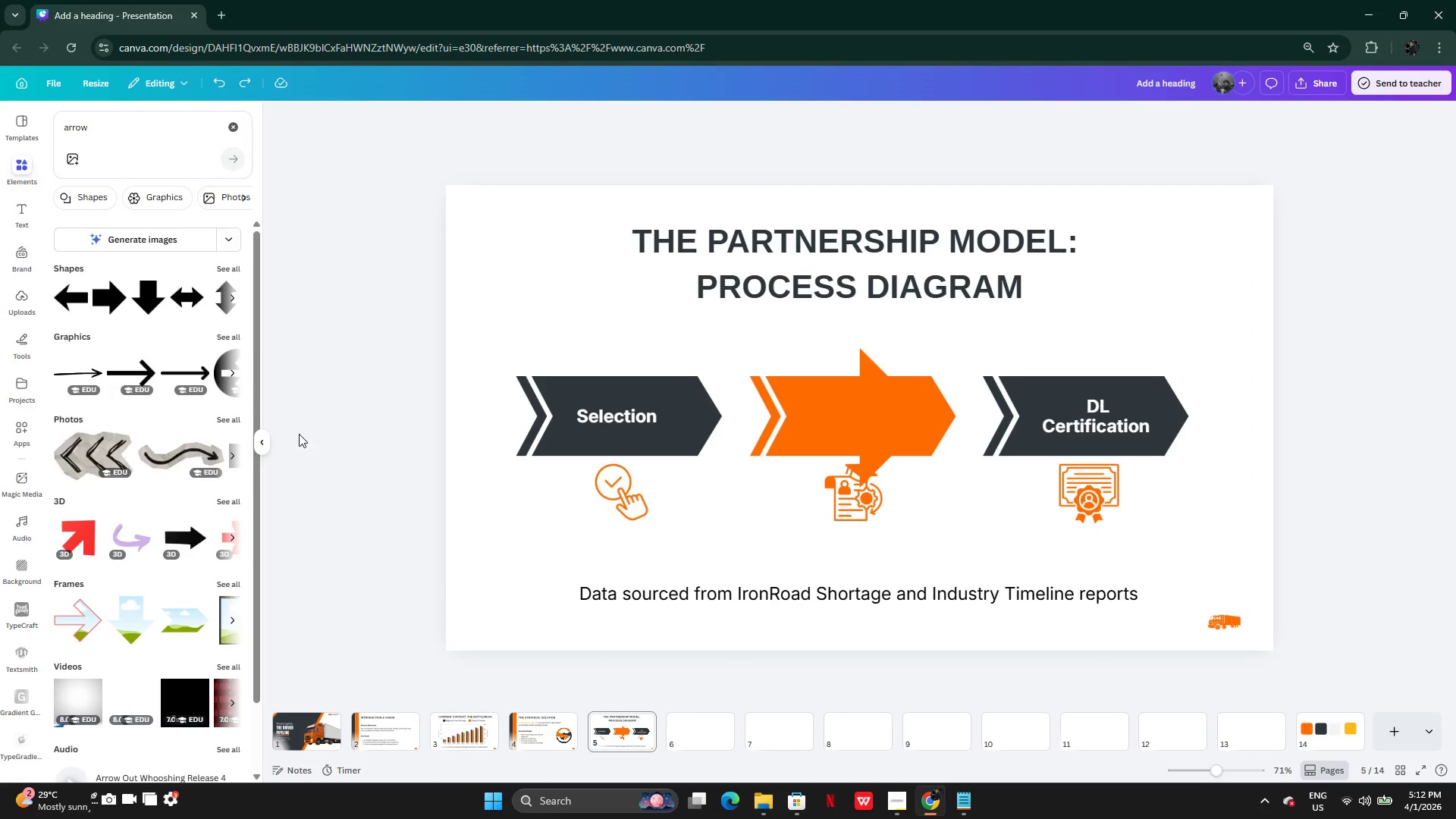 
left_click([23, 359])
 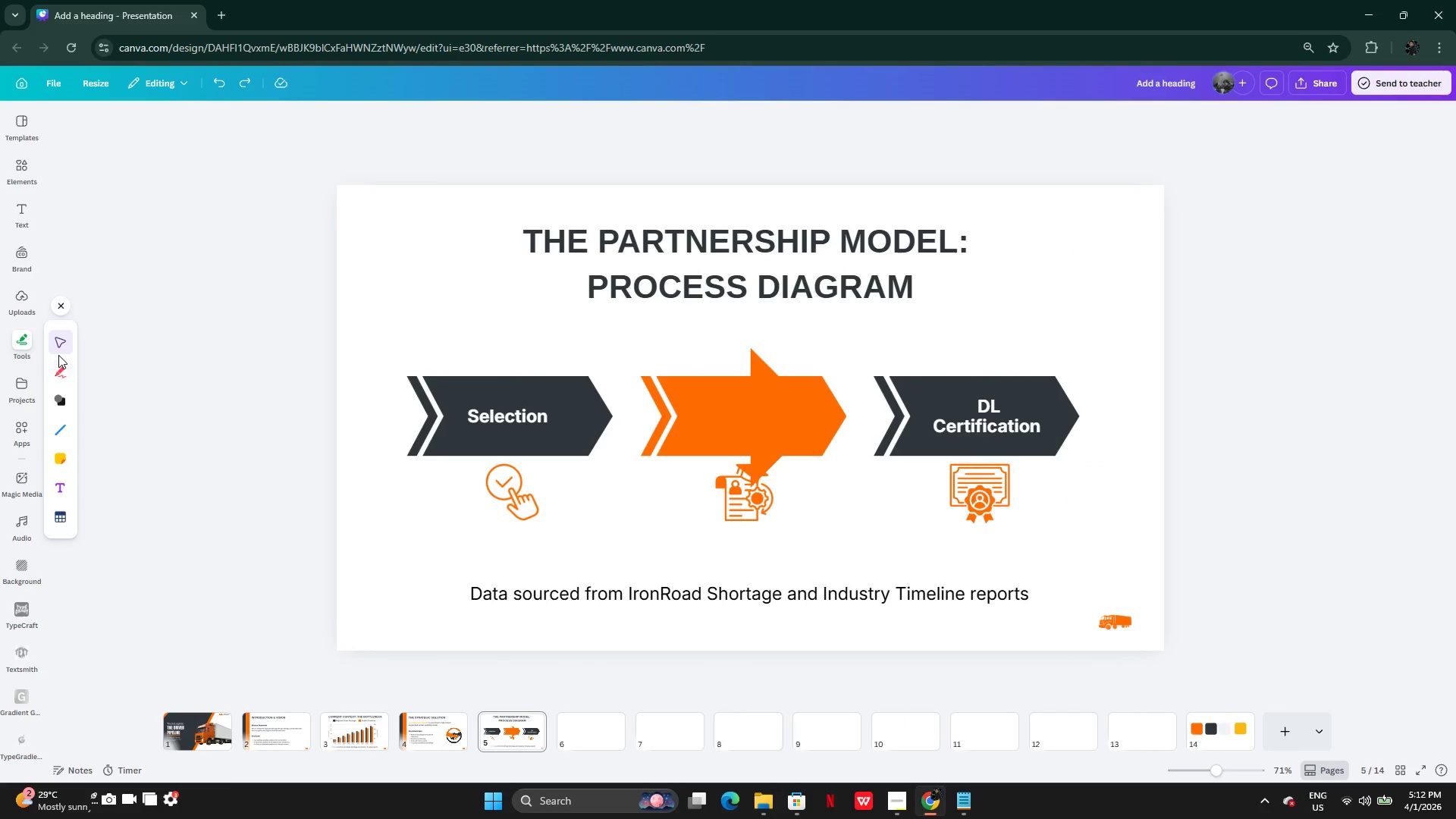 
left_click([60, 348])
 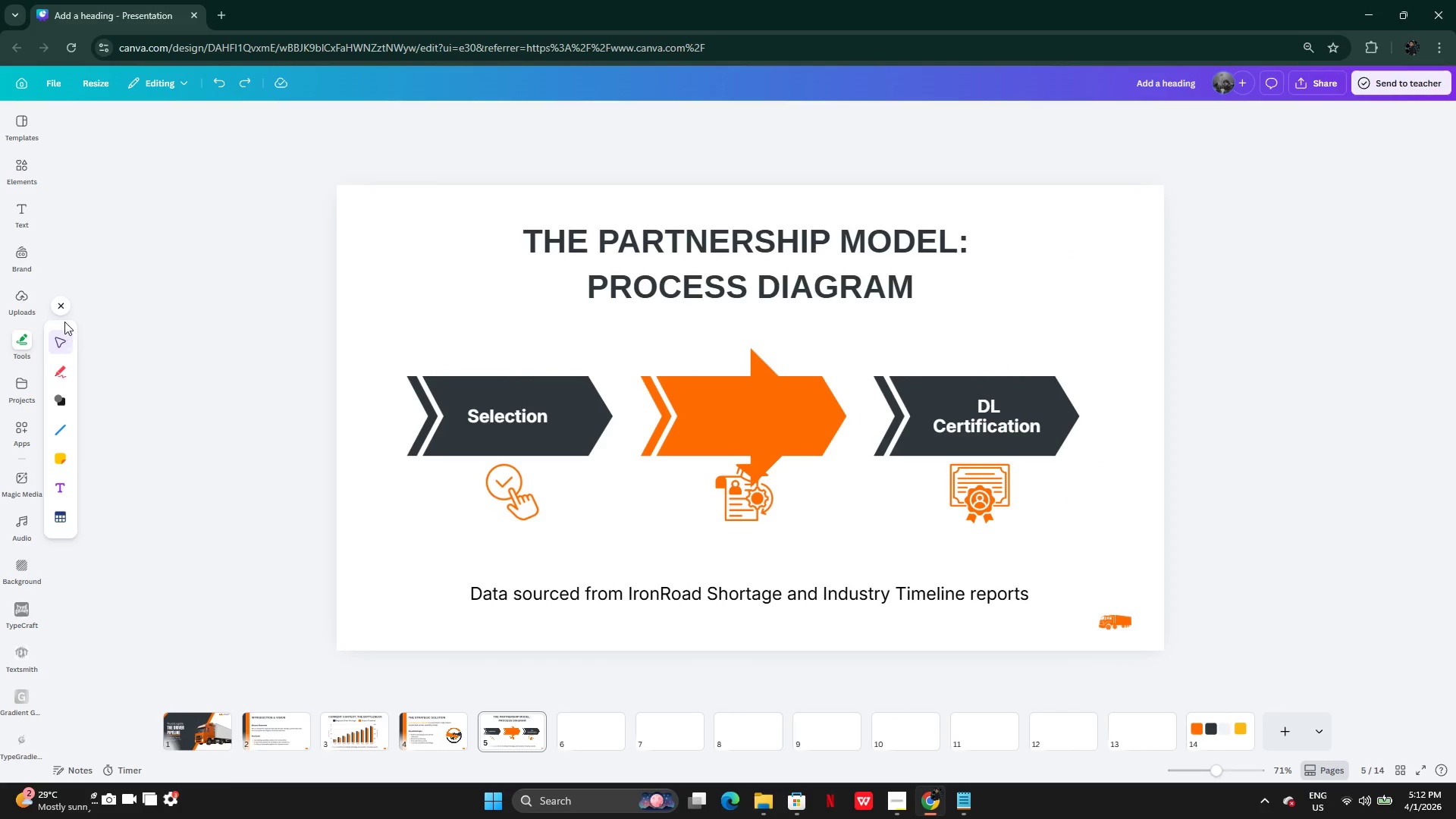 
left_click([63, 303])
 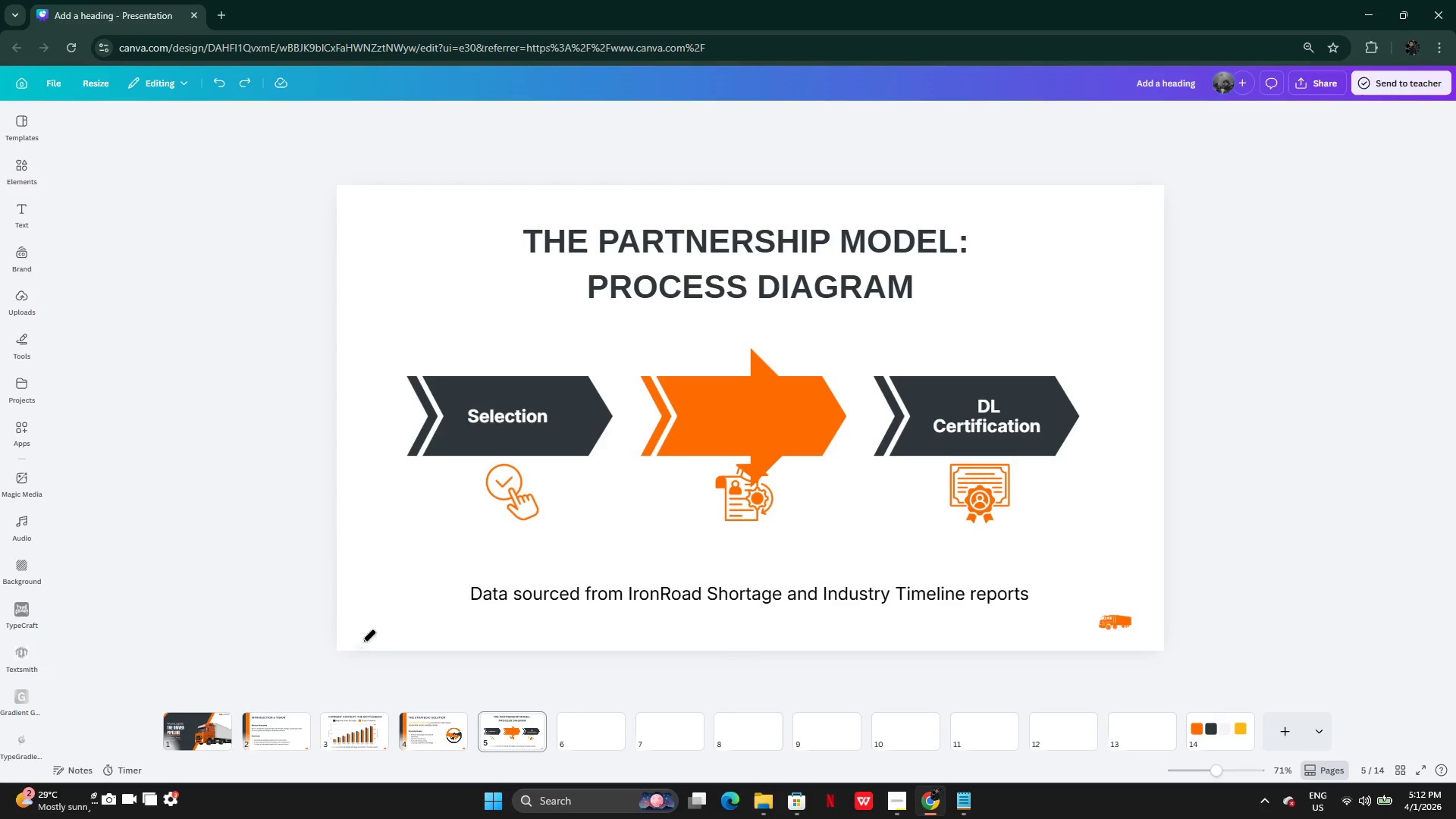 
left_click([28, 350])
 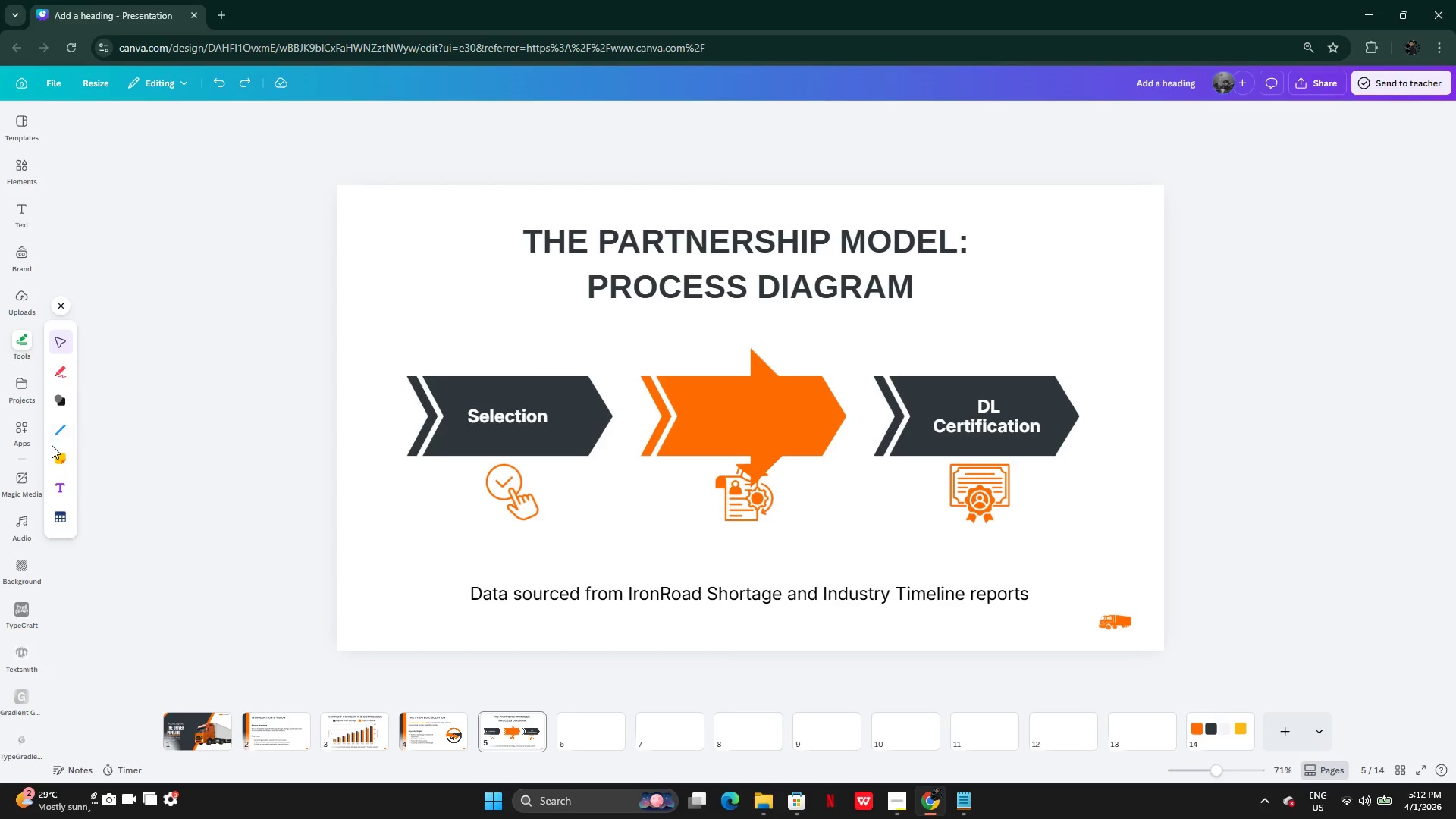 
left_click([58, 422])
 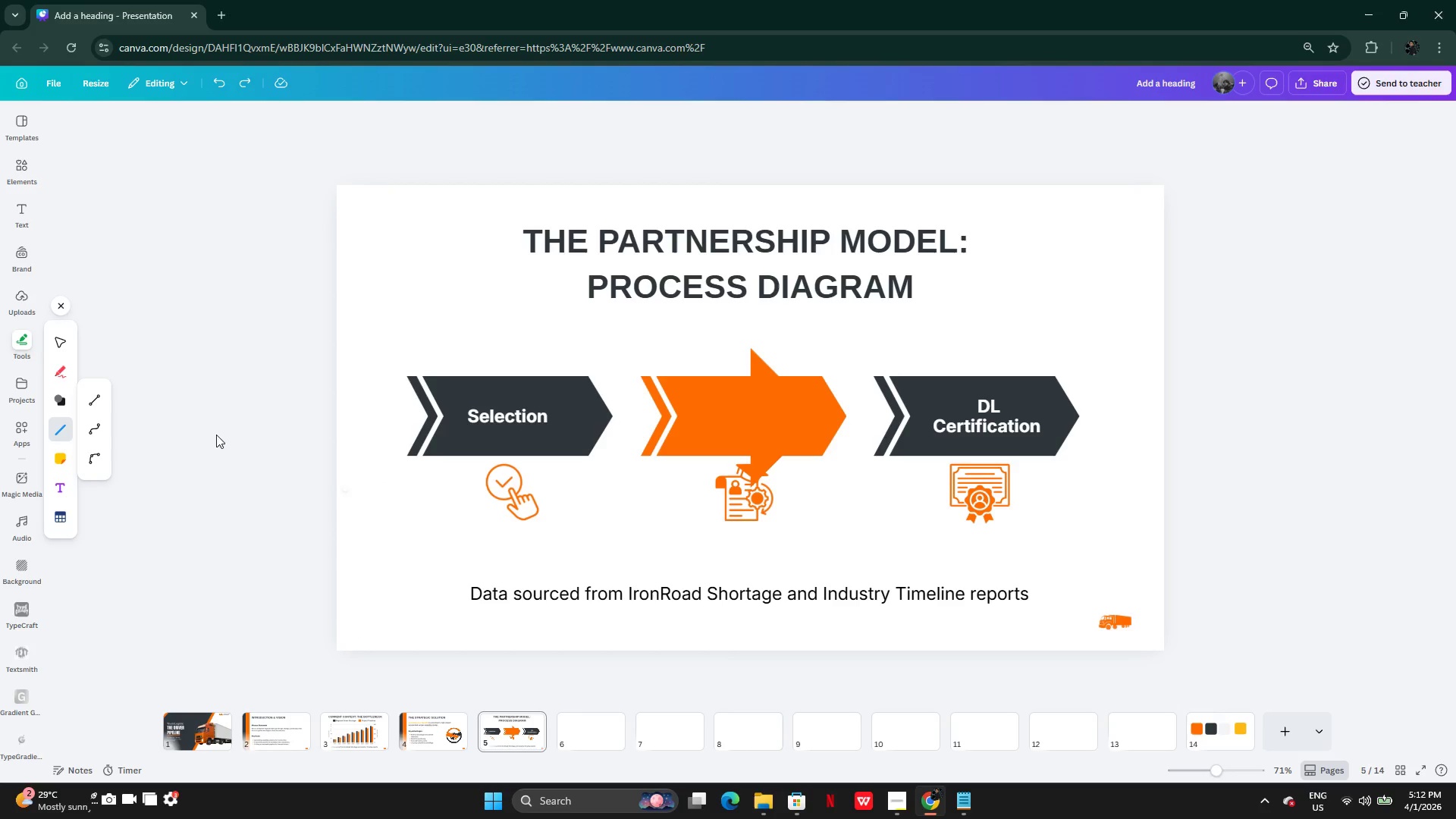 
left_click([94, 392])
 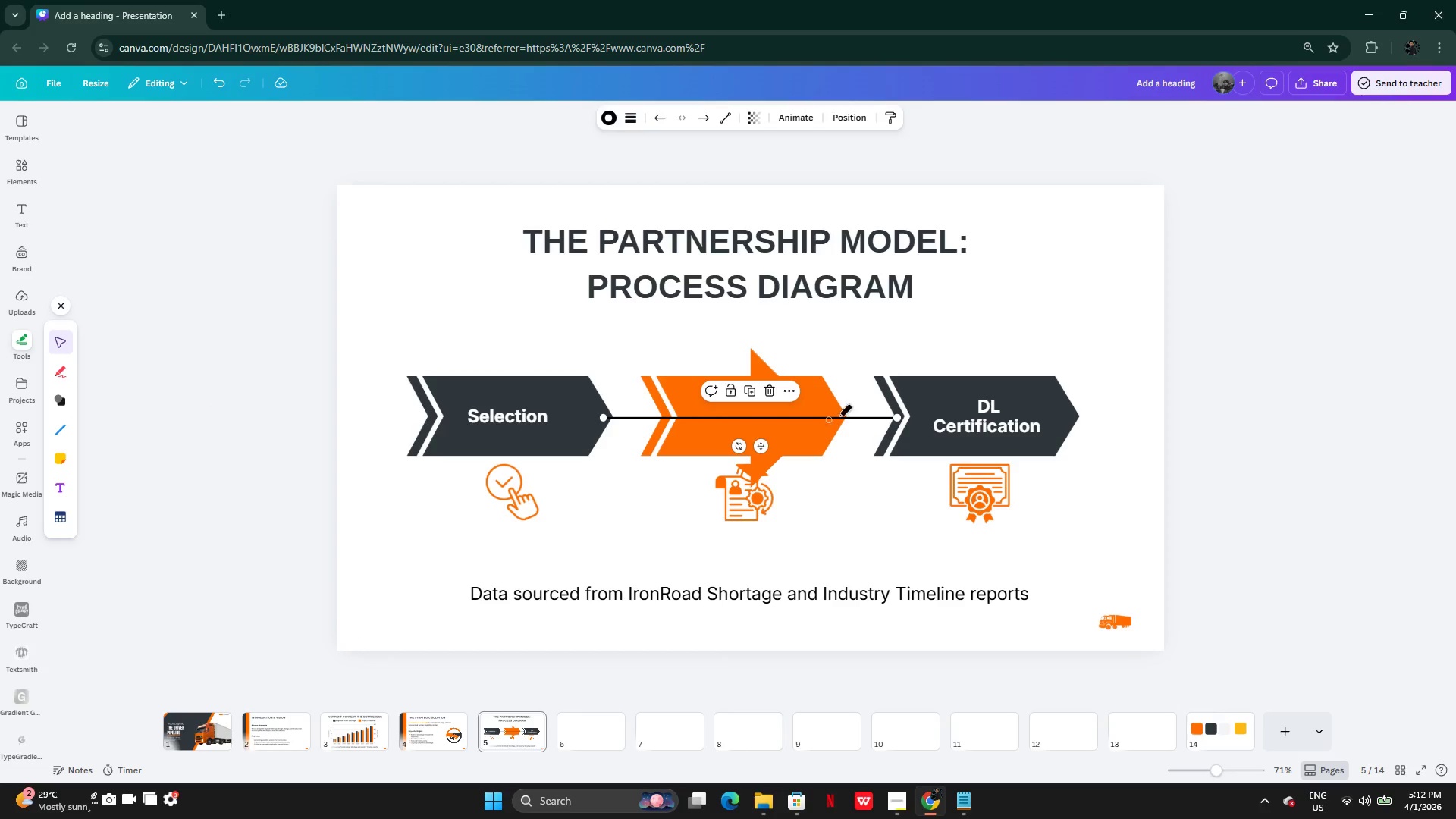 
key(Control+Z)
 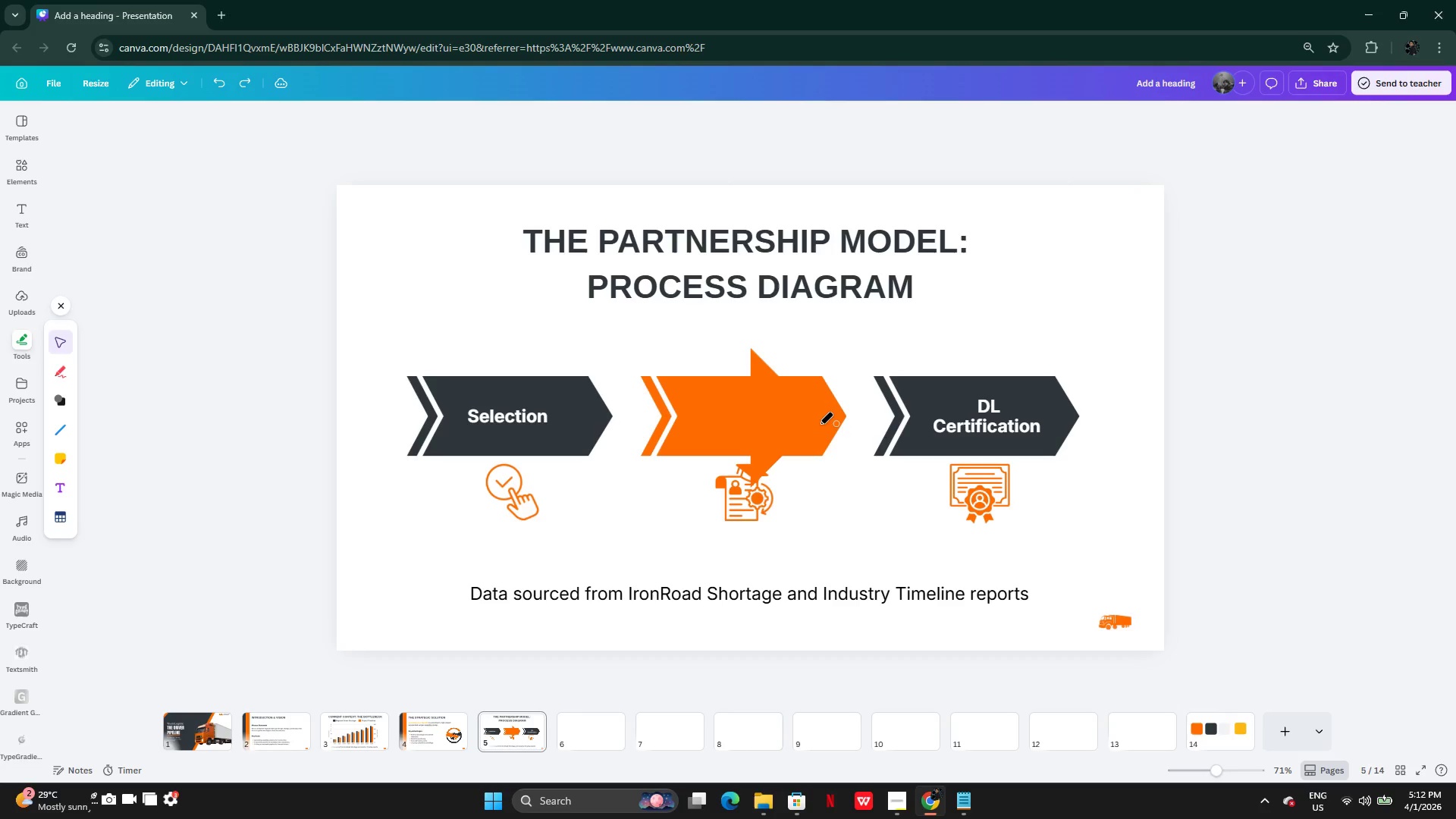 
key(Control+Z)
 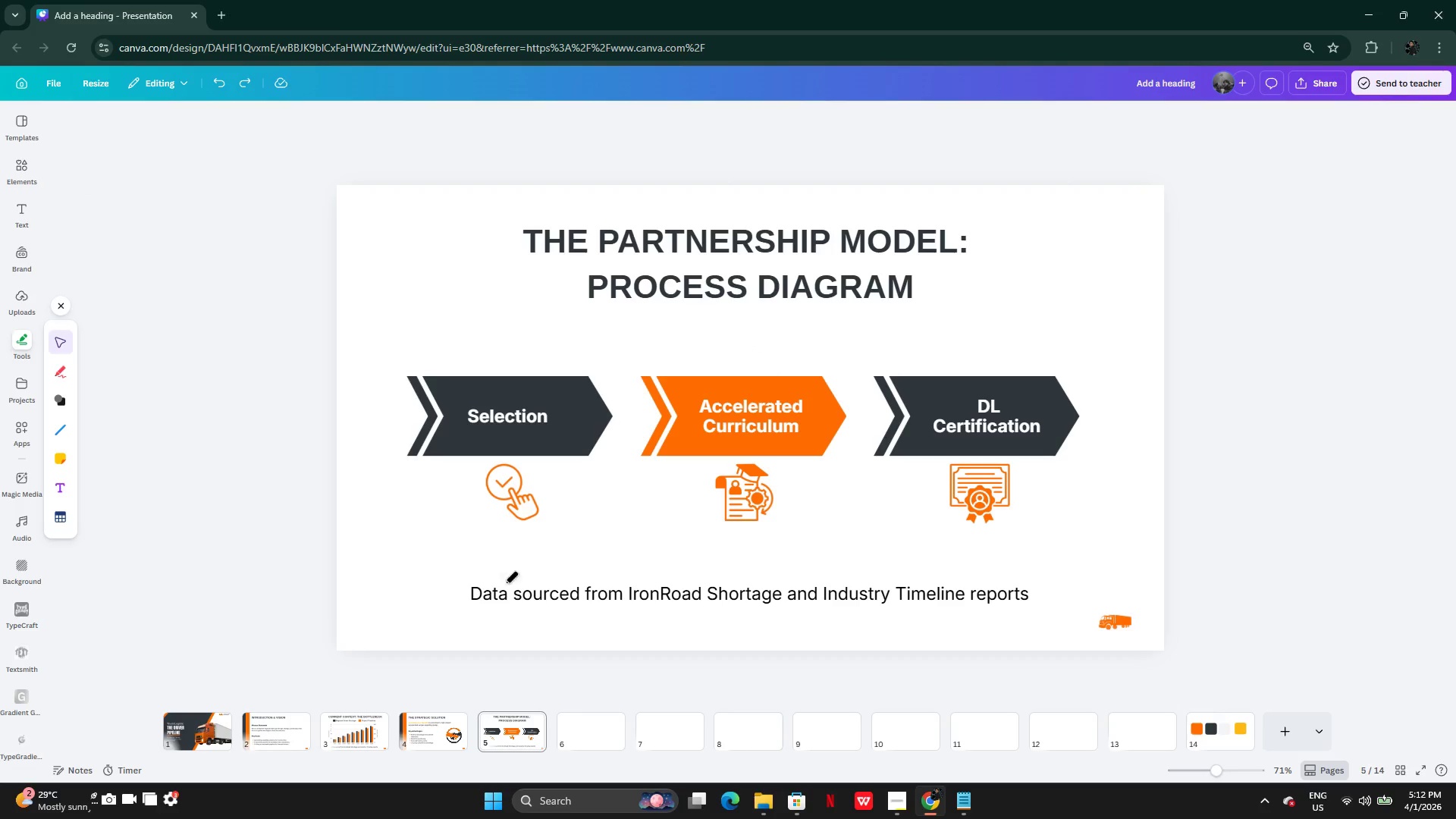 
left_click([588, 721])
 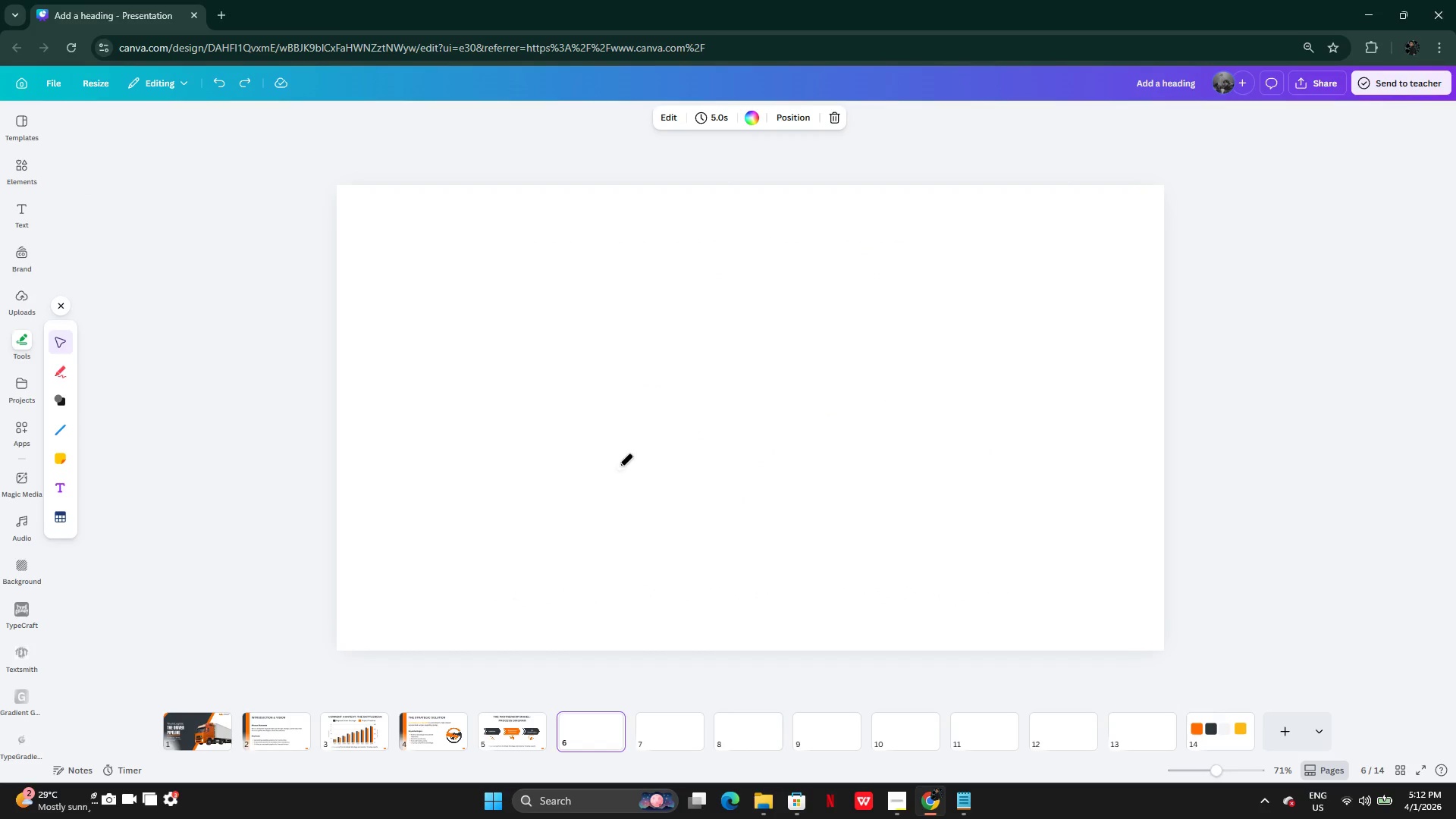 
left_click_drag(start_coordinate=[619, 466], to_coordinate=[964, 416])
 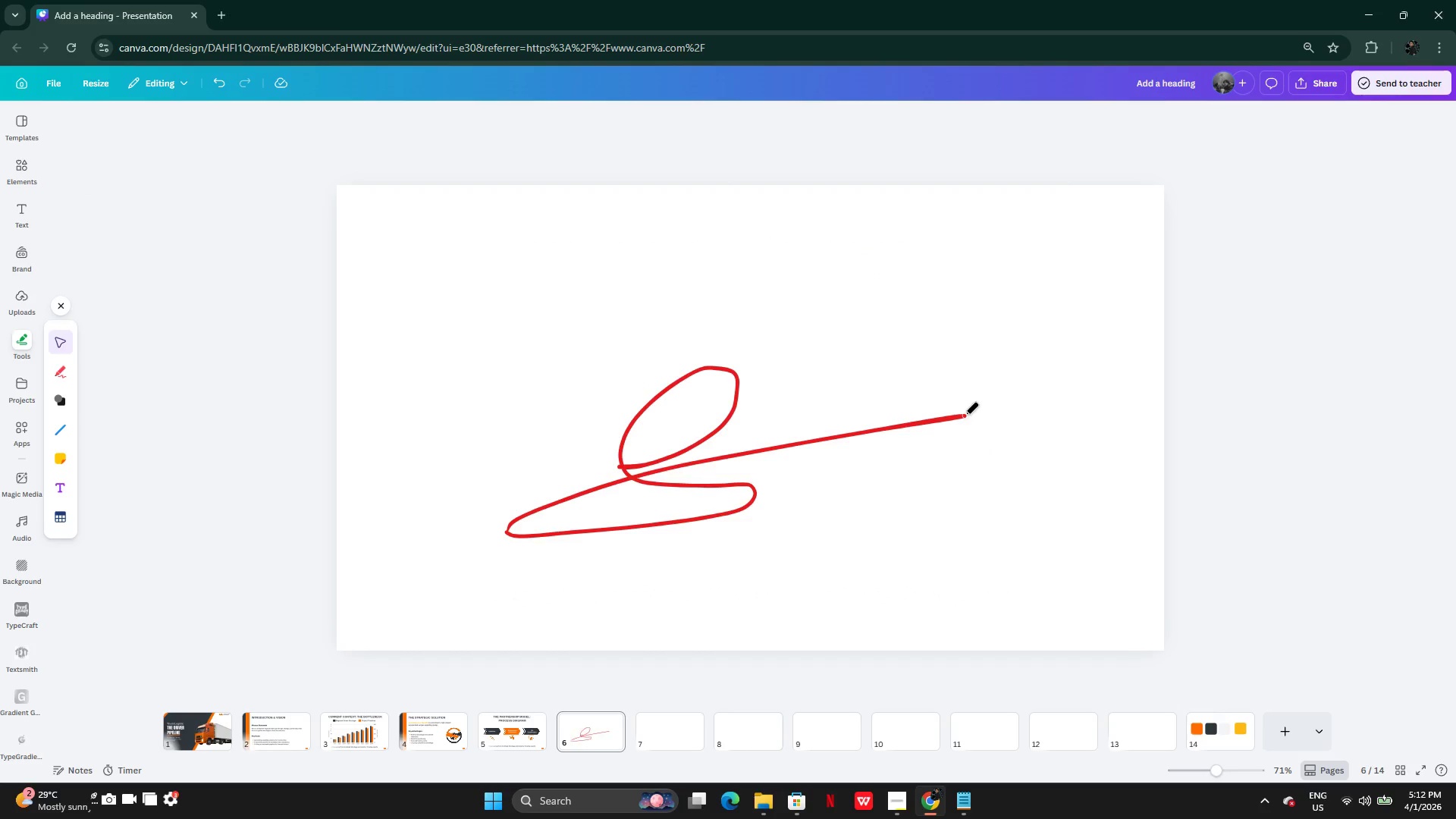 
key(Control+Z)
 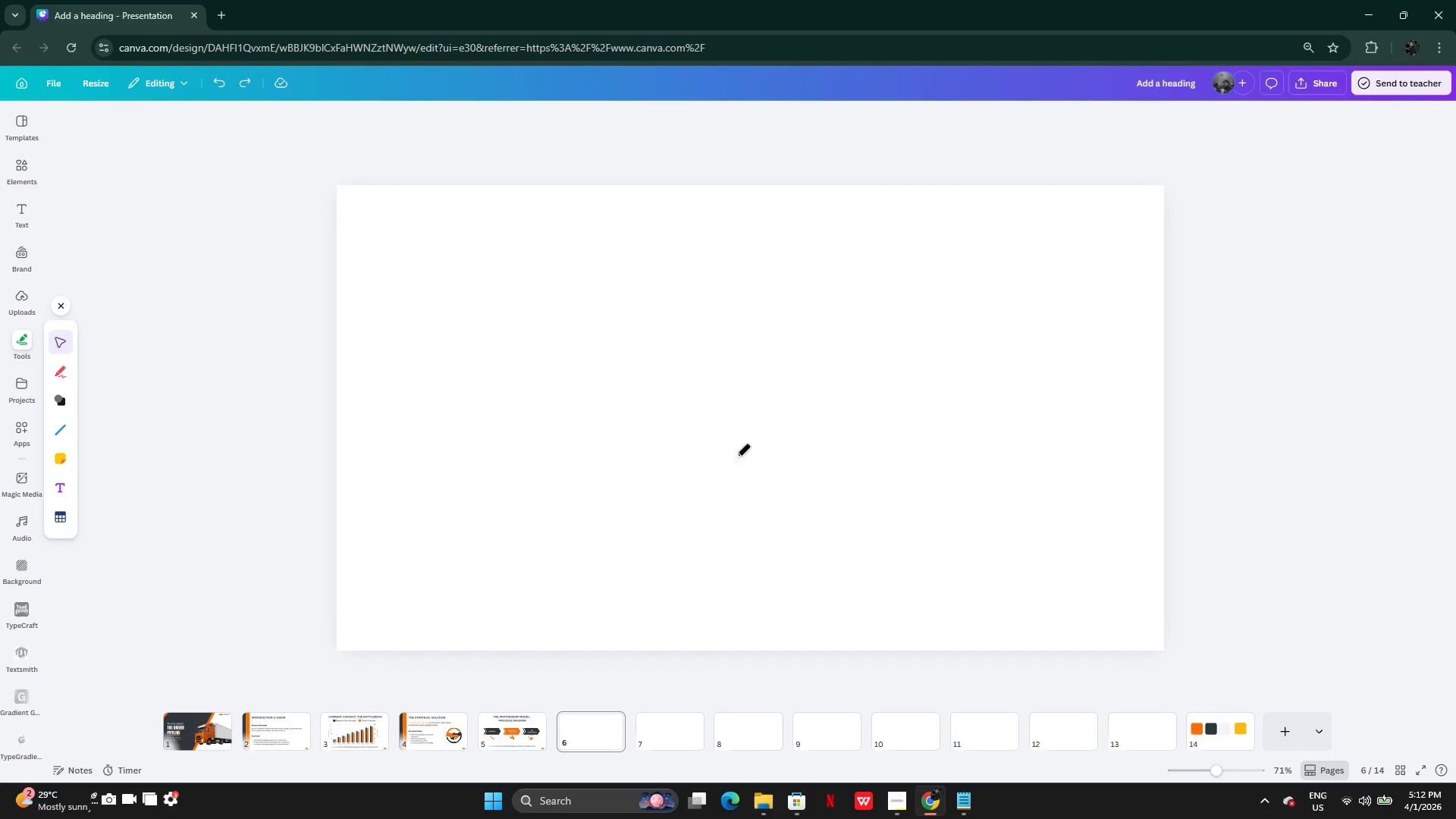 
type(pppppp)
 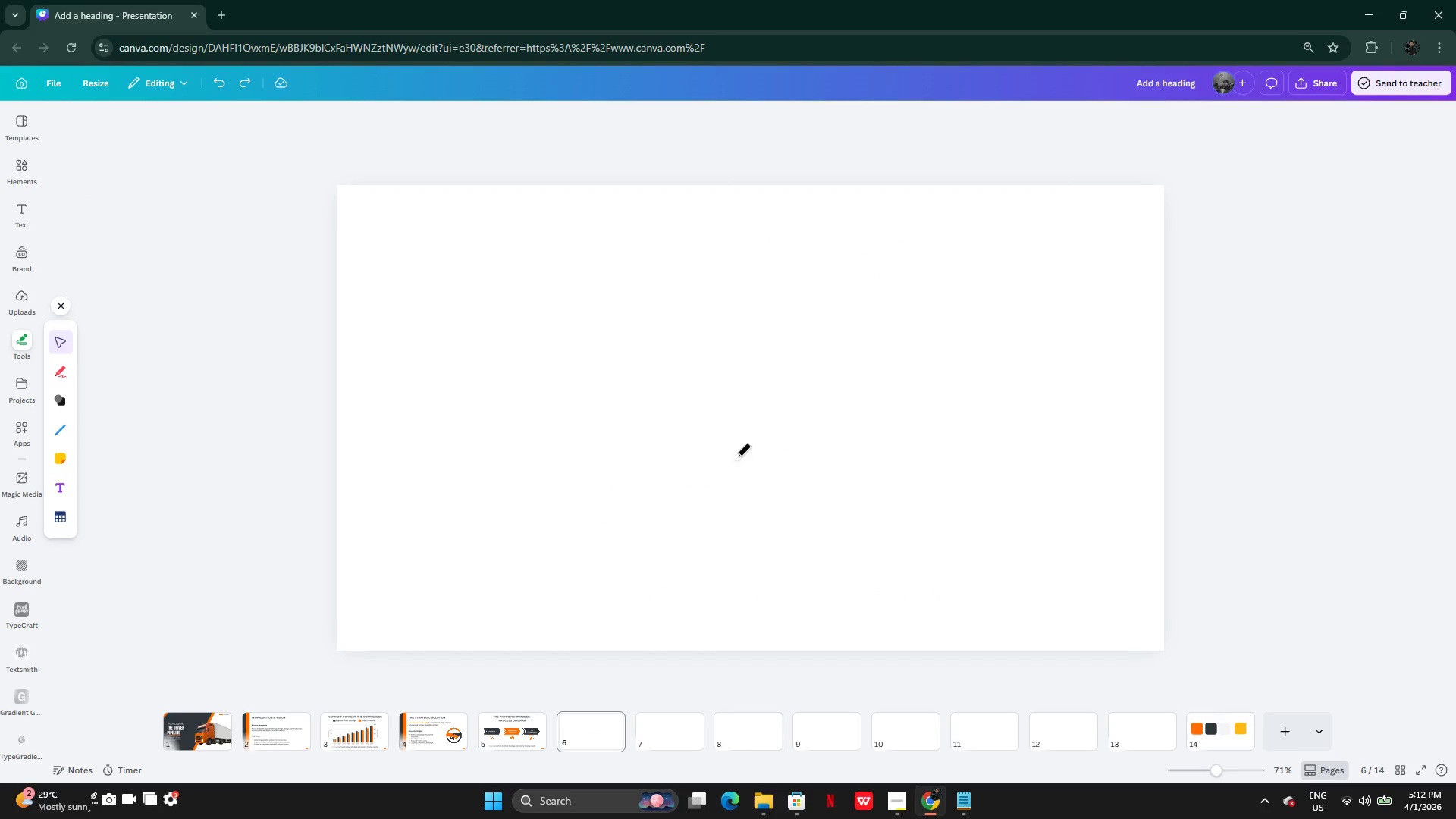 
key(Control+Z)
 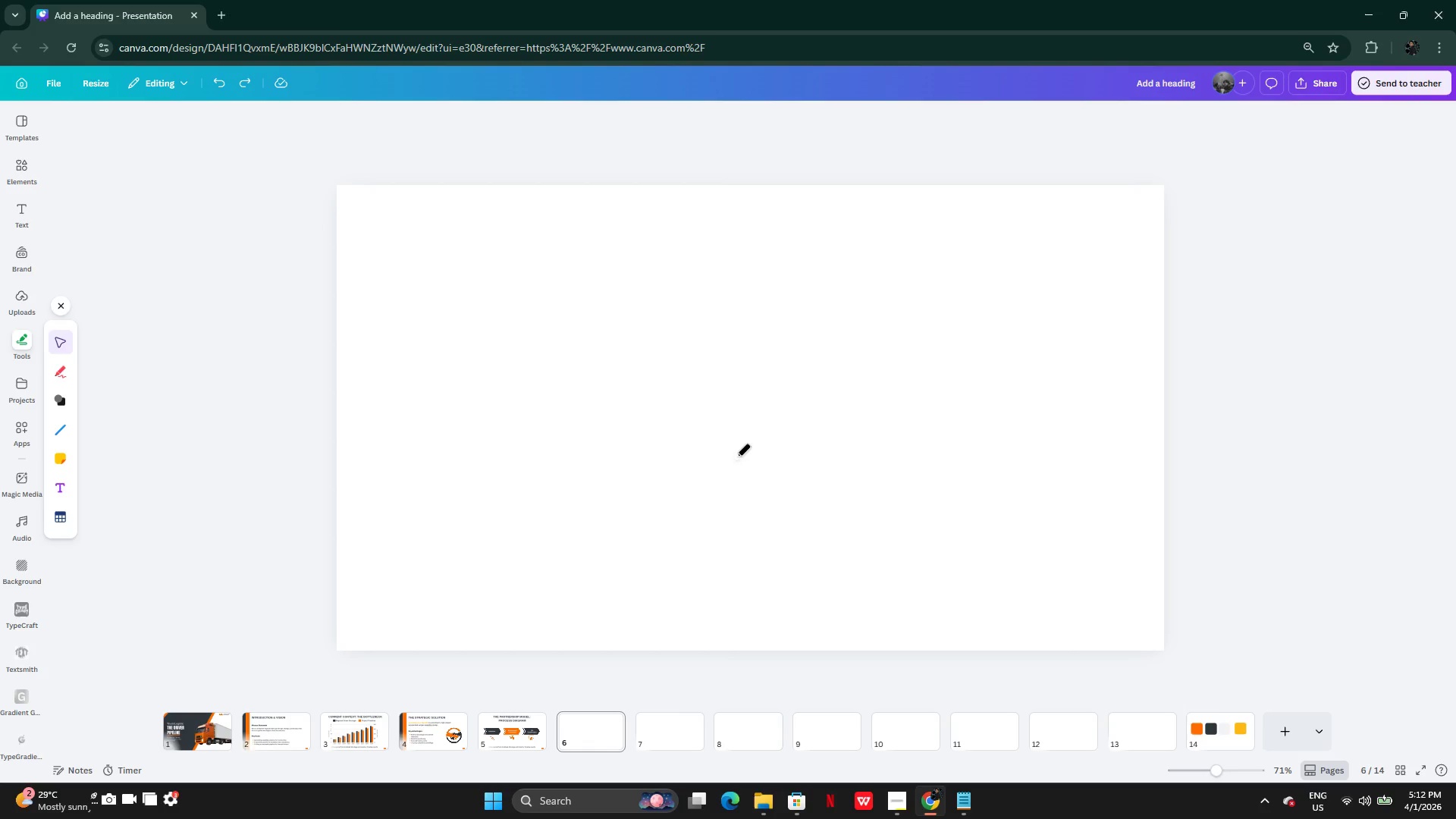 
key(Control+P)
 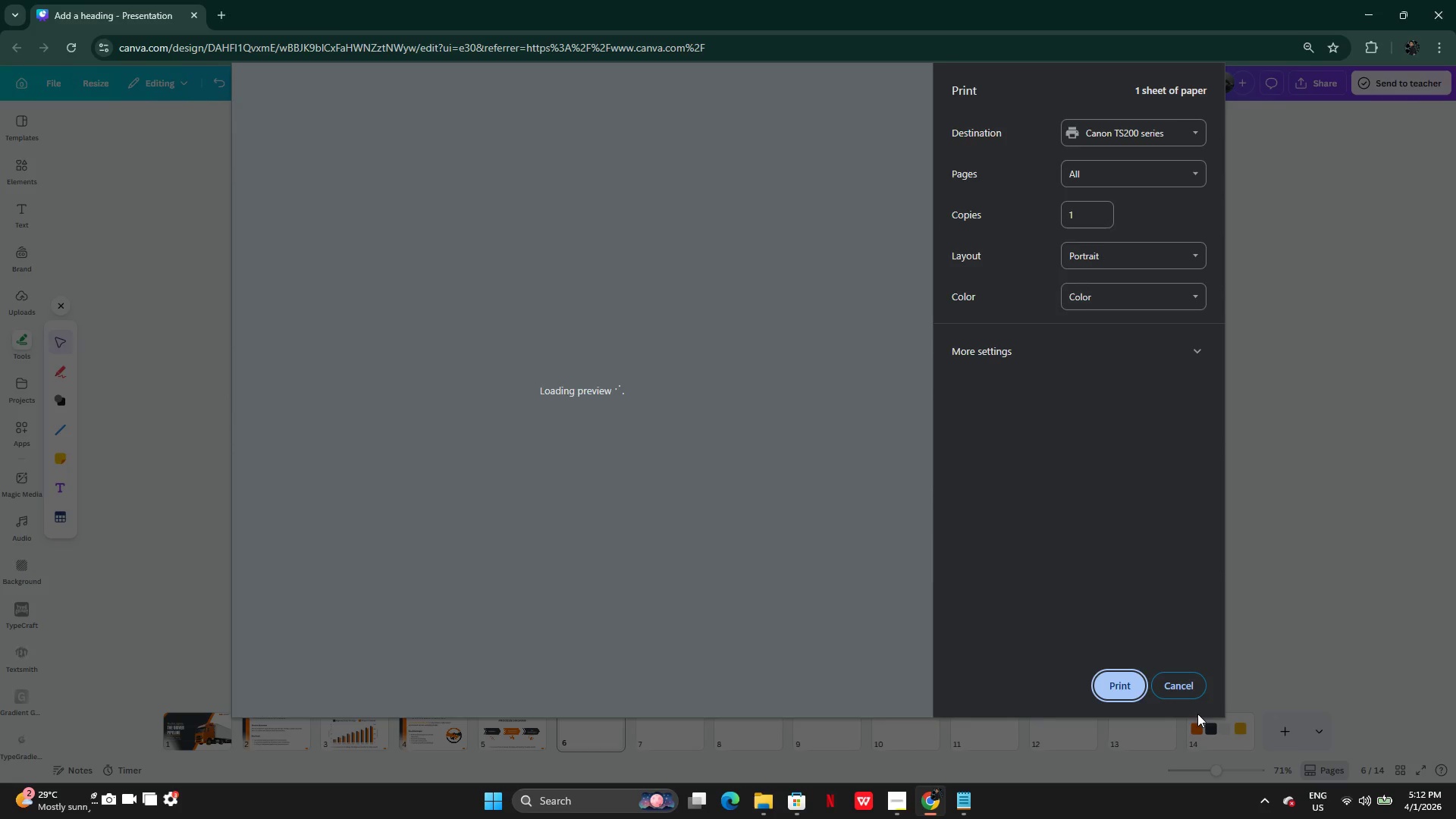 
left_click([1183, 689])
 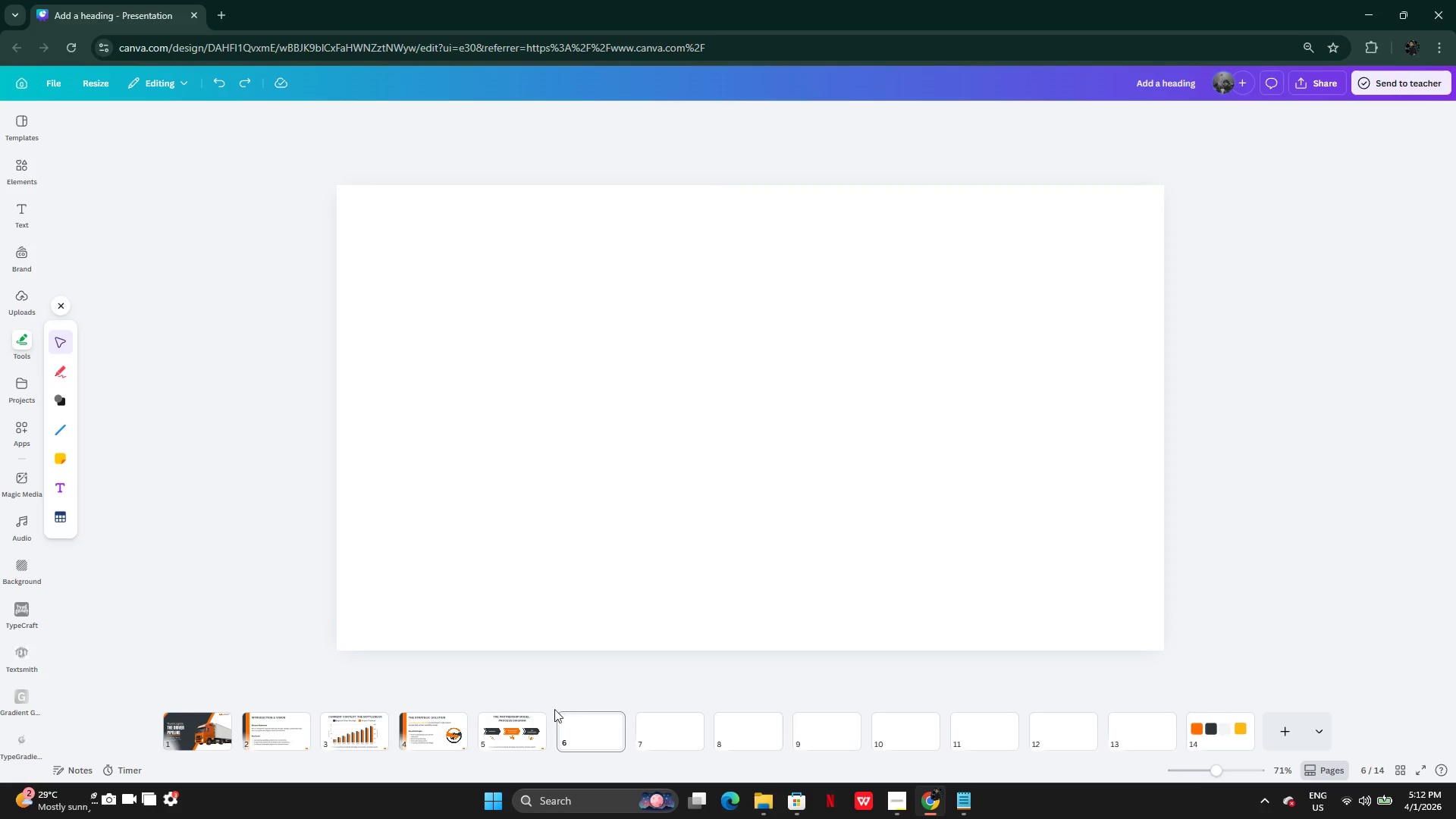 
left_click([485, 737])
 